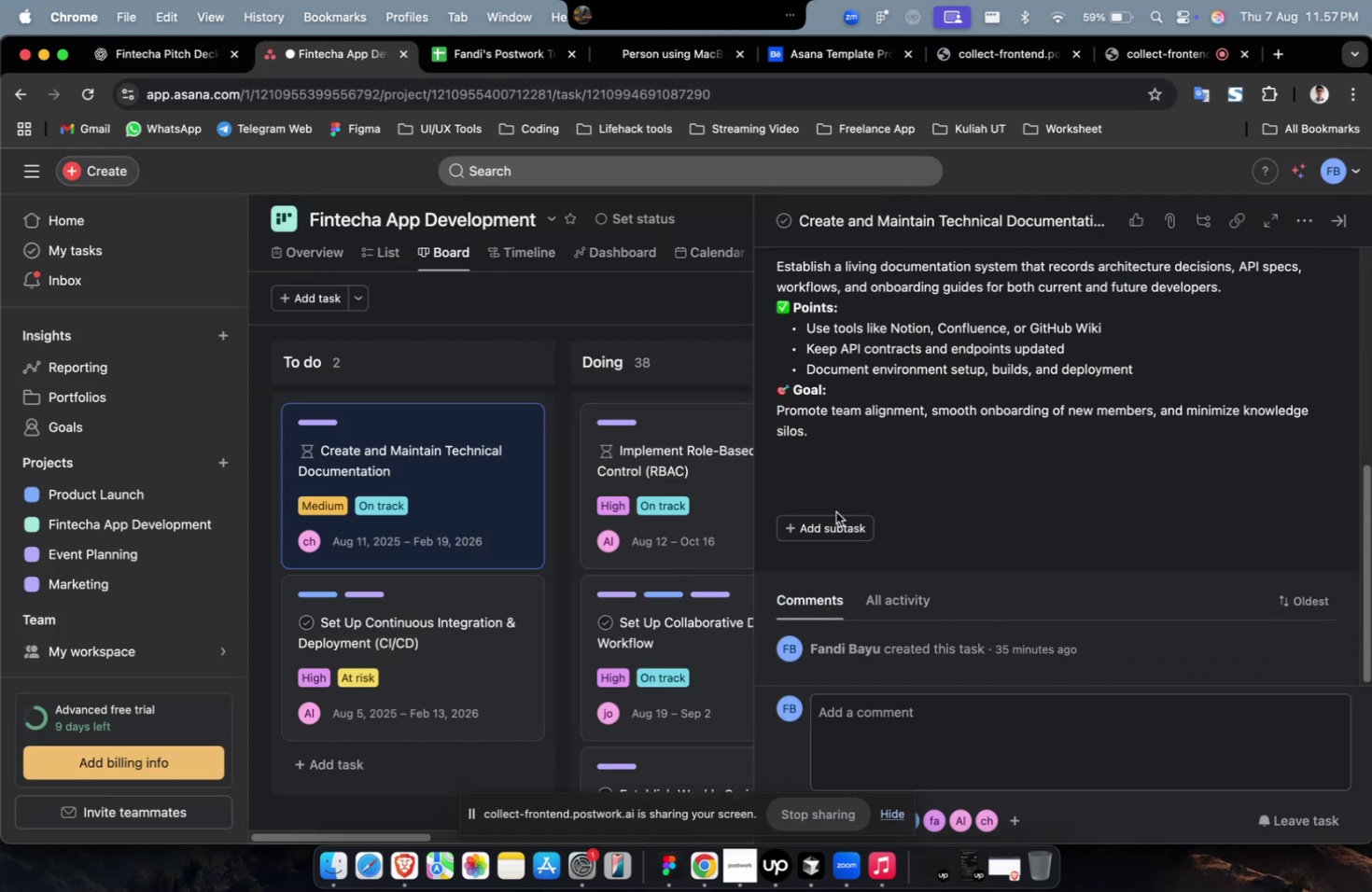 
double_click([833, 534])
 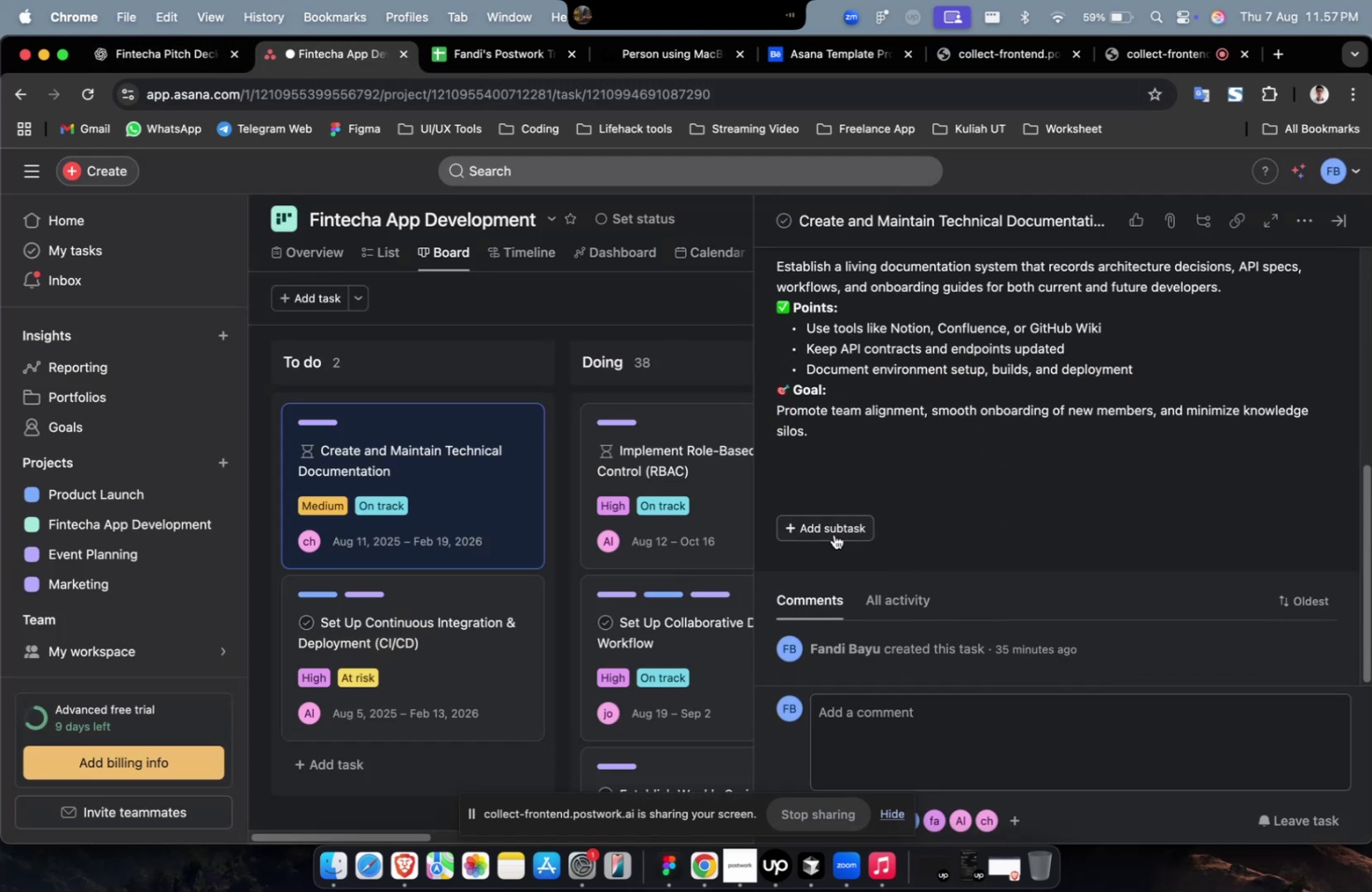 
key(Meta+V)
 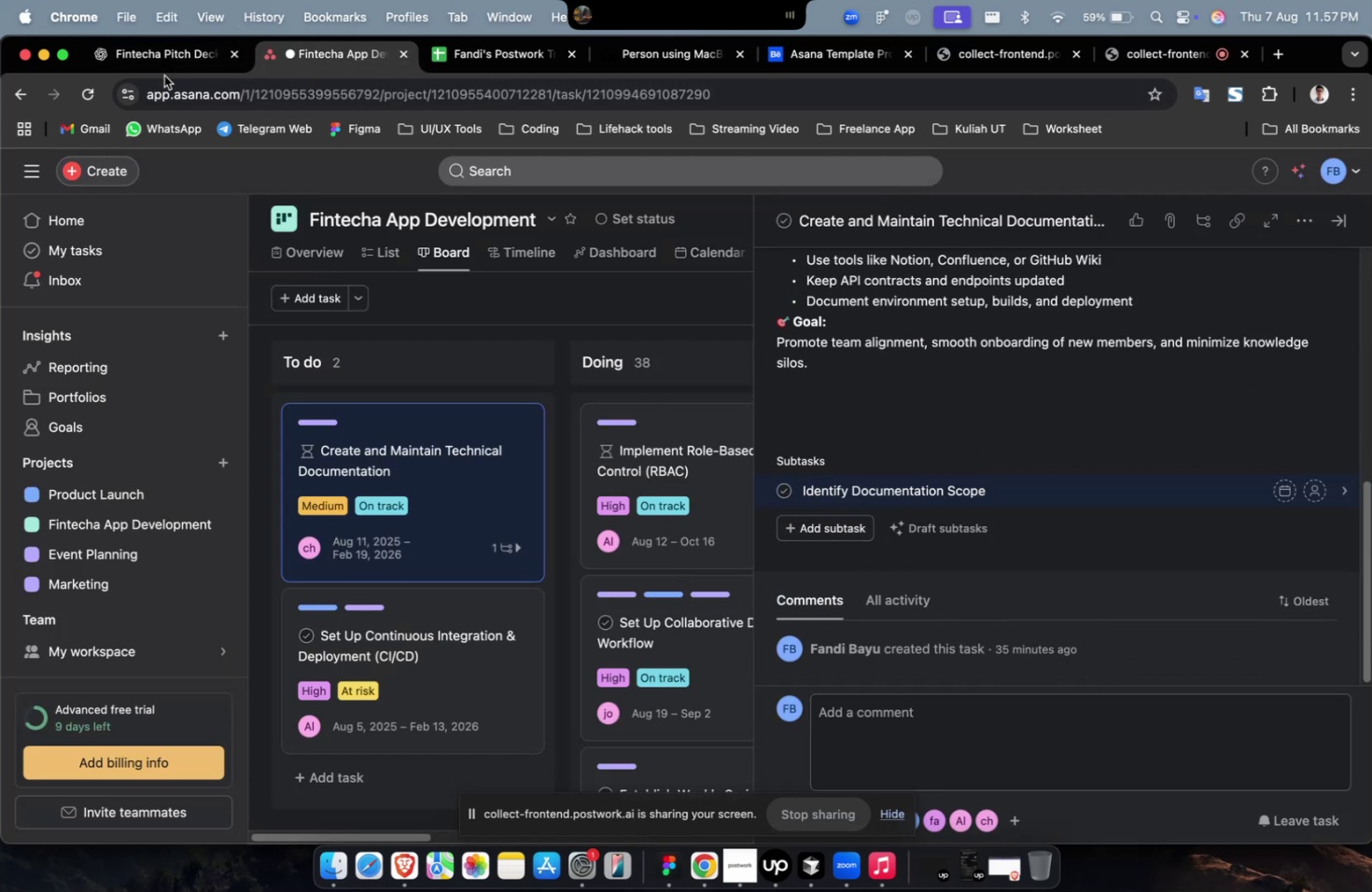 
double_click([167, 68])
 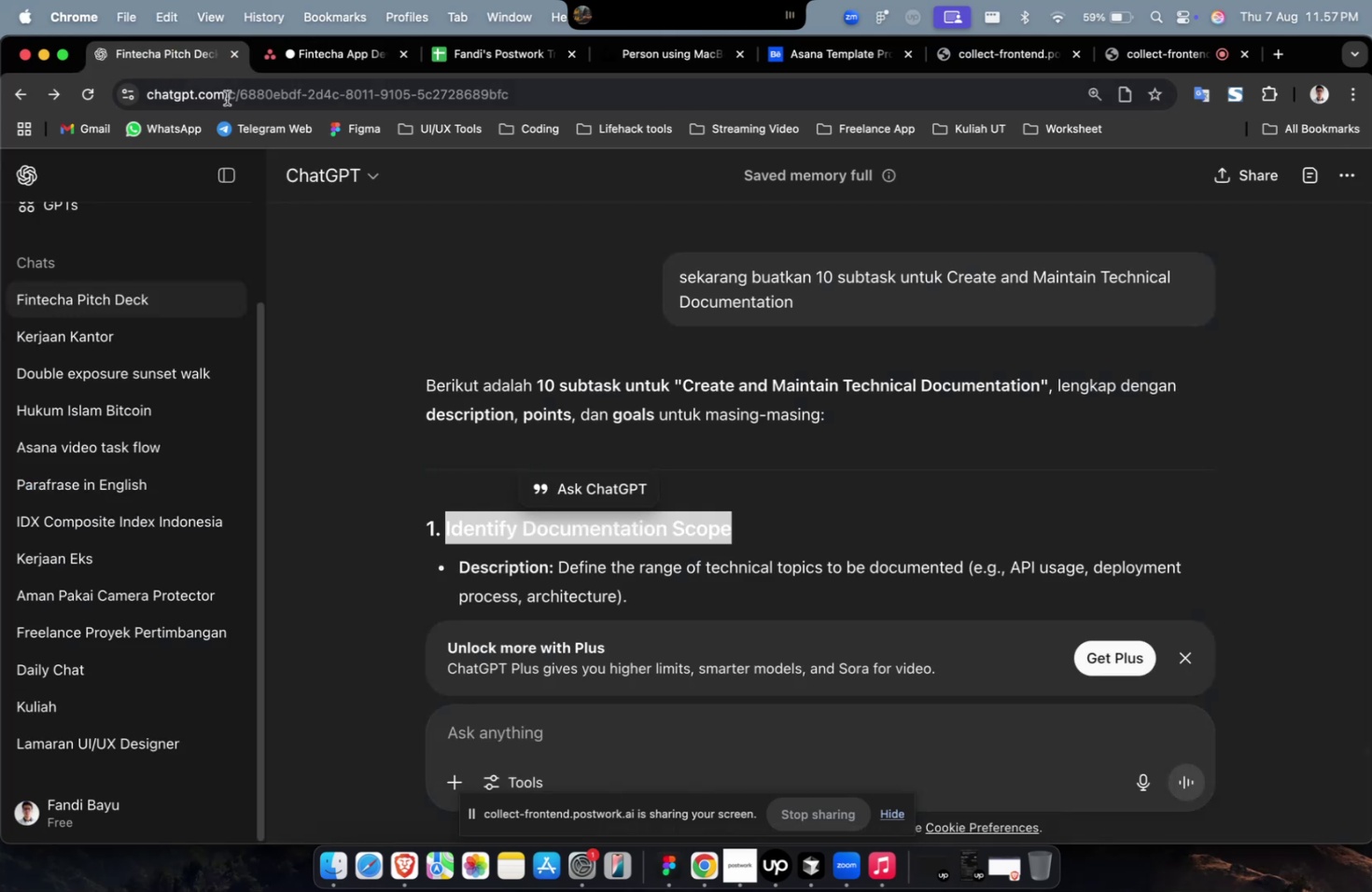 
scroll: coordinate [443, 288], scroll_direction: down, amount: 7.0
 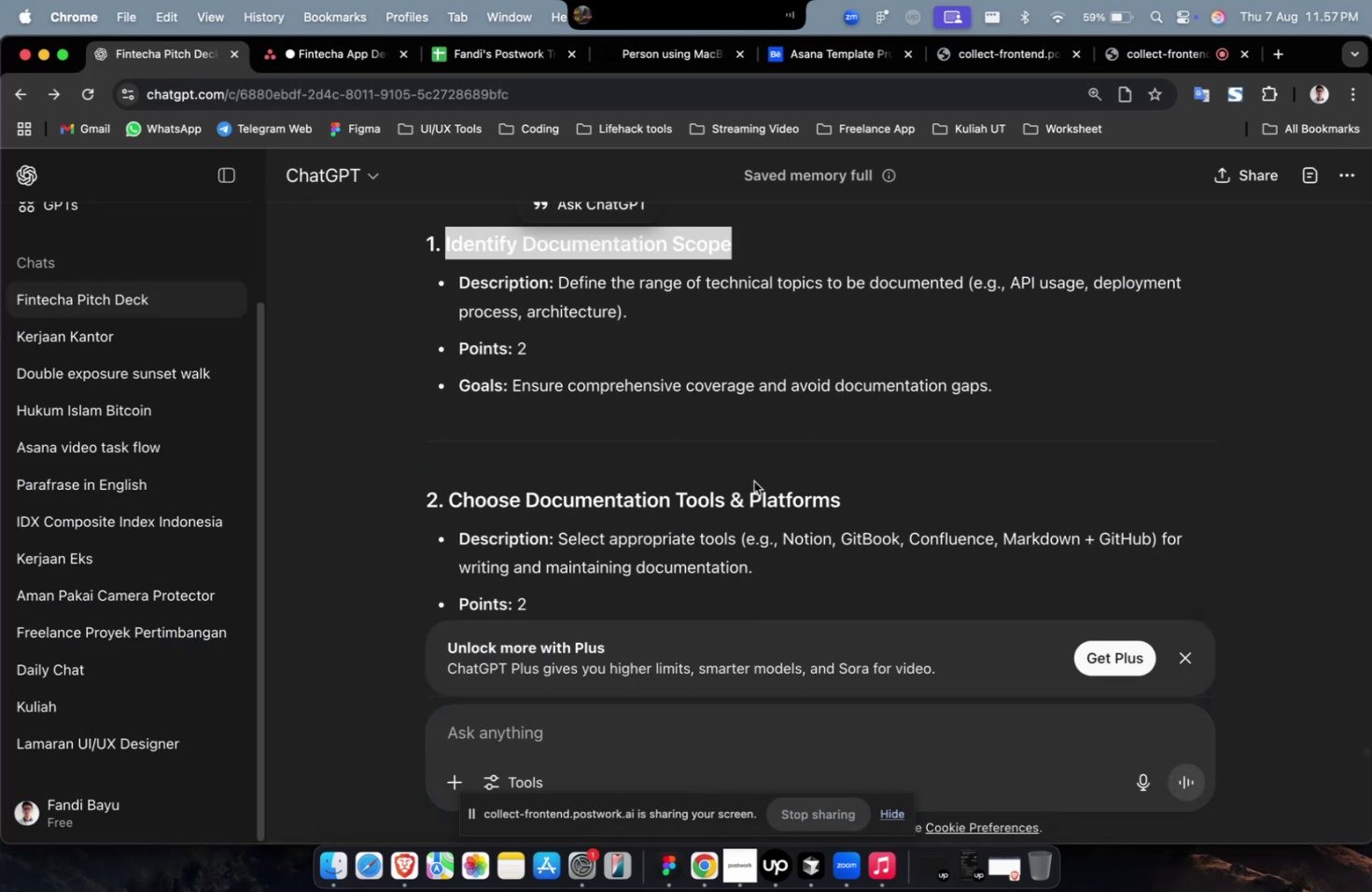 
left_click_drag(start_coordinate=[860, 509], to_coordinate=[450, 493])
 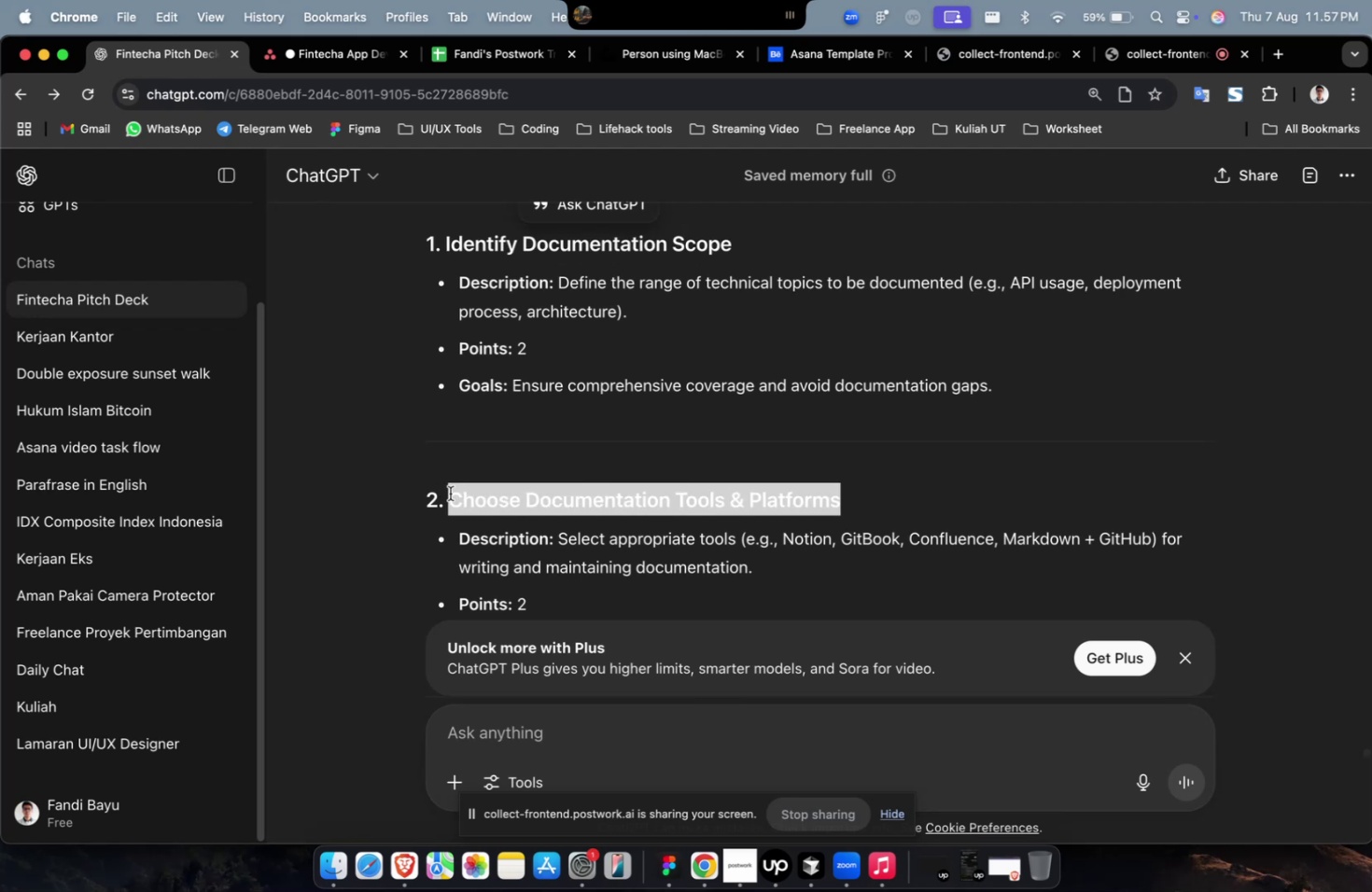 
key(Meta+CommandLeft)
 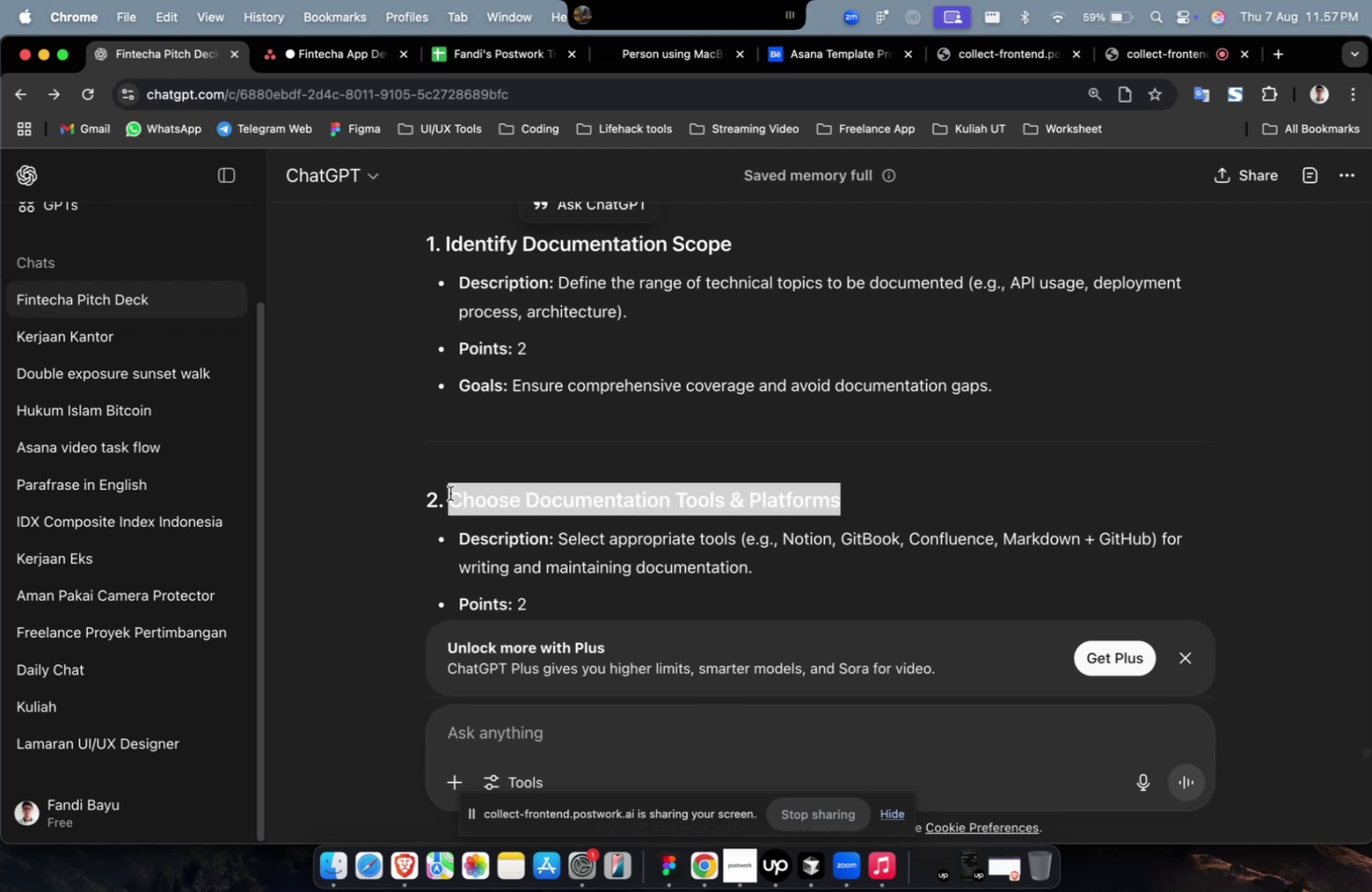 
key(Meta+C)
 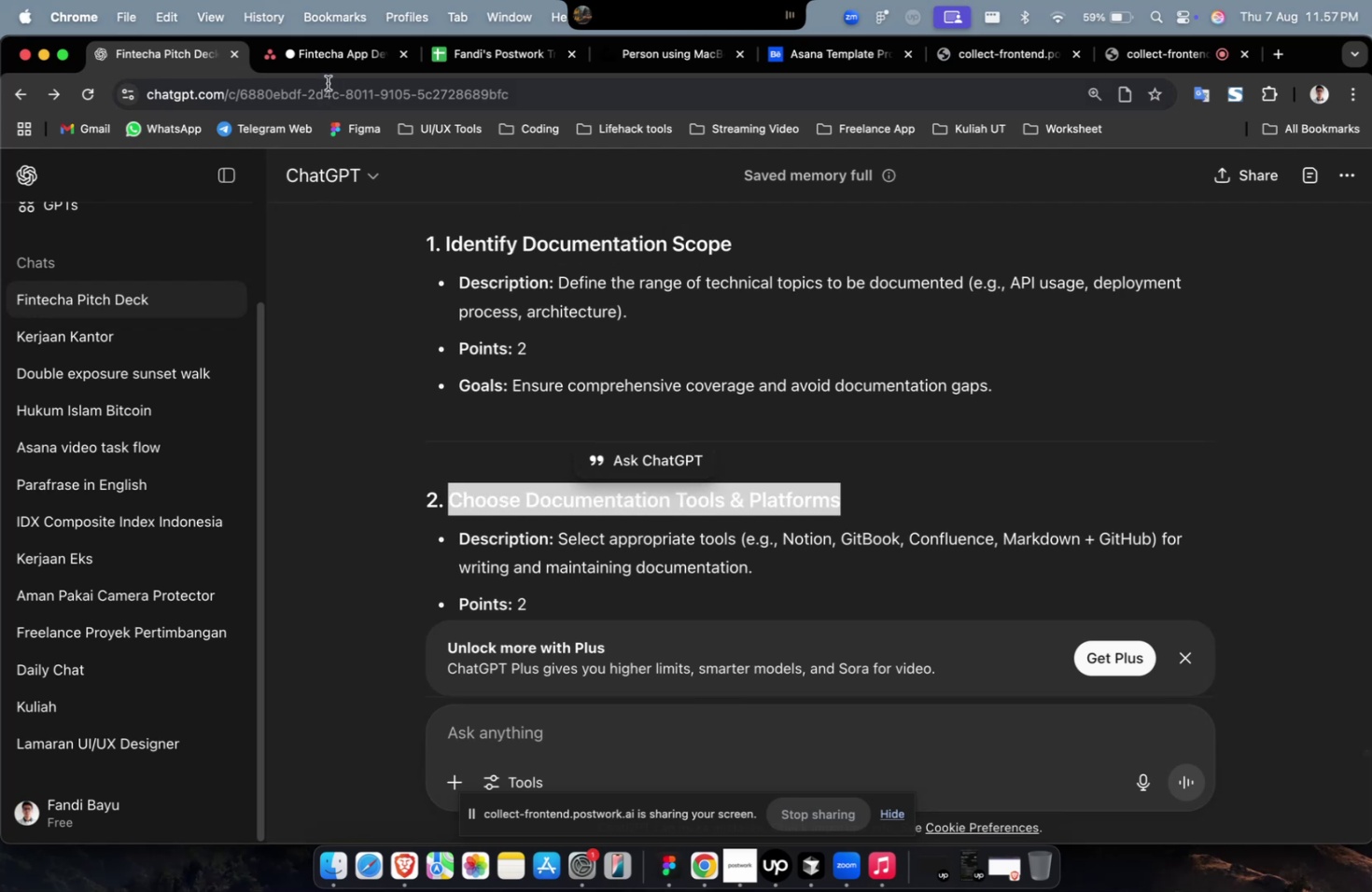 
left_click([334, 67])
 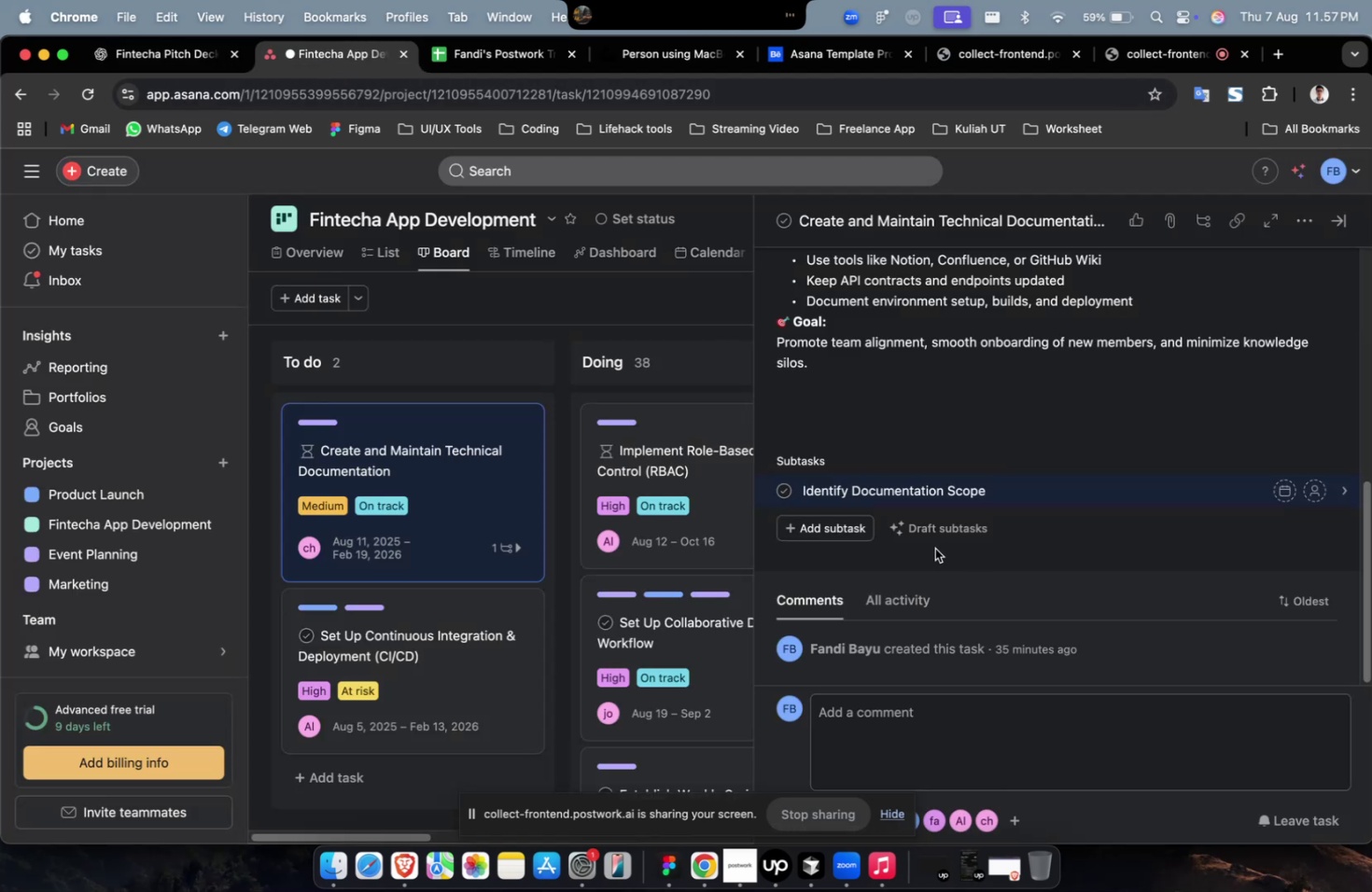 
left_click([833, 529])
 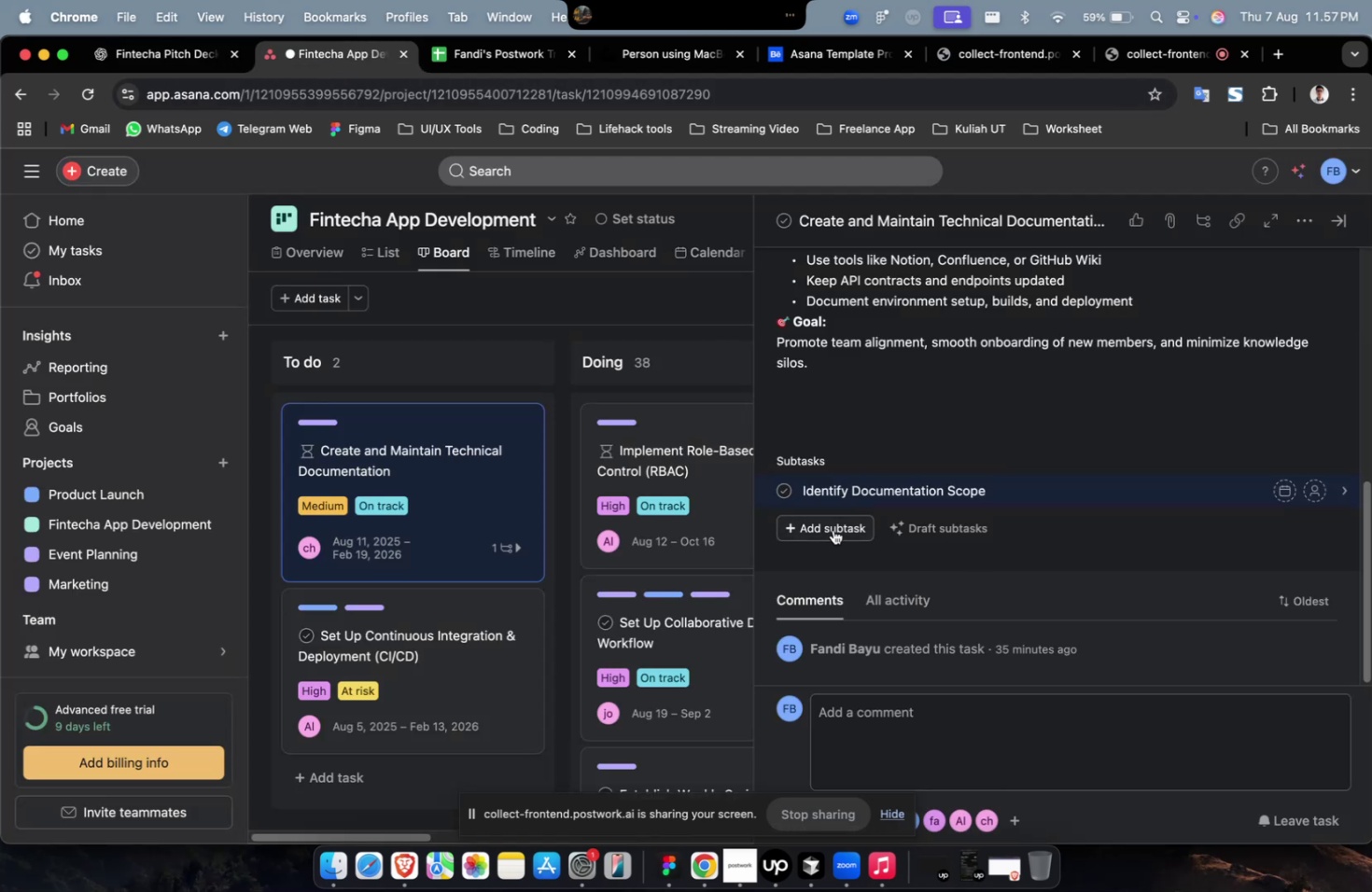 
key(Meta+CommandLeft)
 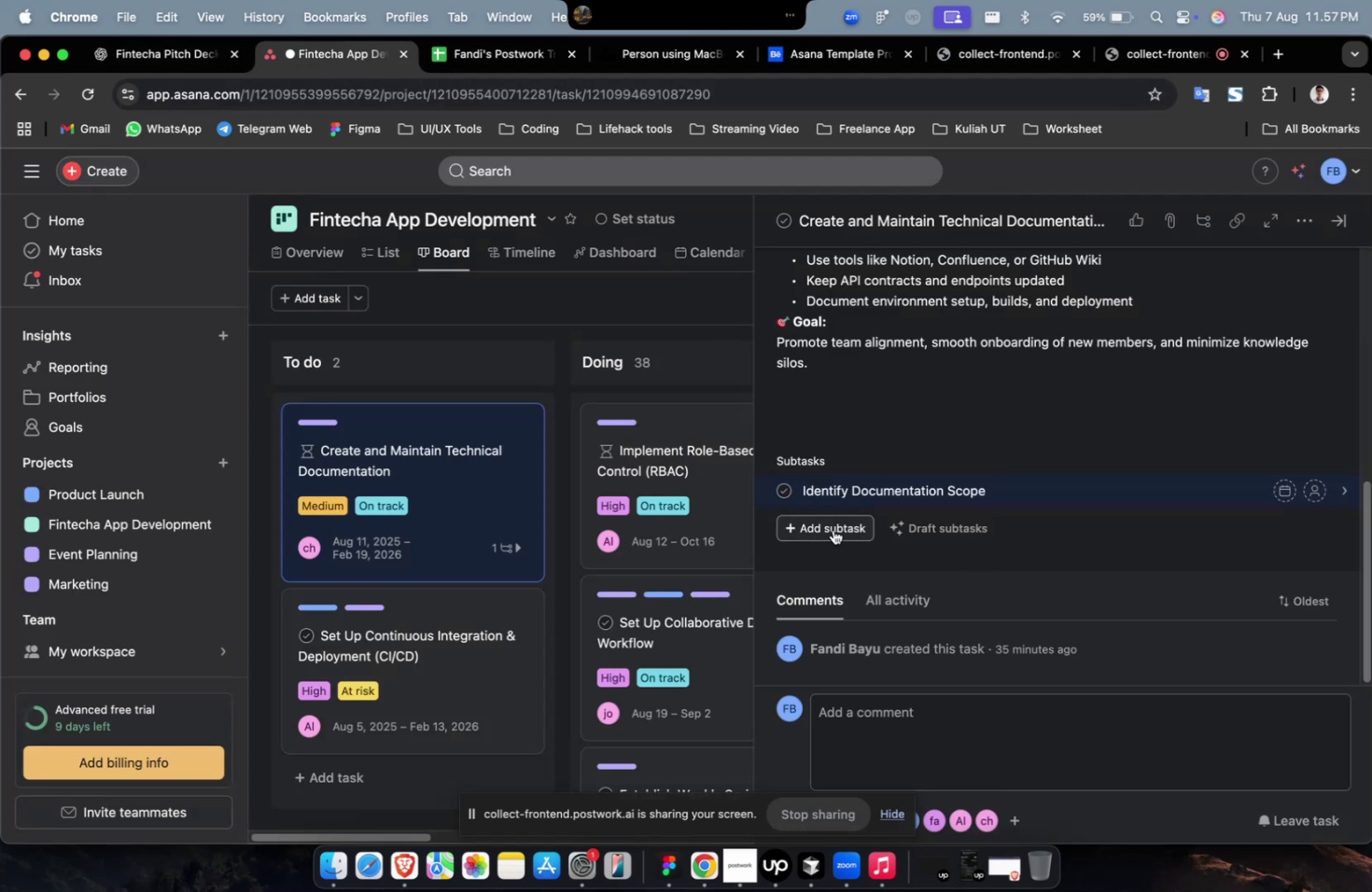 
key(Meta+V)
 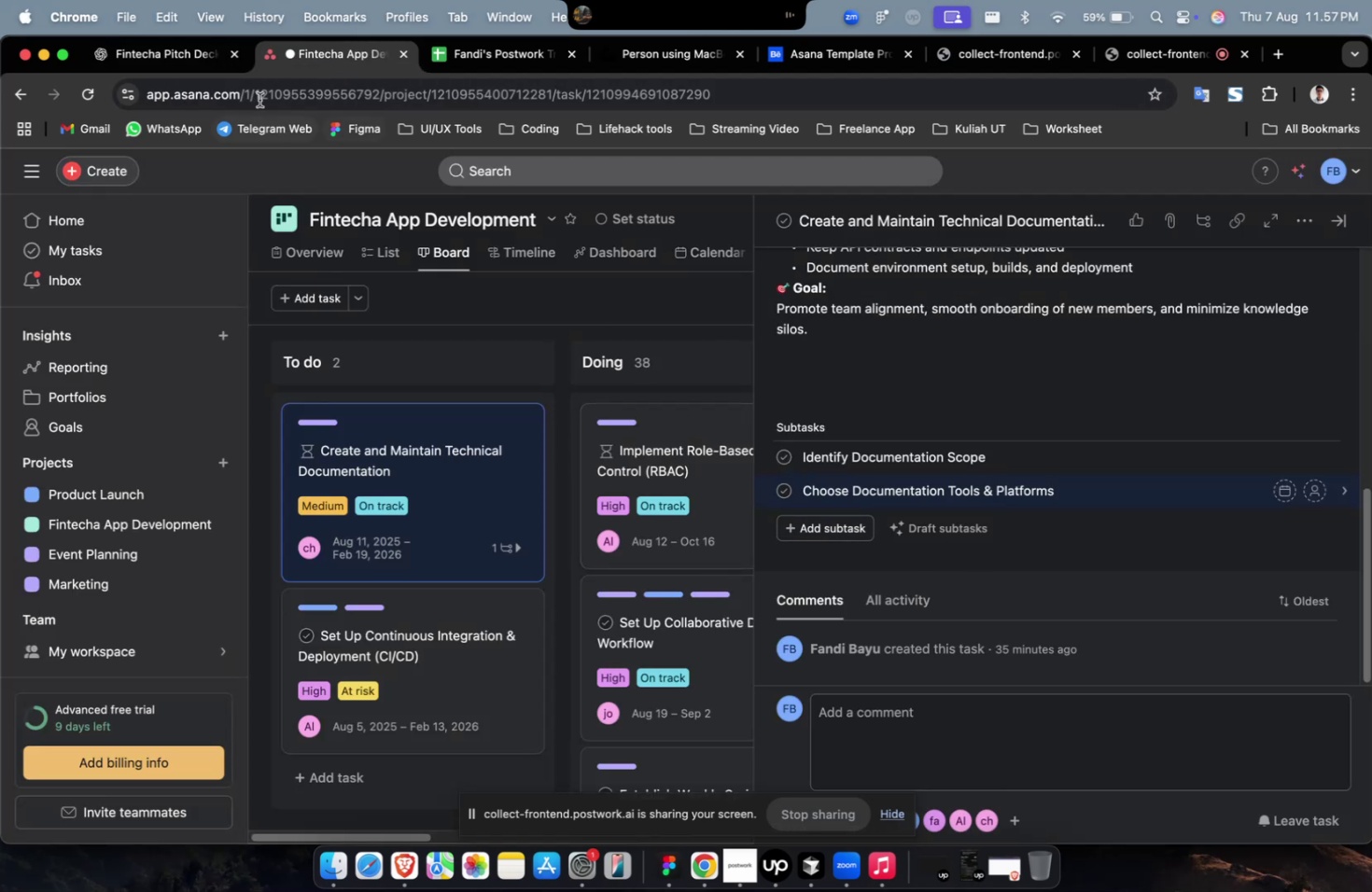 
left_click([209, 60])
 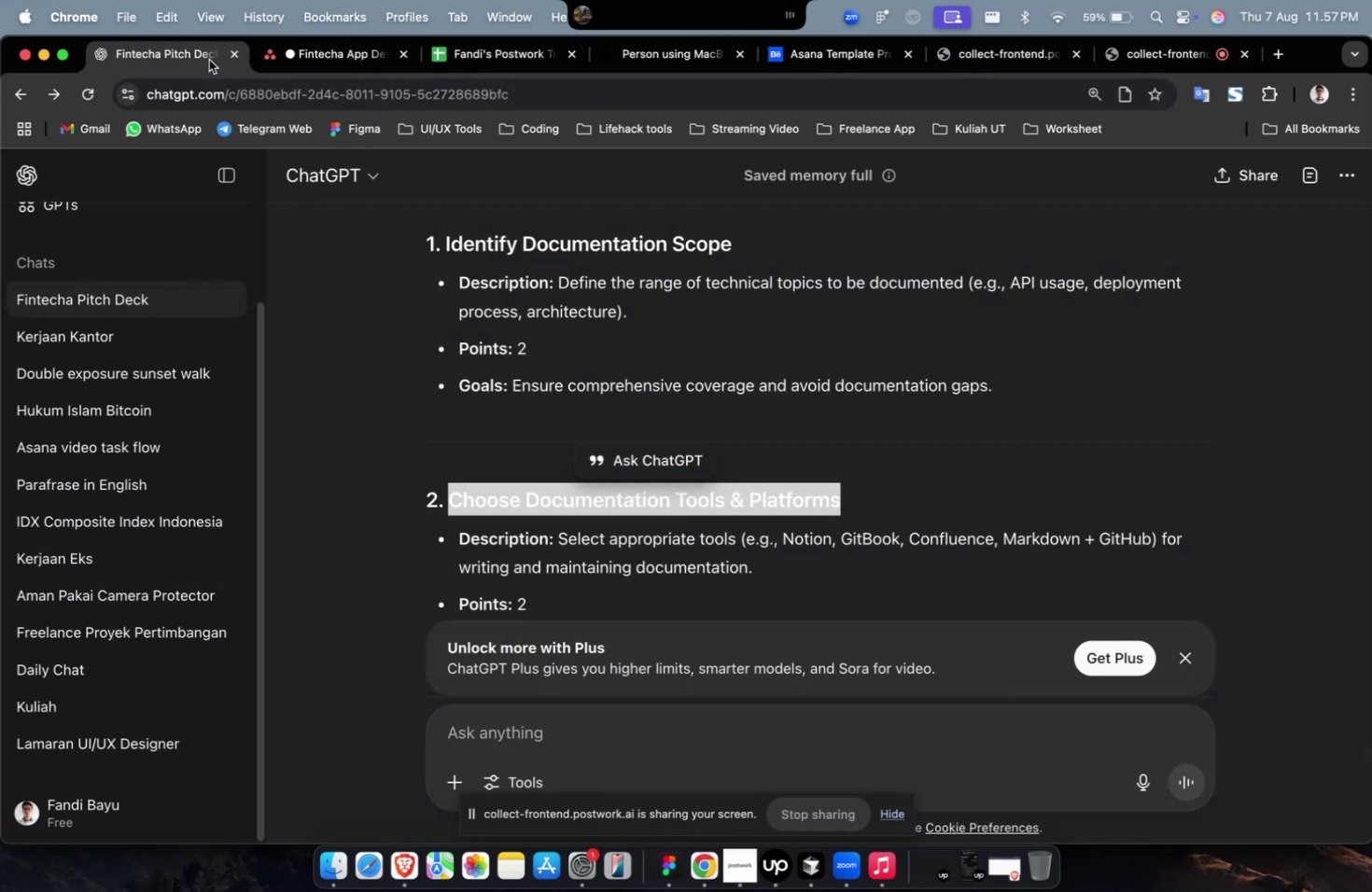 
scroll: coordinate [516, 314], scroll_direction: down, amount: 8.0
 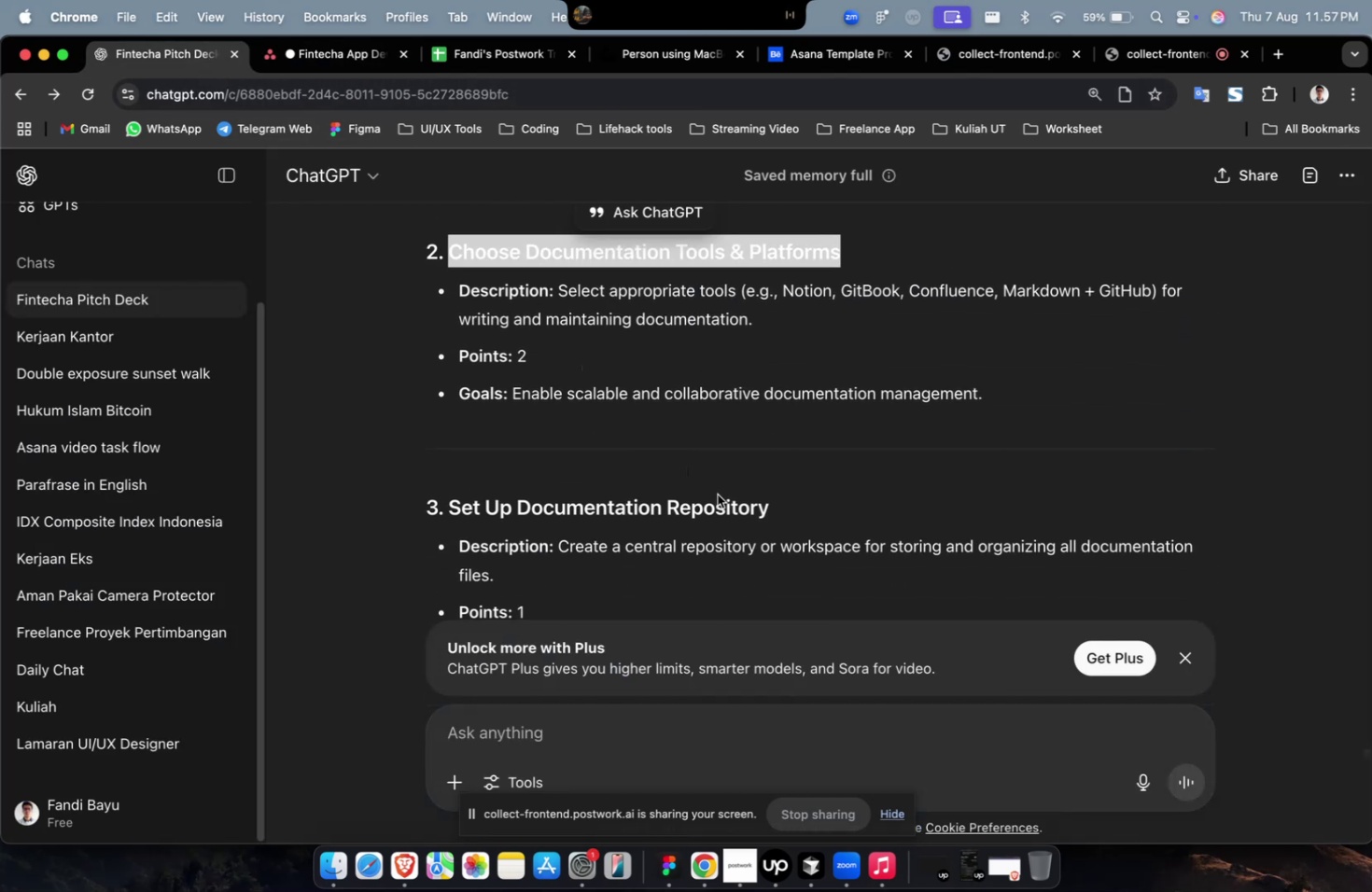 
left_click_drag(start_coordinate=[784, 514], to_coordinate=[445, 498])
 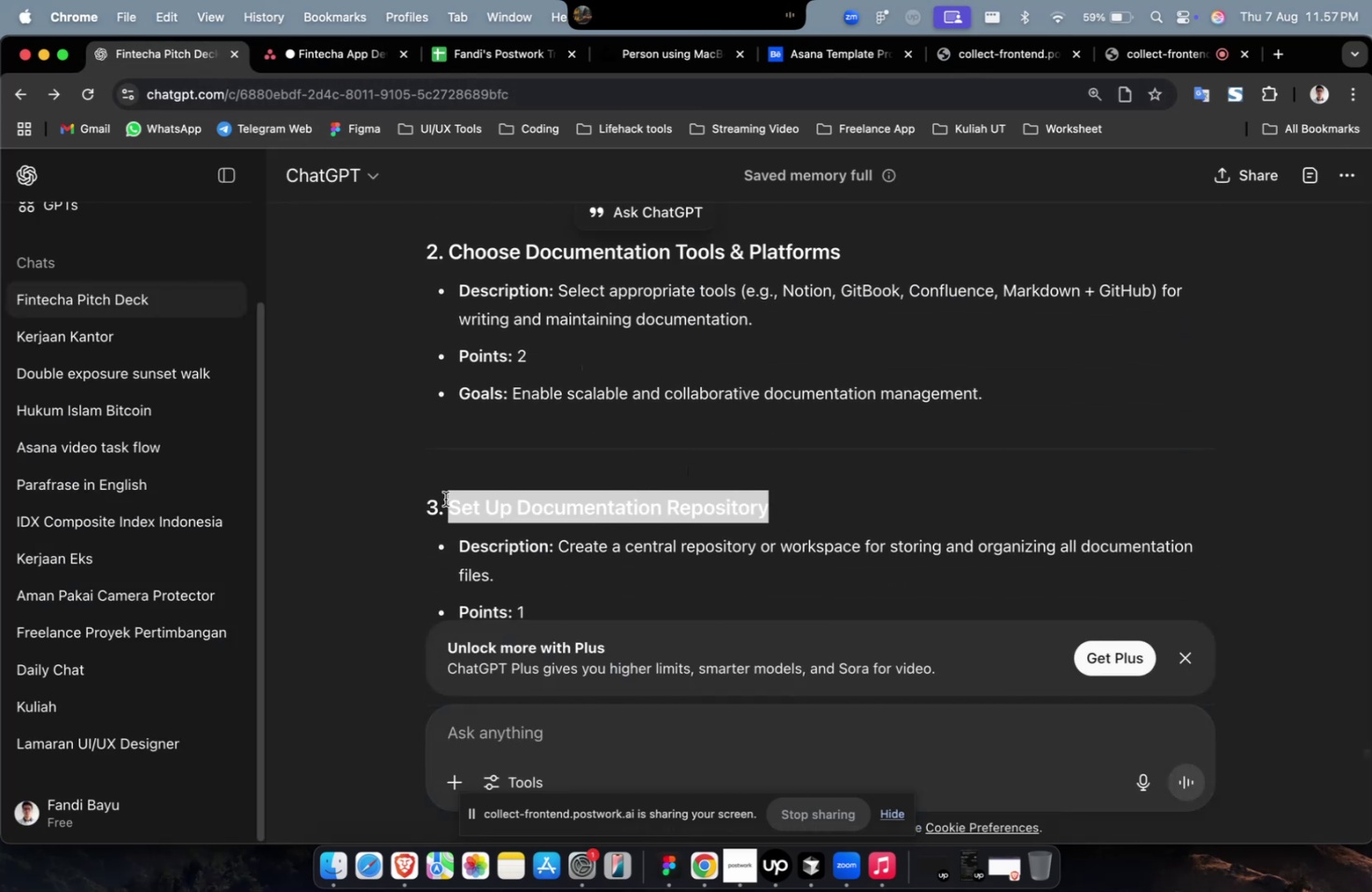 
key(Meta+CommandLeft)
 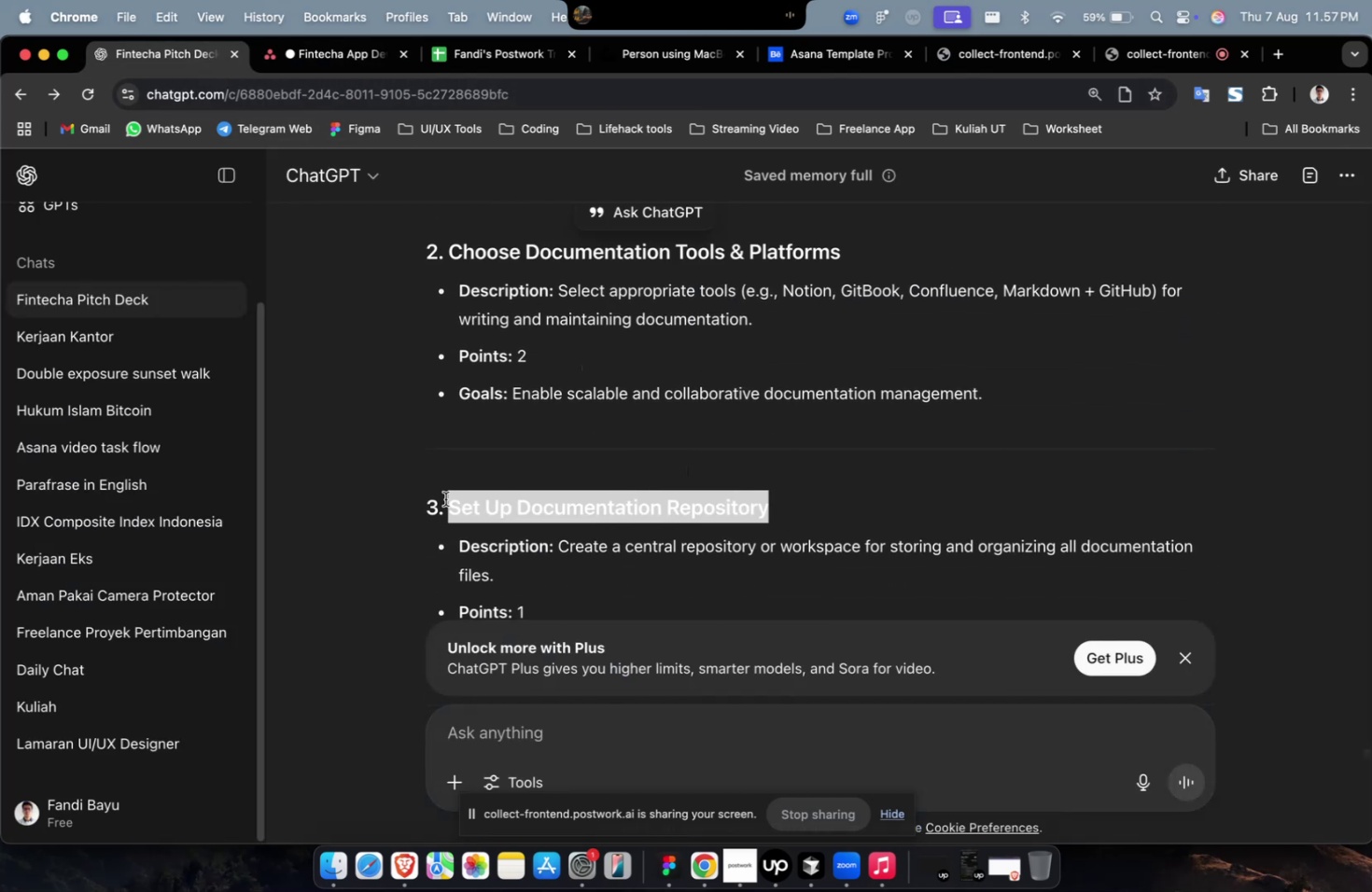 
key(Meta+C)
 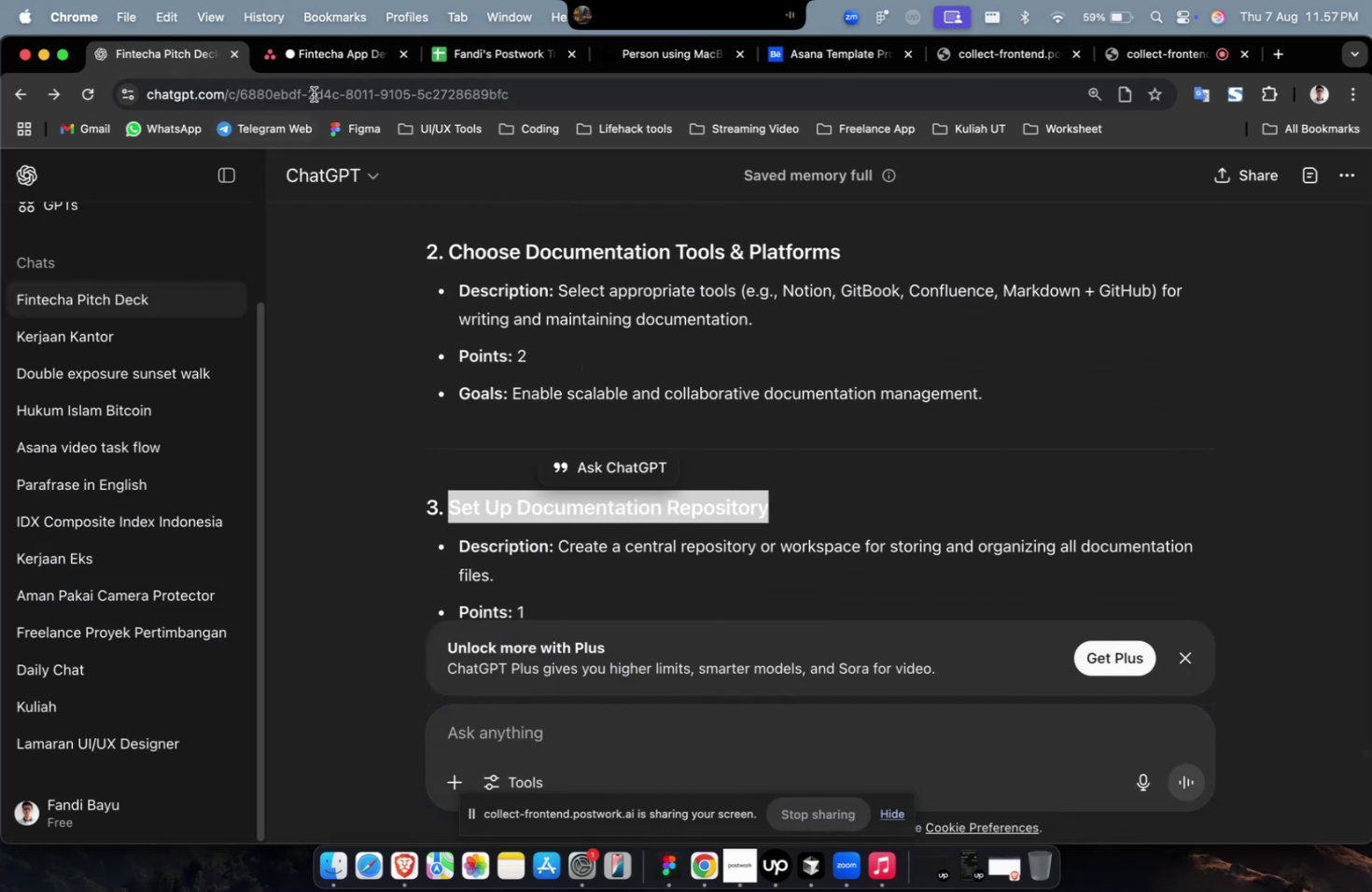 
left_click([327, 74])
 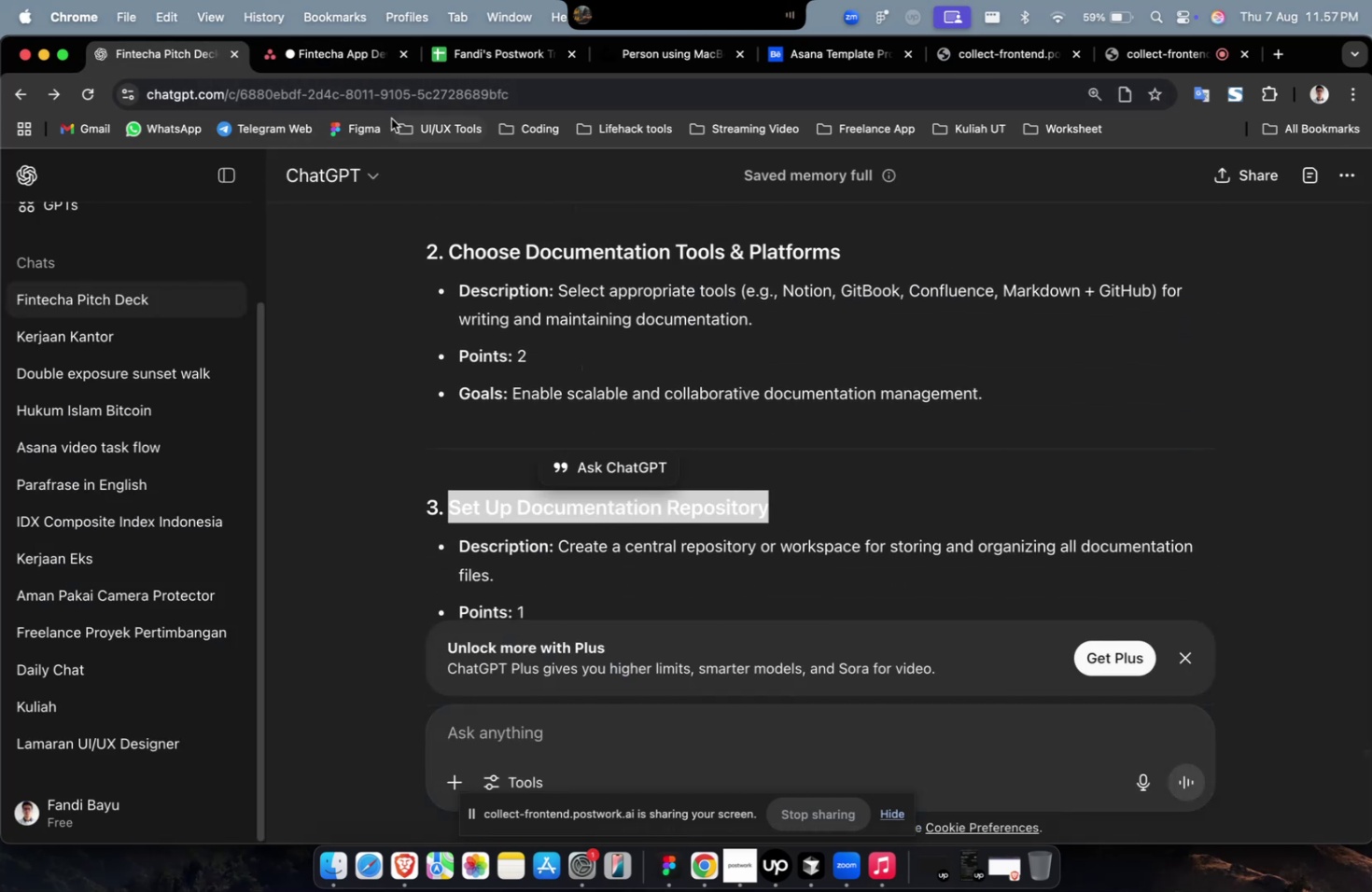 
double_click([350, 65])
 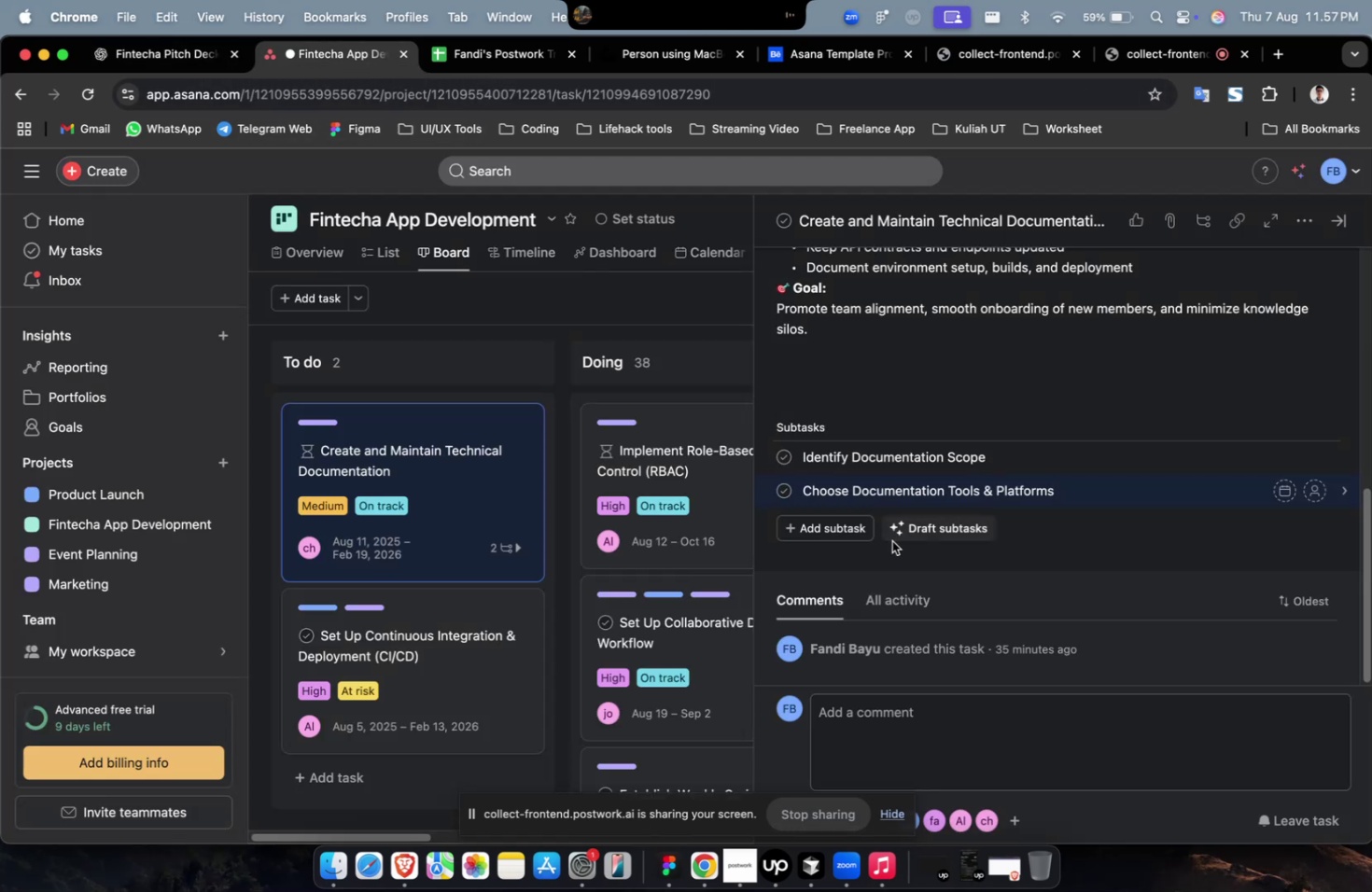 
key(Meta+CommandLeft)
 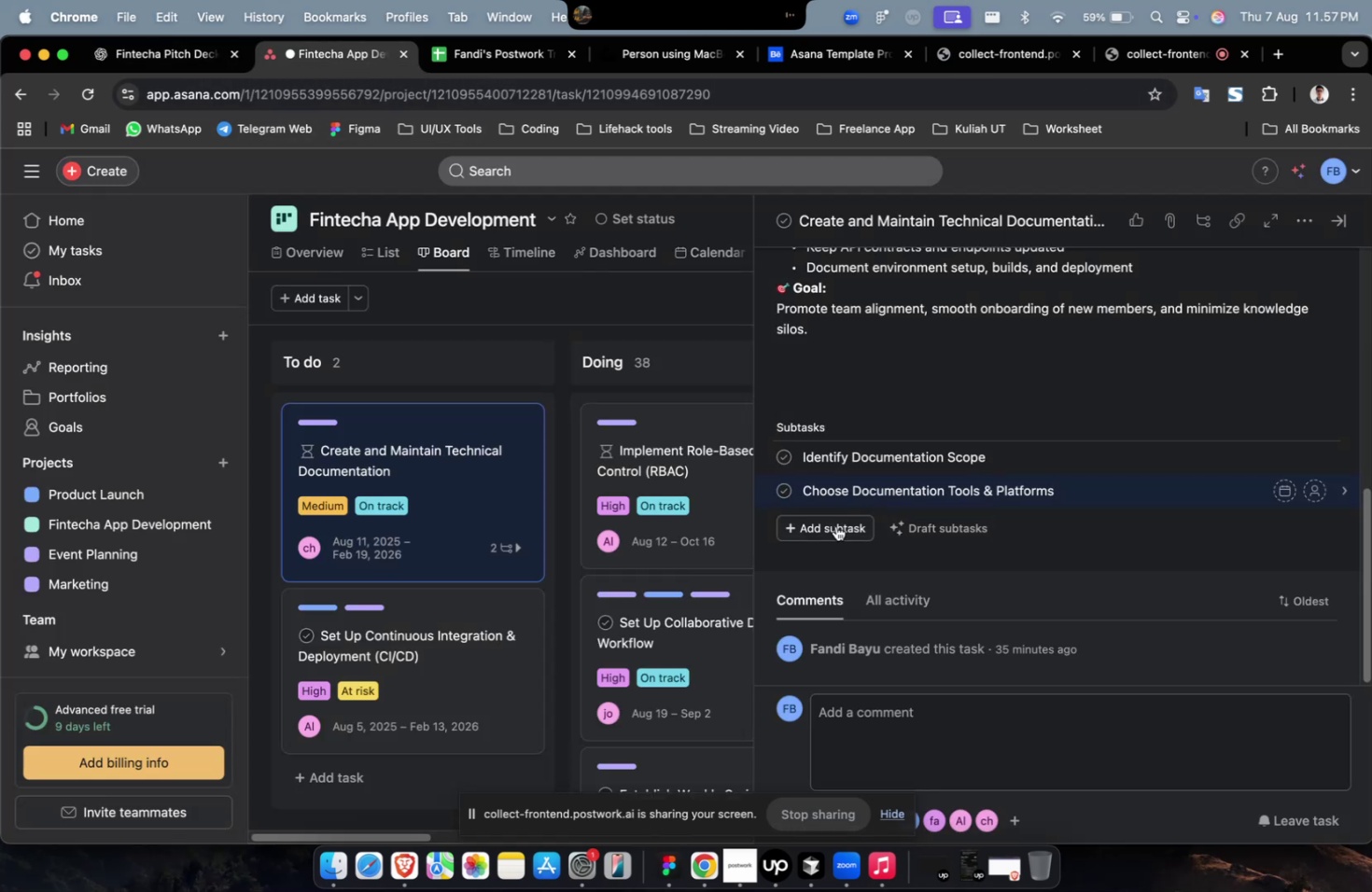 
left_click([835, 525])
 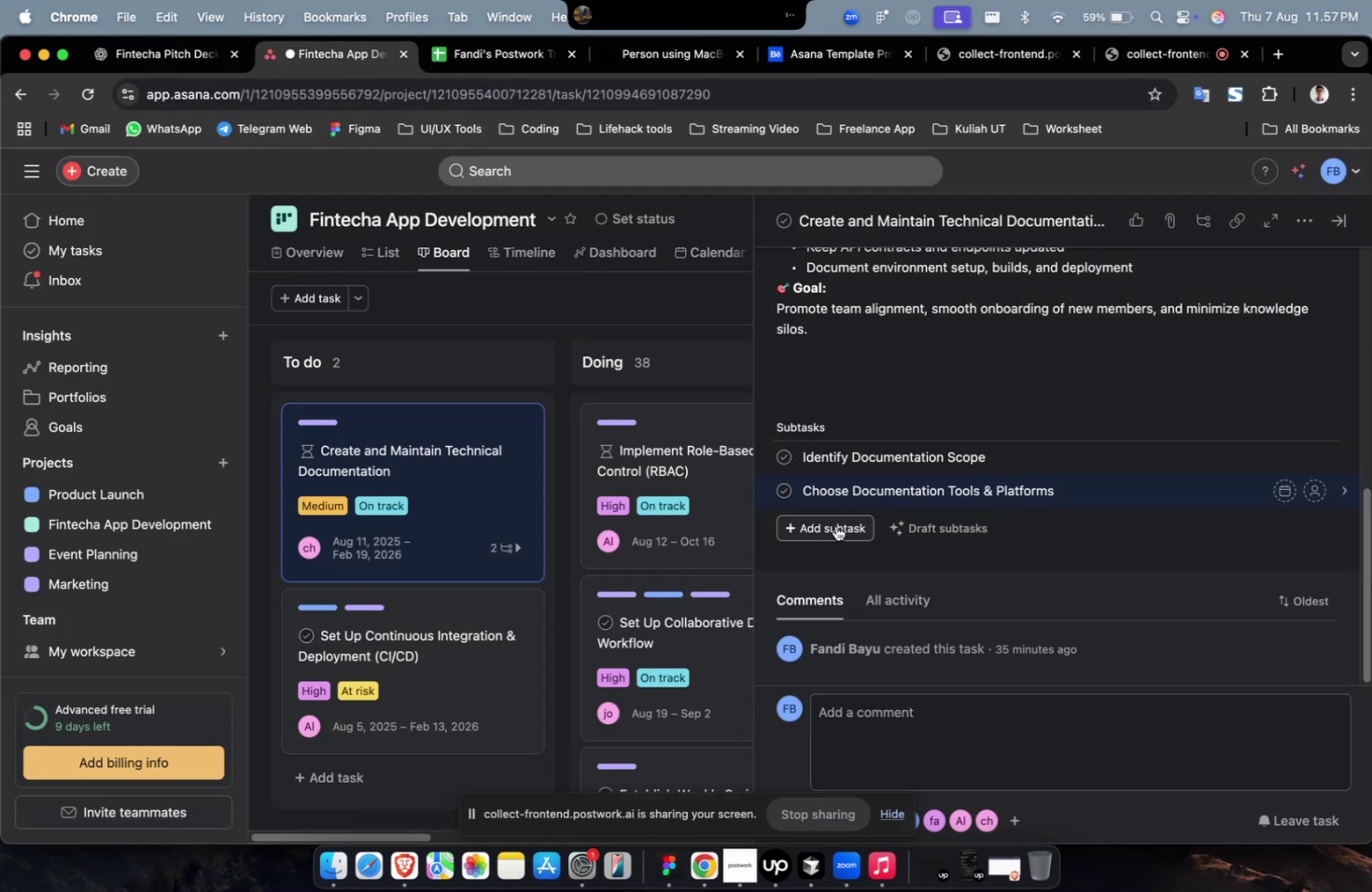 
key(Meta+V)
 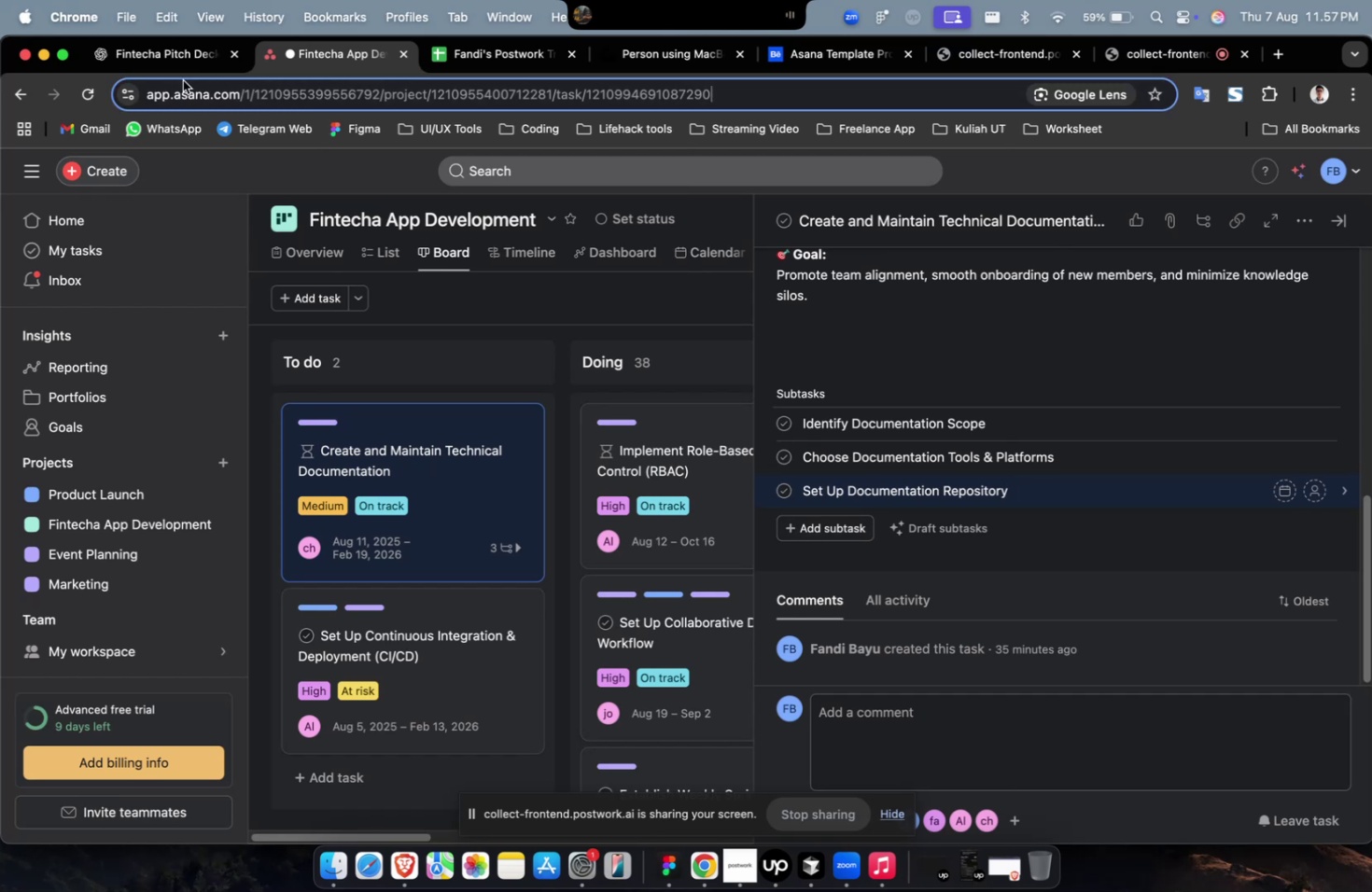 
double_click([184, 61])
 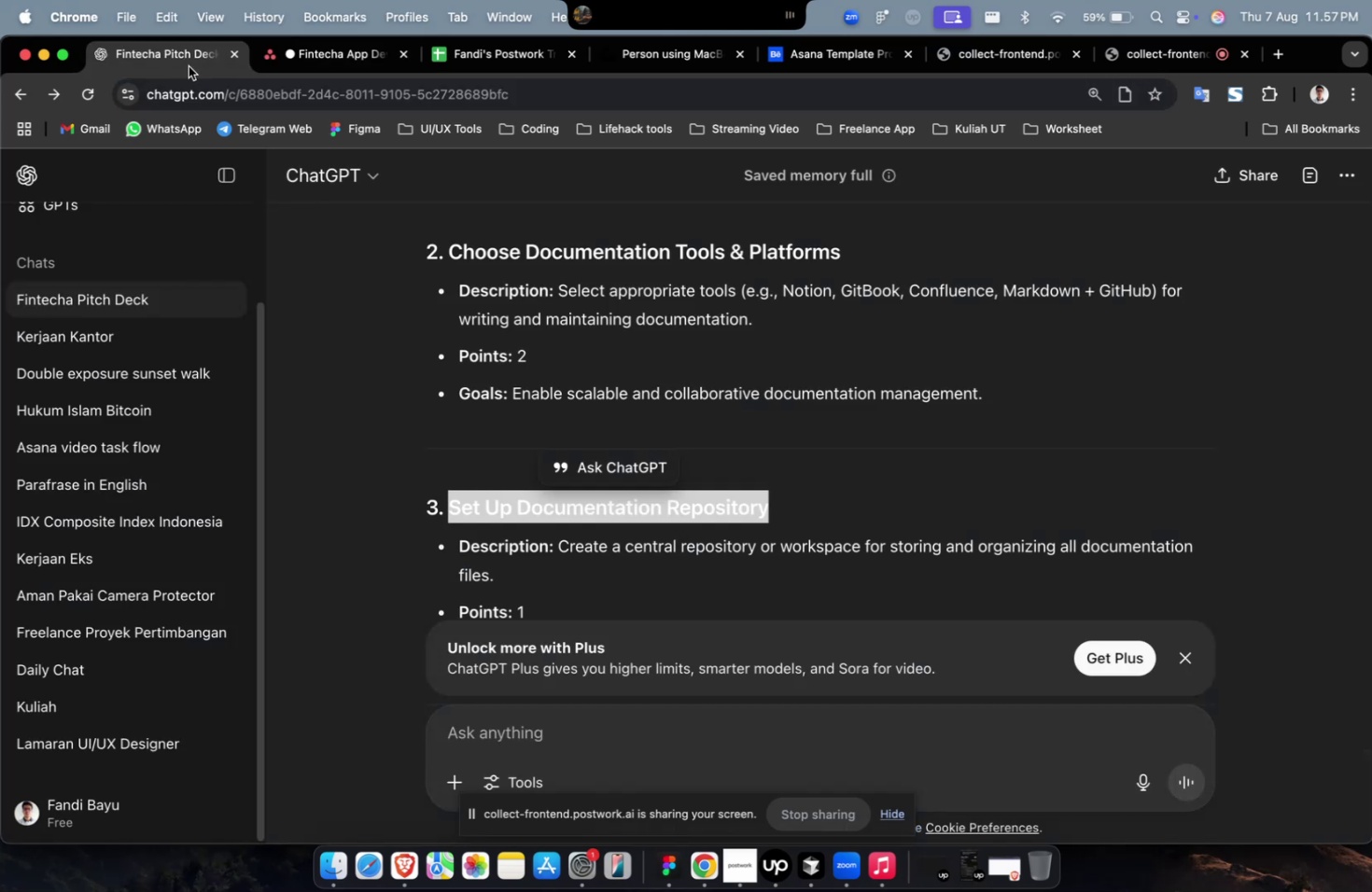 
scroll: coordinate [417, 342], scroll_direction: down, amount: 8.0
 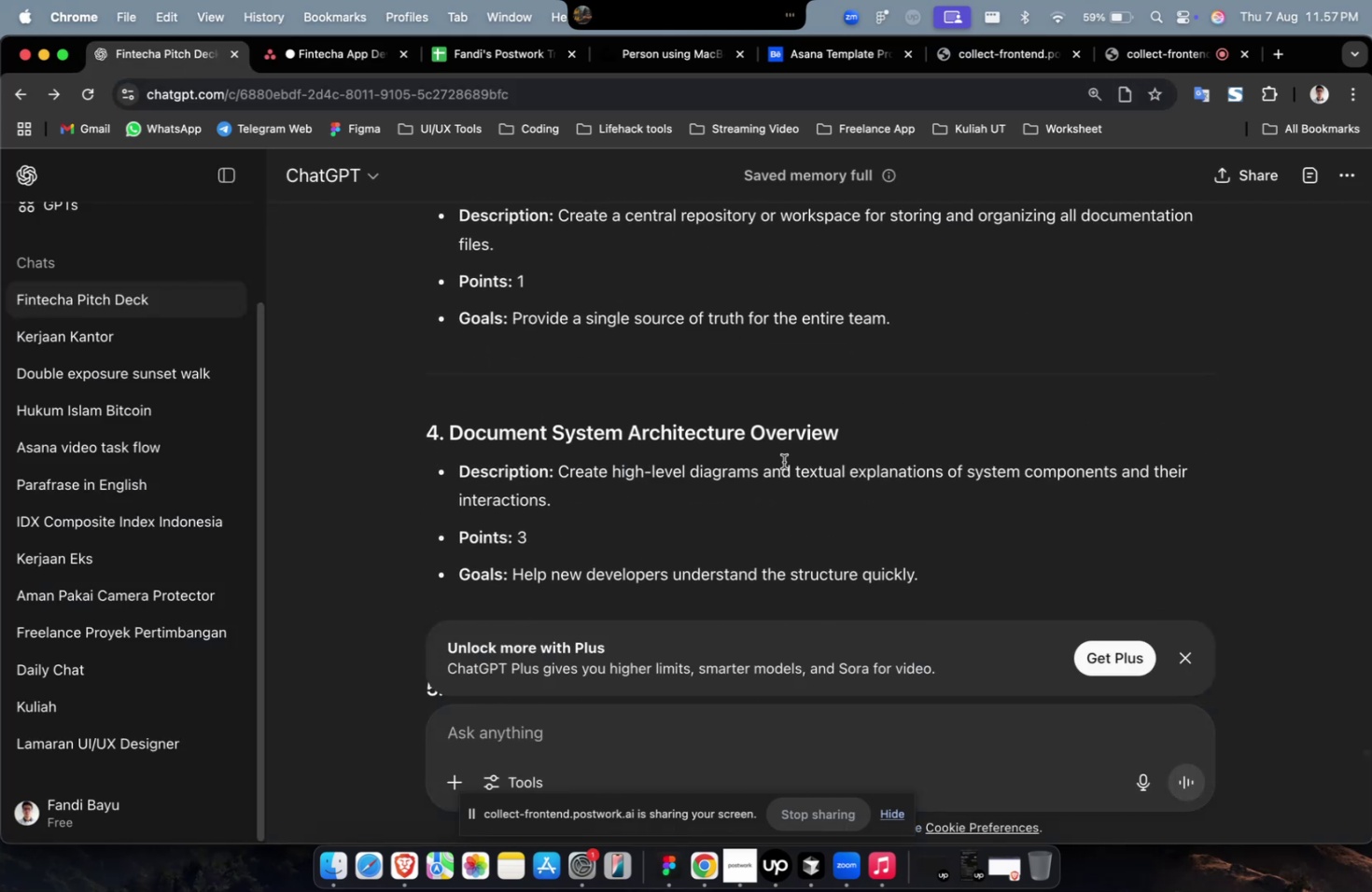 
left_click_drag(start_coordinate=[849, 441], to_coordinate=[449, 434])
 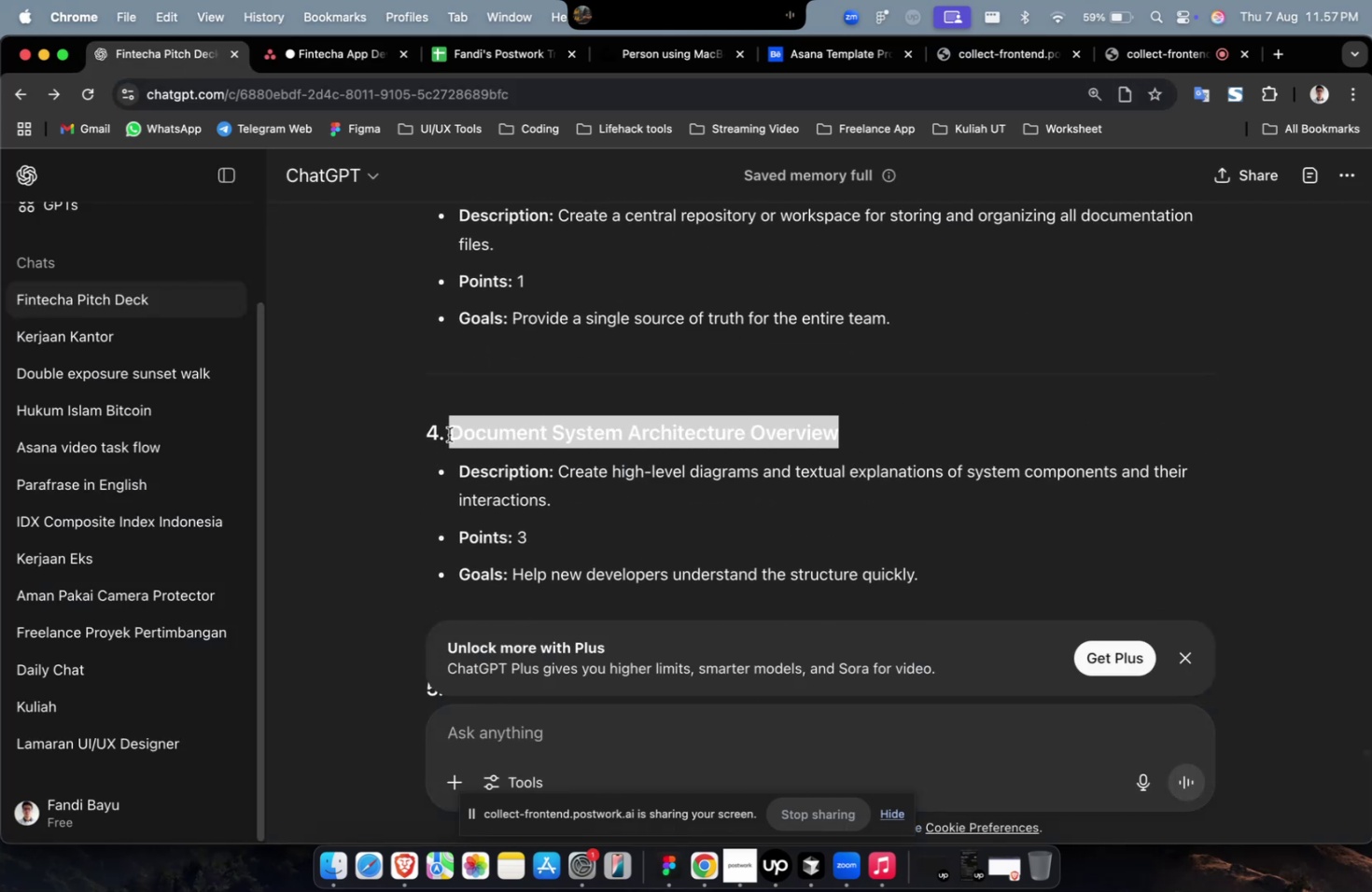 
key(Meta+CommandLeft)
 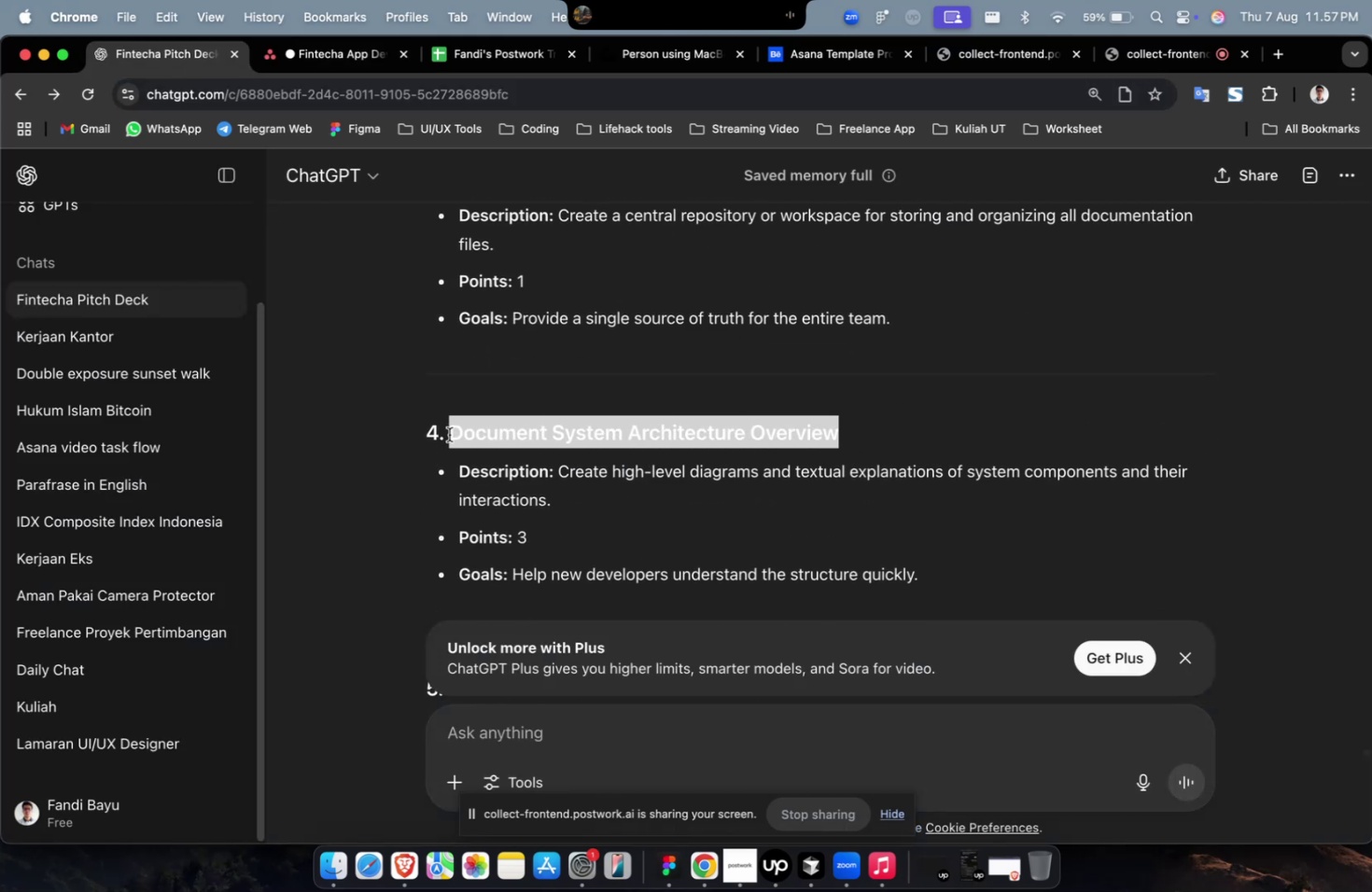 
key(Meta+C)
 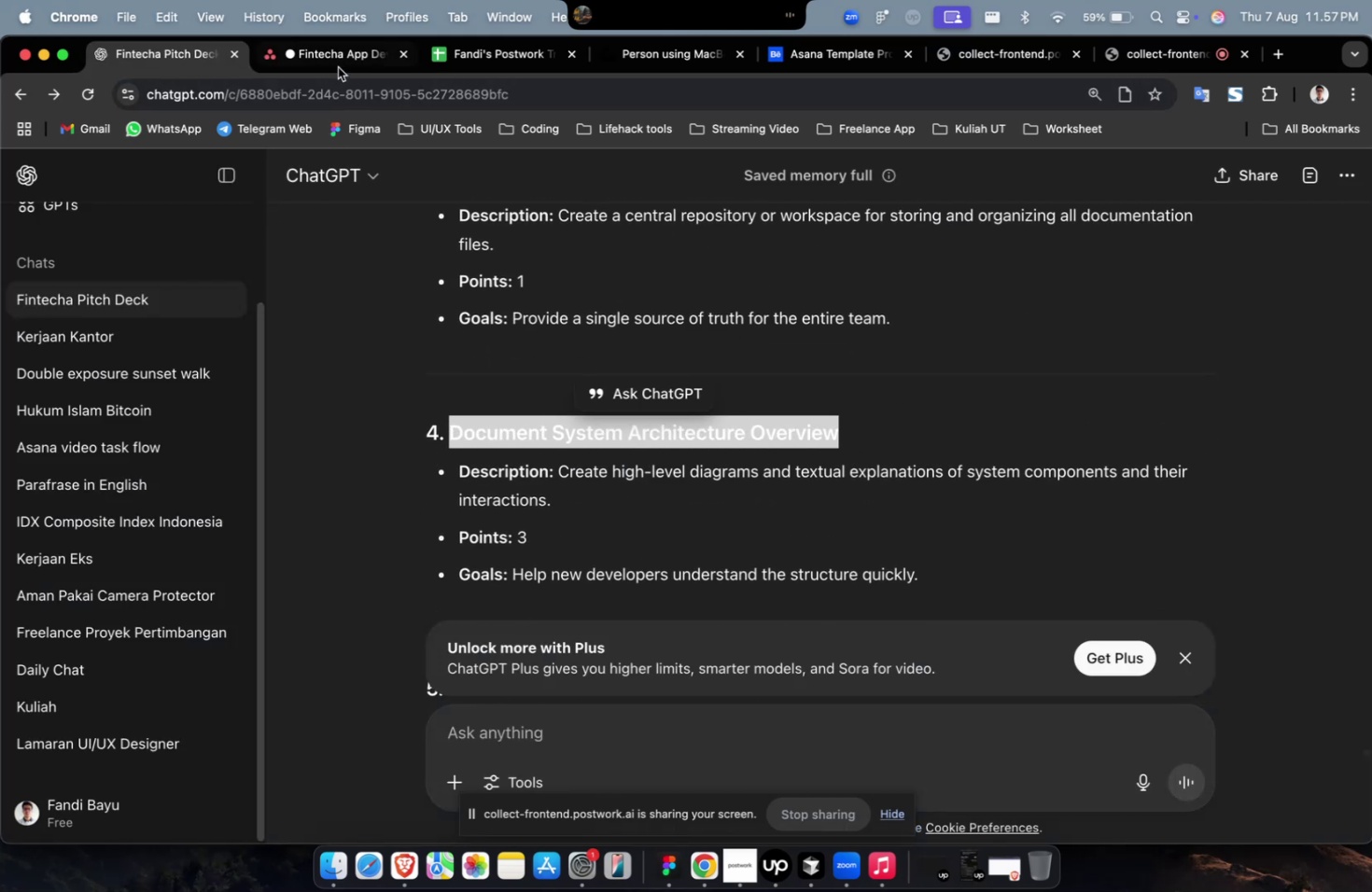 
left_click([340, 62])
 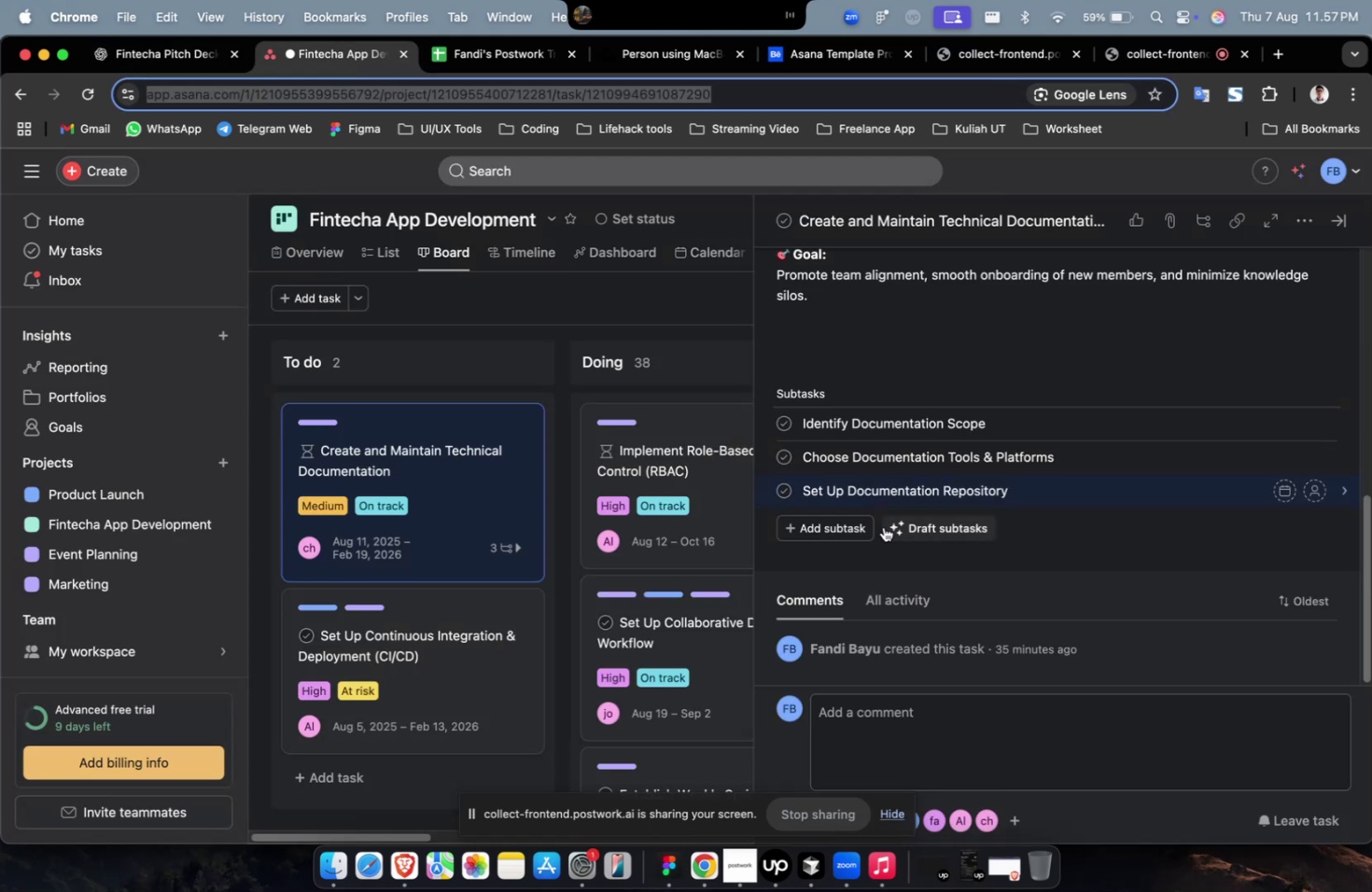 
left_click([864, 522])
 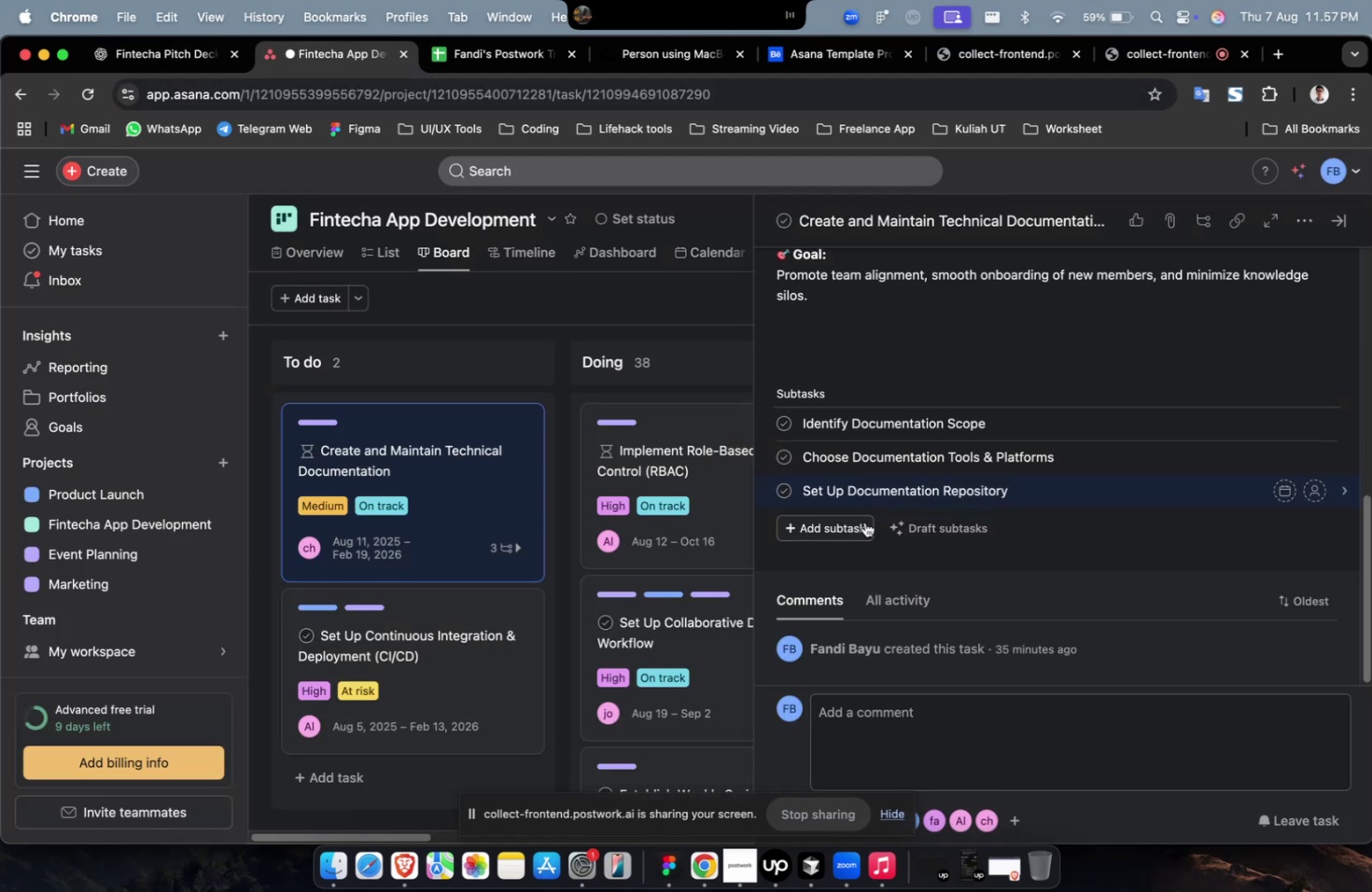 
key(Meta+V)
 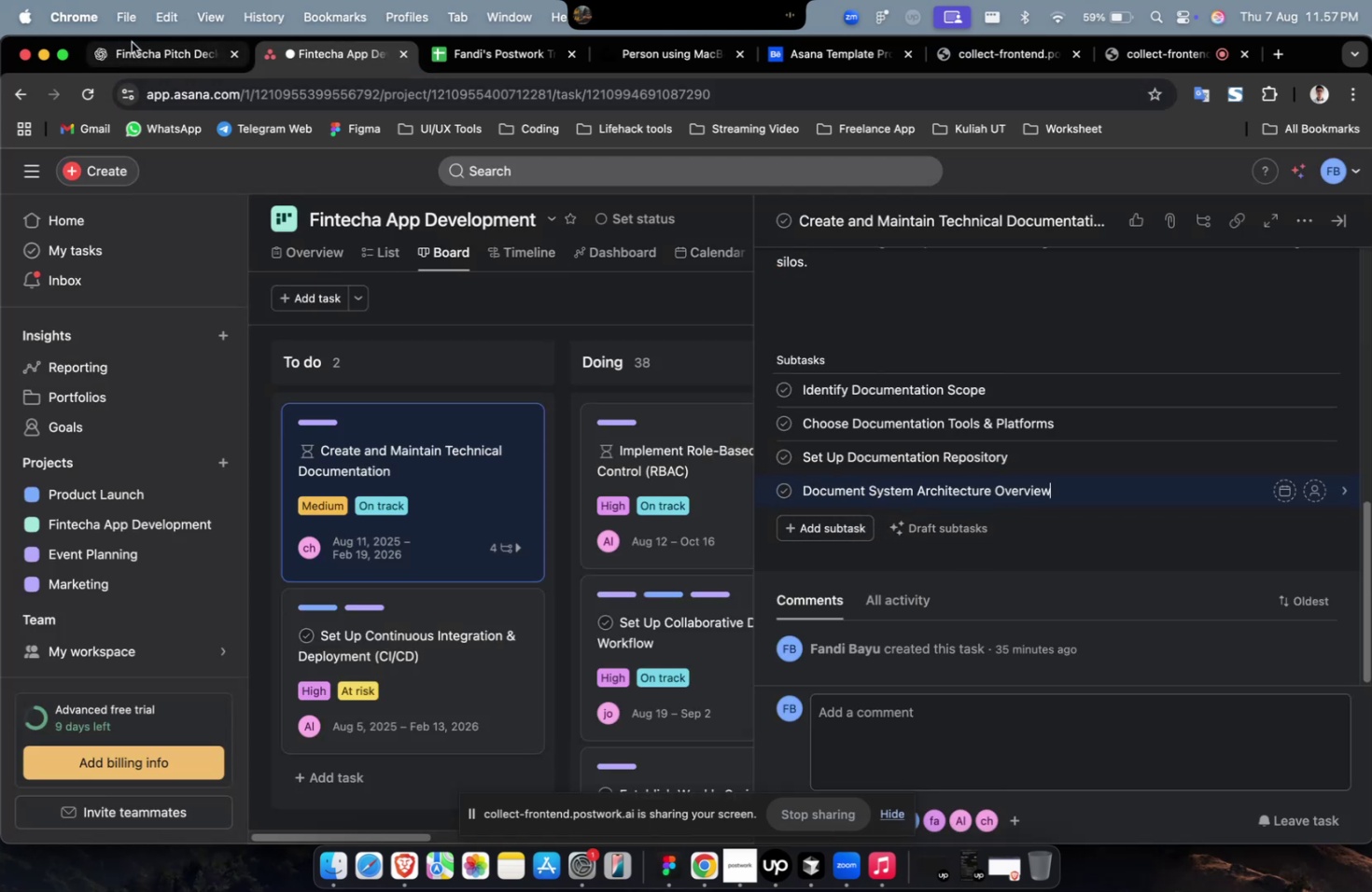 
scroll: coordinate [488, 268], scroll_direction: down, amount: 7.0
 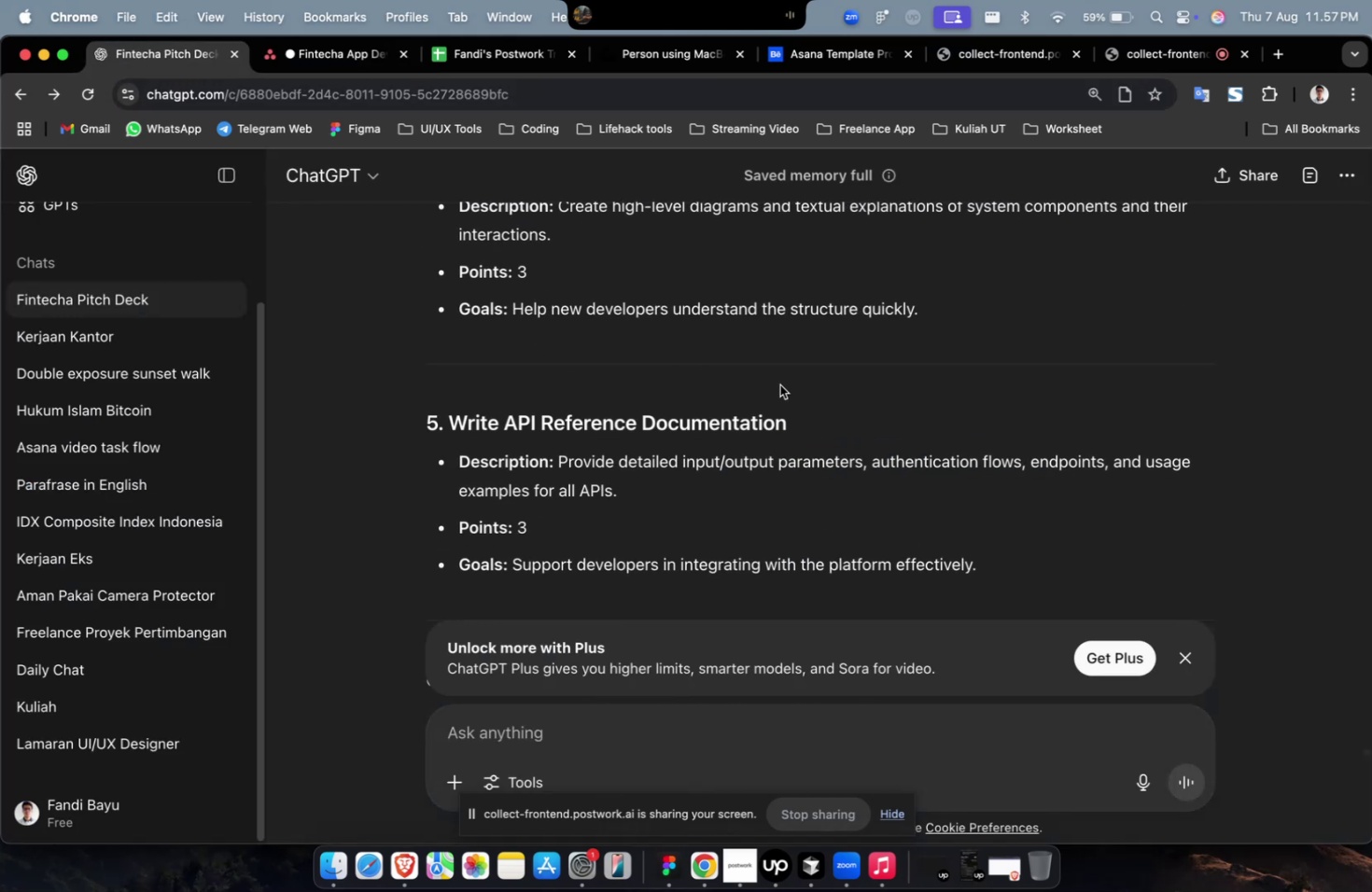 
left_click_drag(start_coordinate=[805, 418], to_coordinate=[449, 426])
 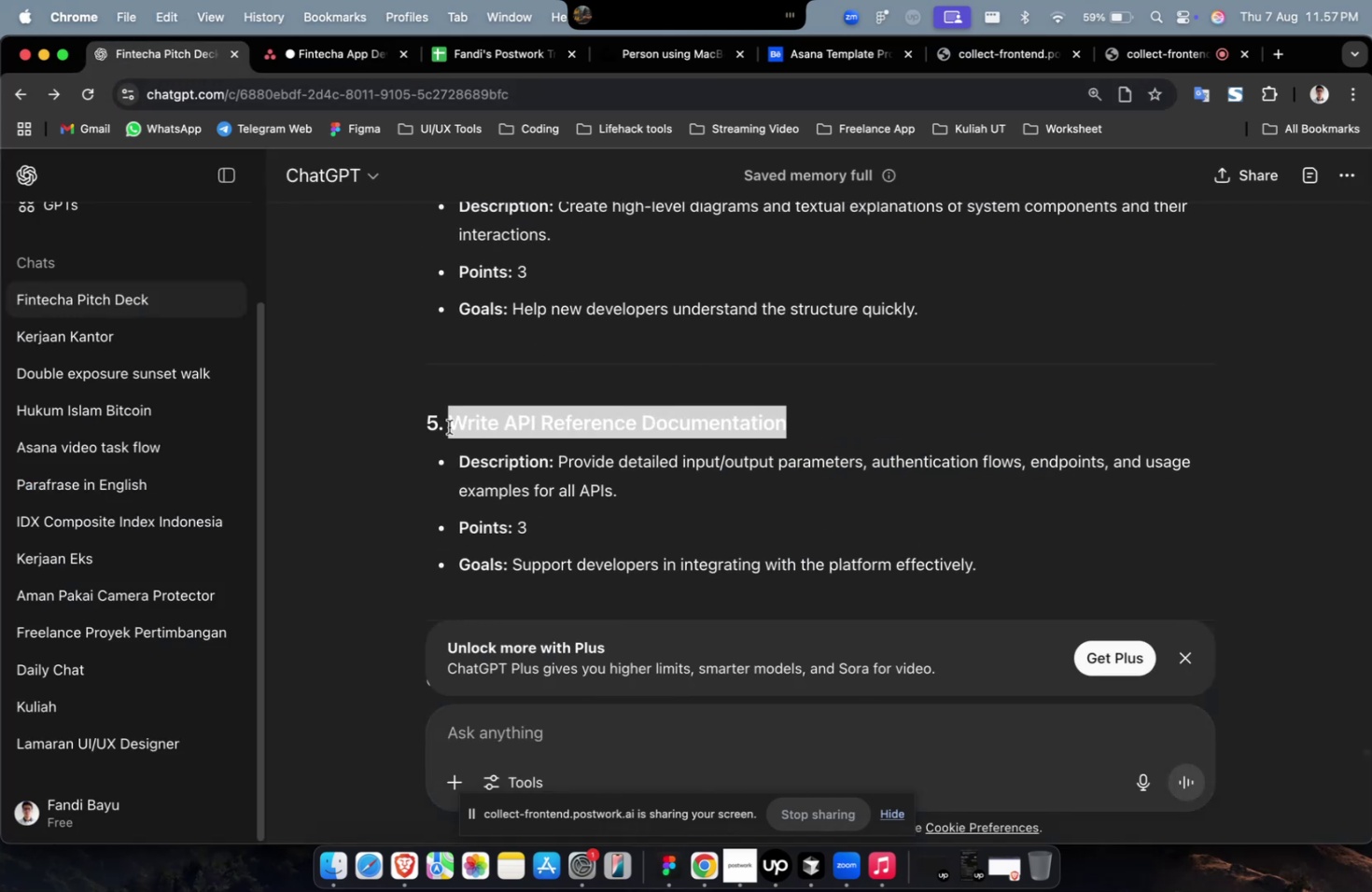 
key(Meta+C)
 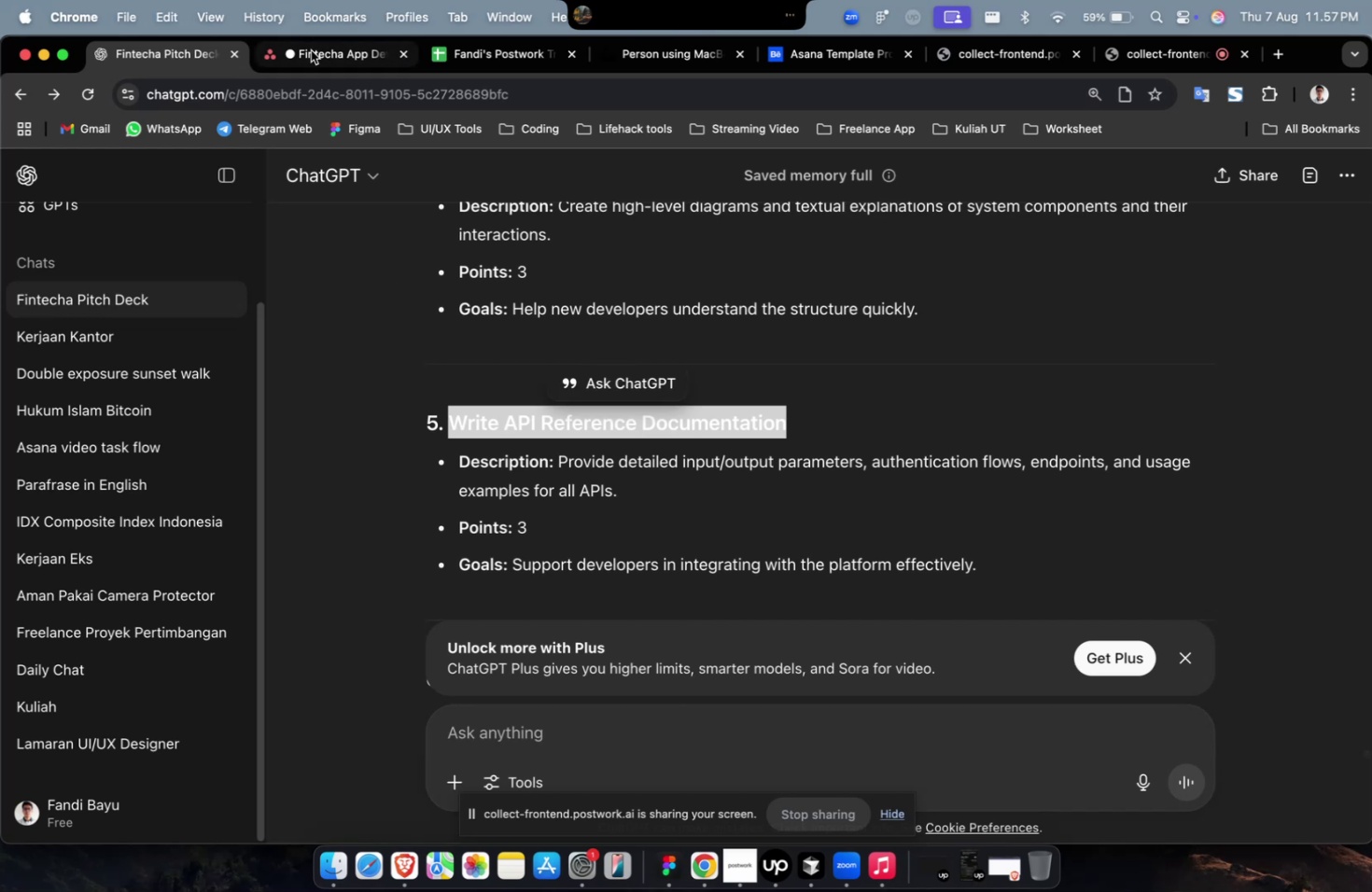 
left_click([311, 50])
 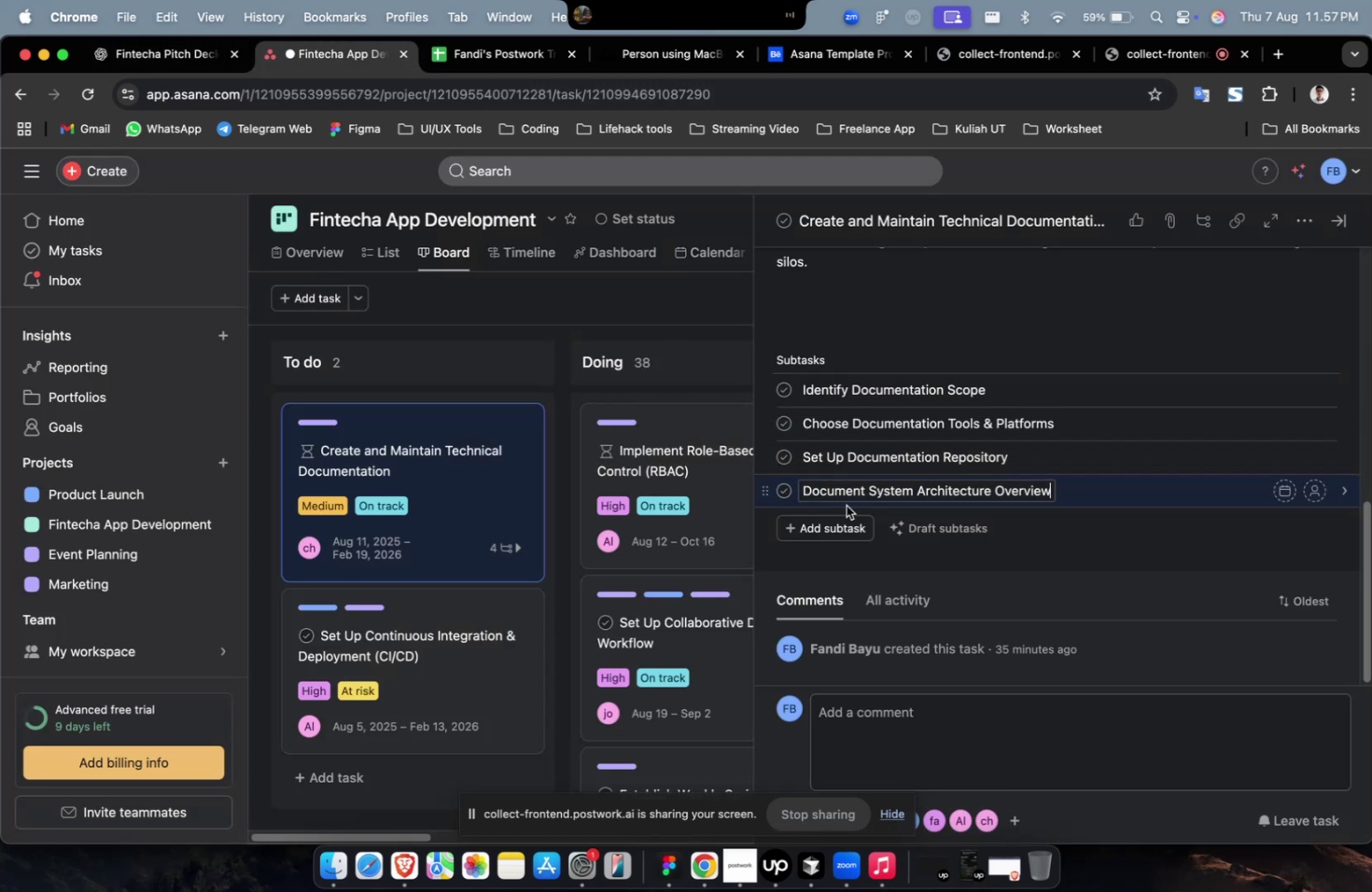 
key(Meta+V)
 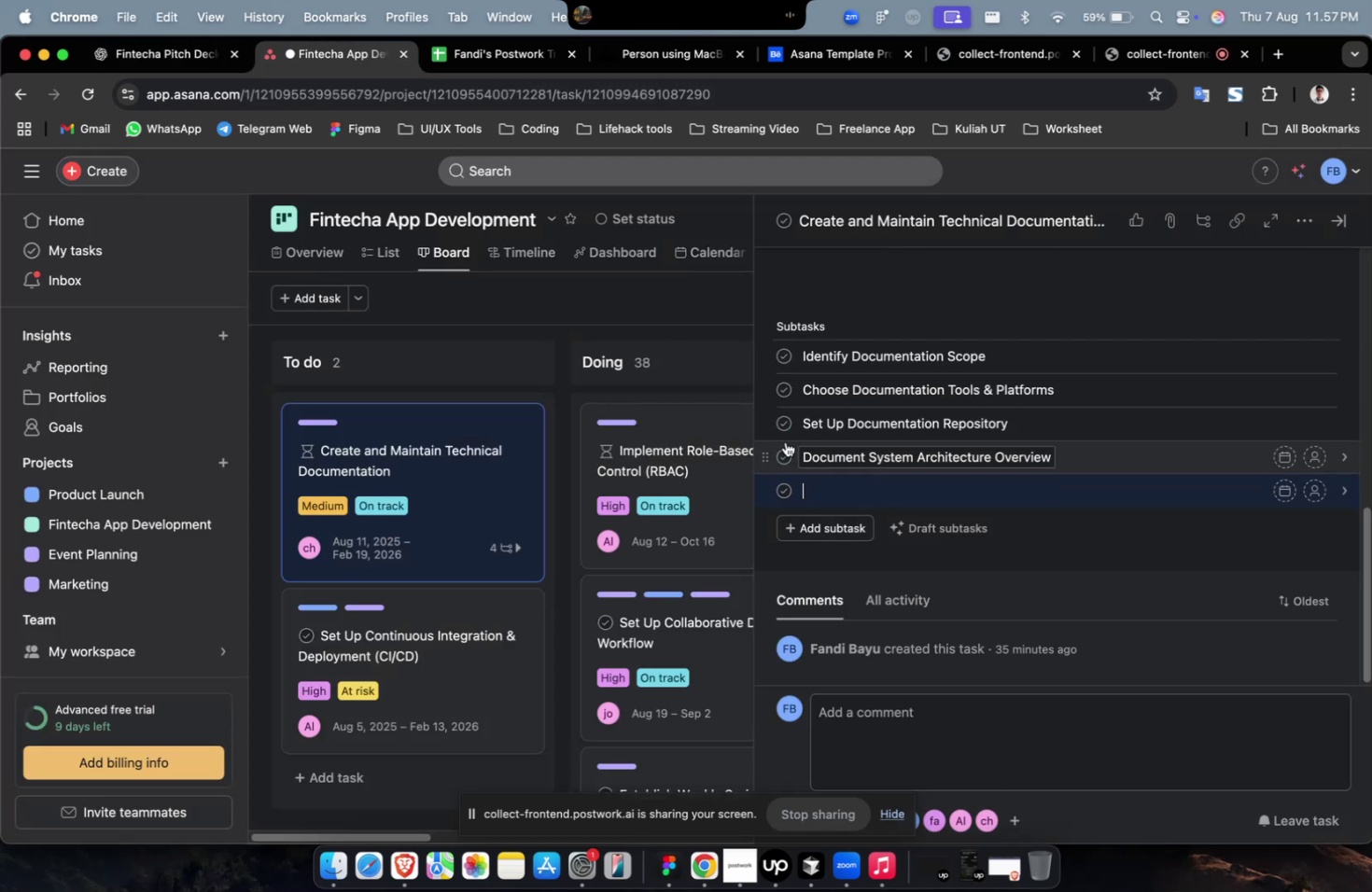 
mouse_move([781, 442])
 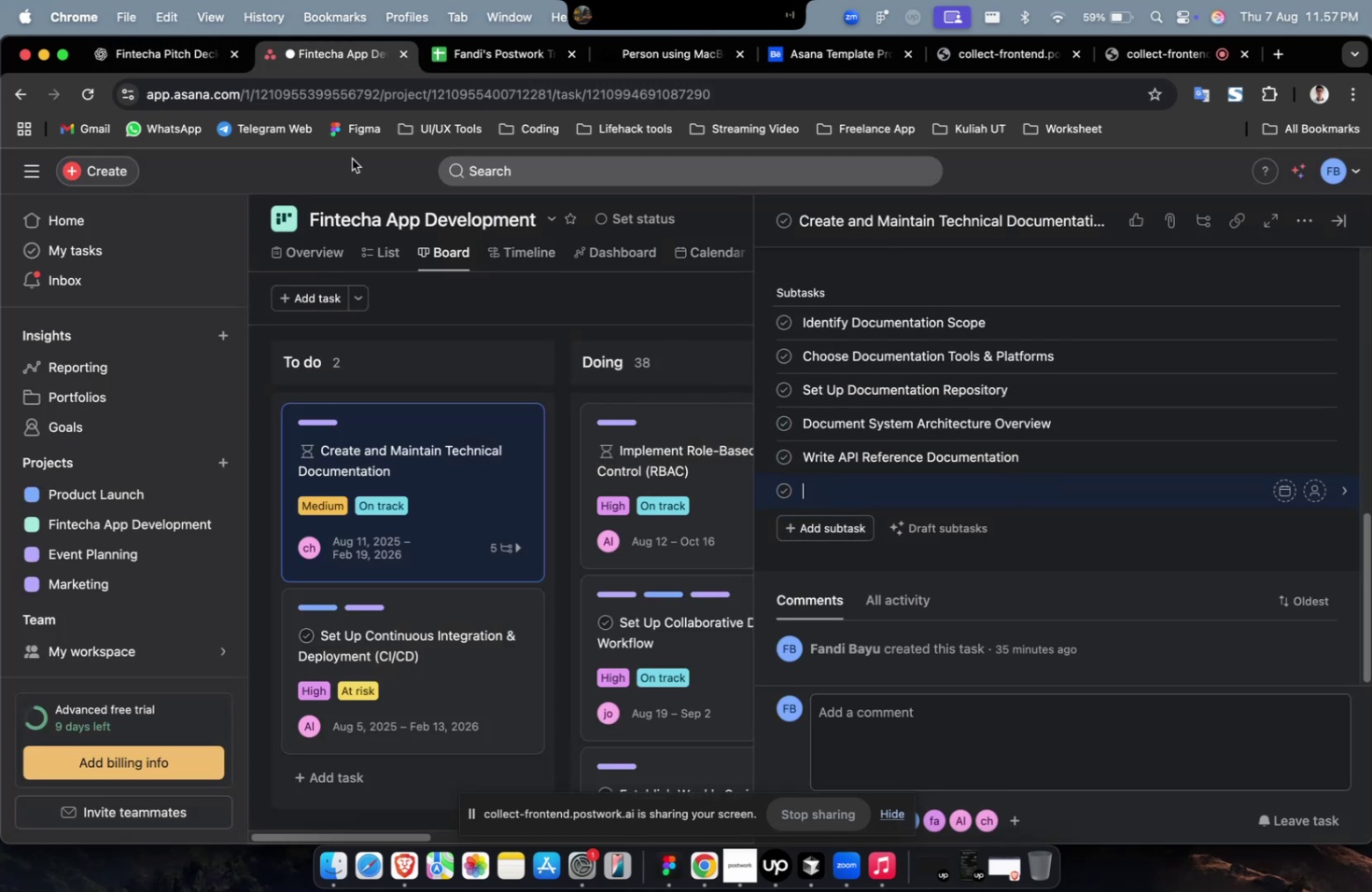 
left_click([184, 67])
 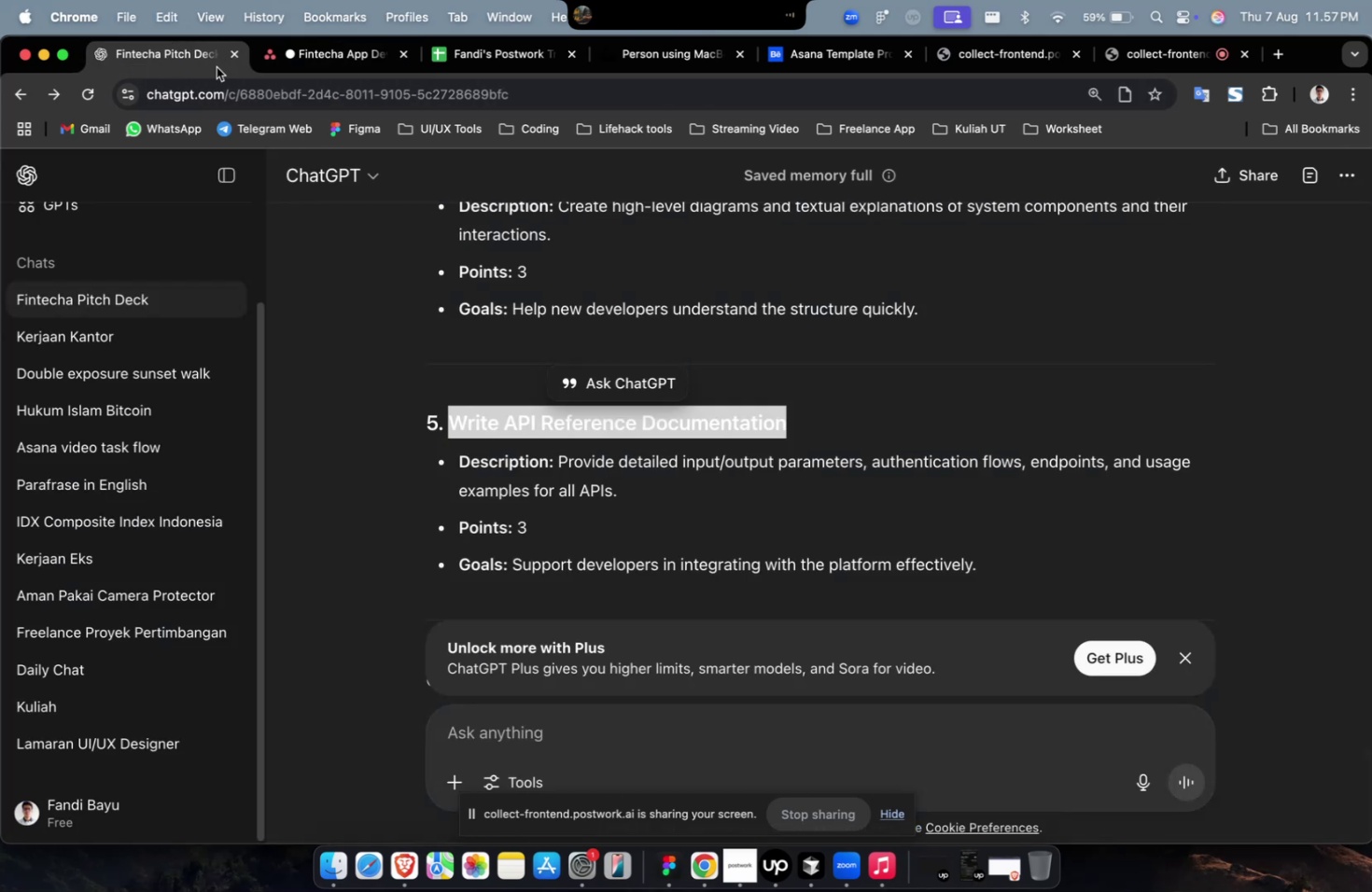 
scroll: coordinate [750, 427], scroll_direction: down, amount: 9.0
 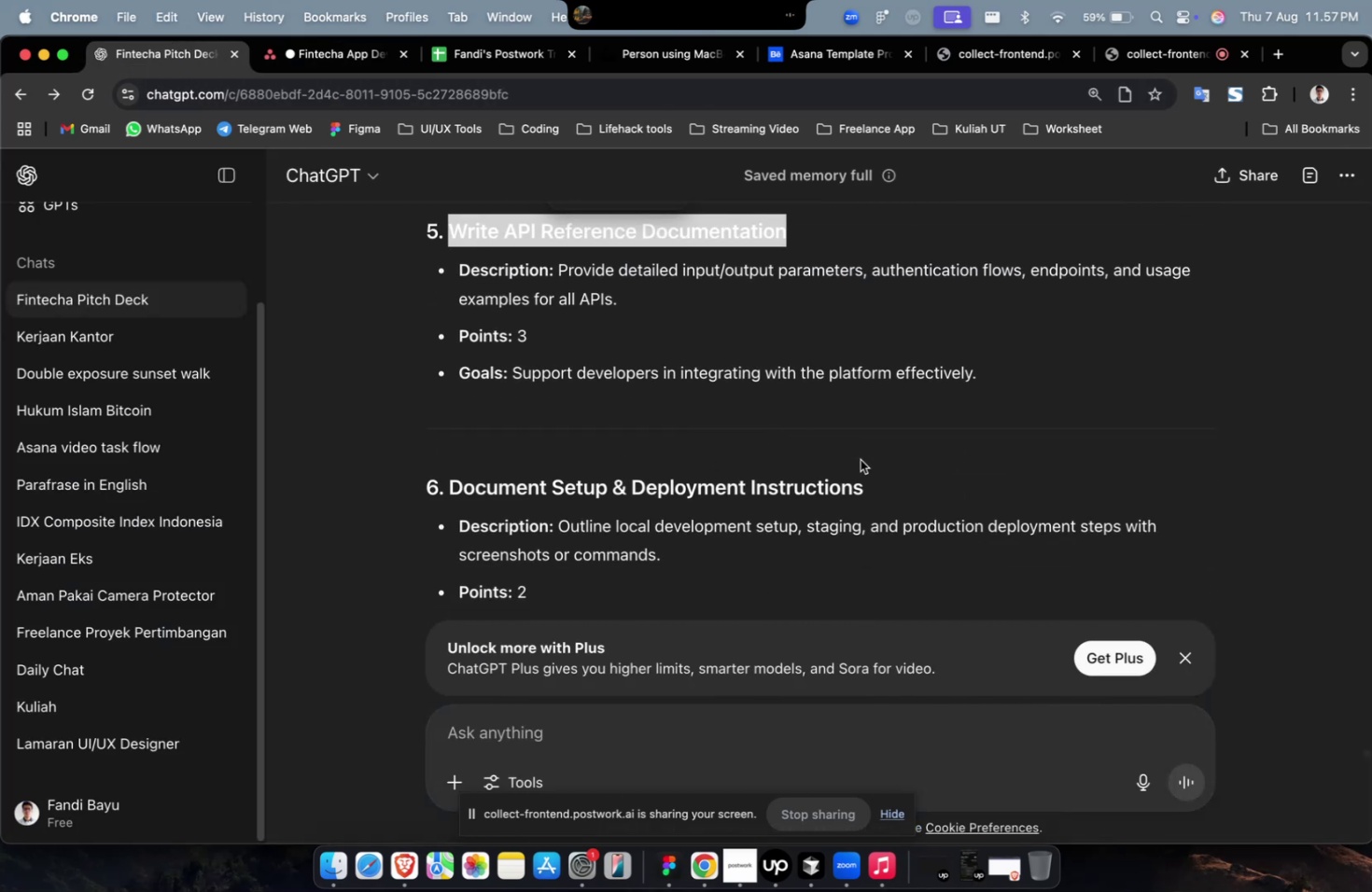 
left_click_drag(start_coordinate=[889, 494], to_coordinate=[450, 491])
 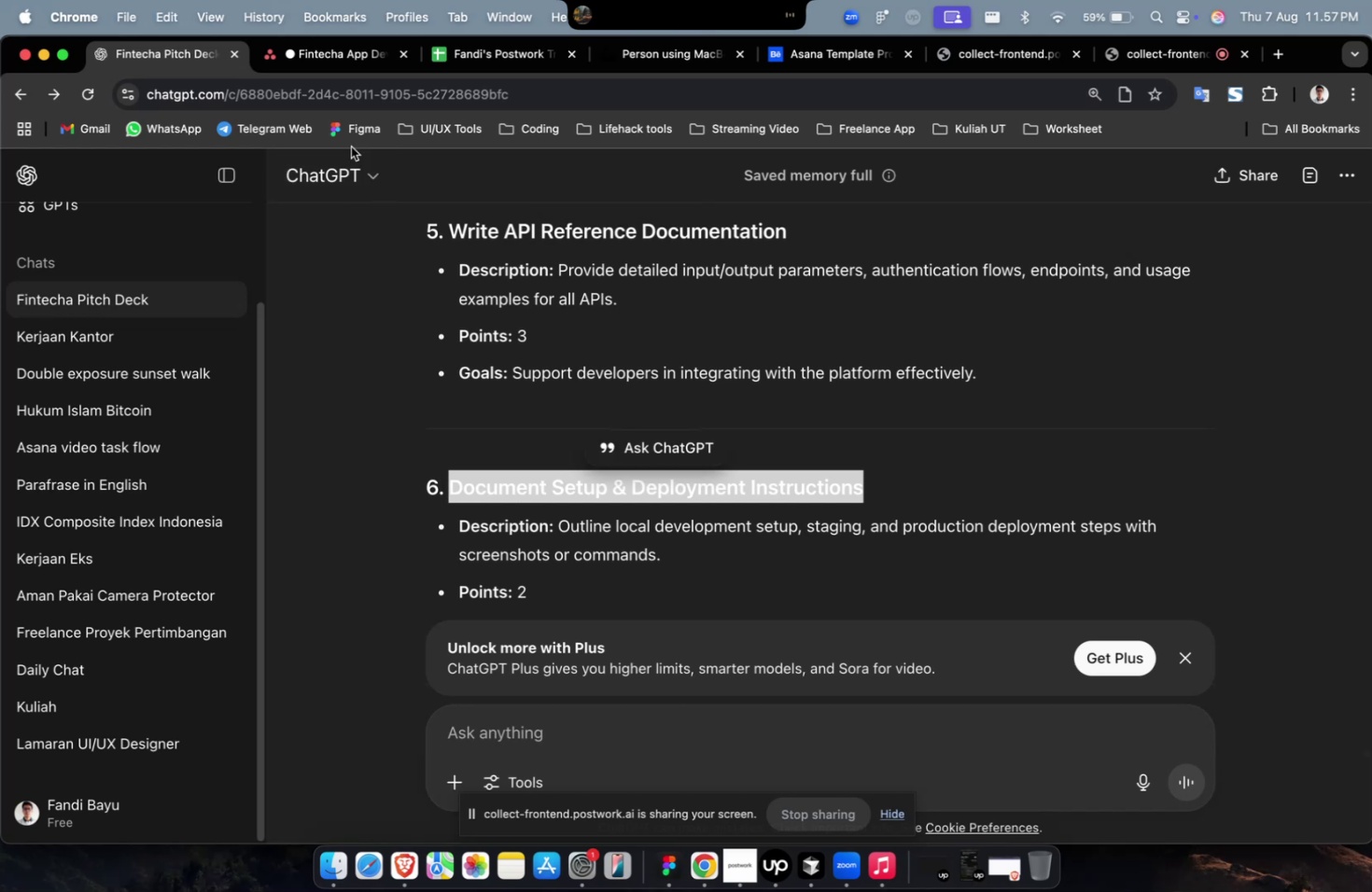 
key(Meta+C)
 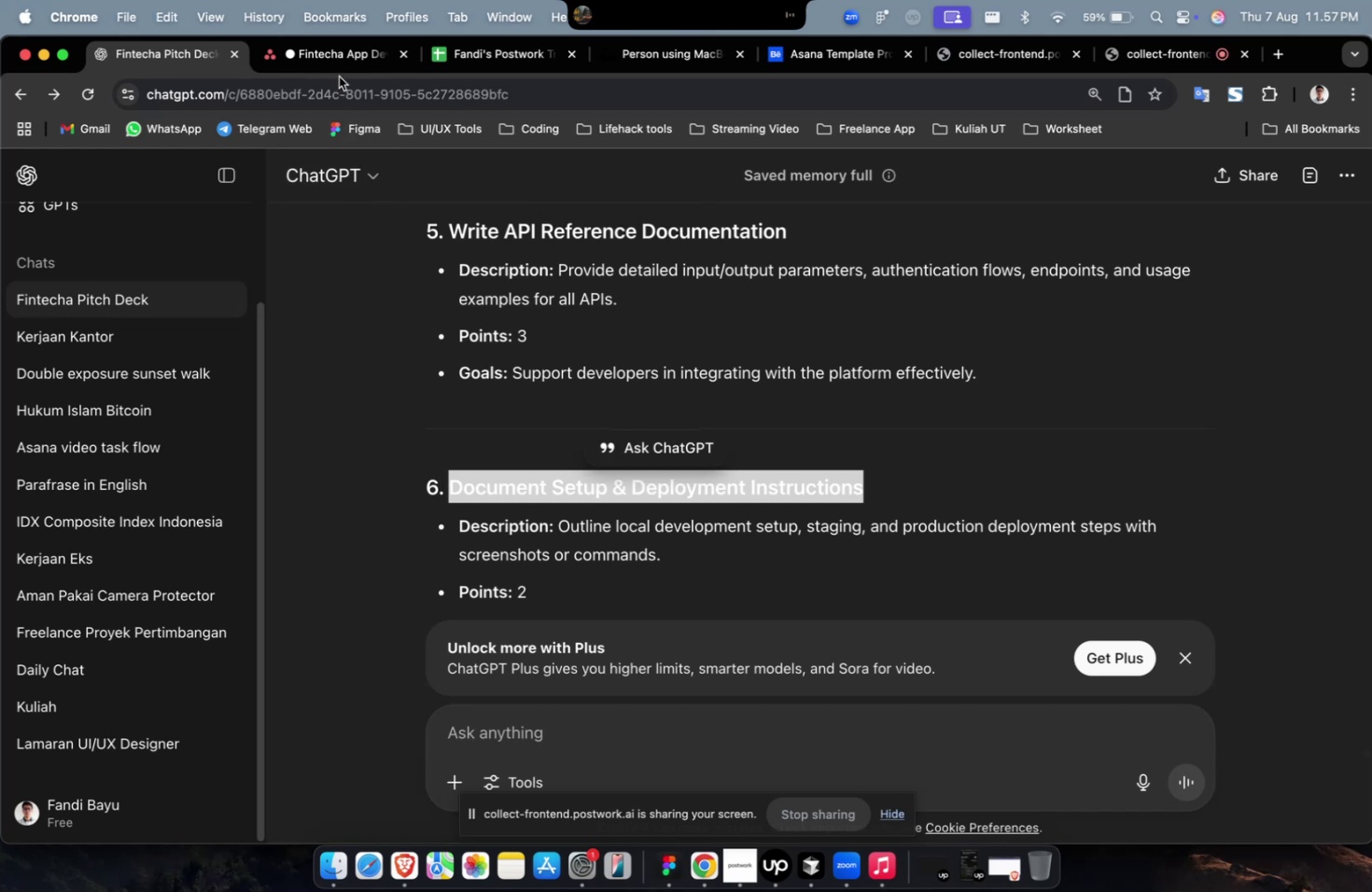 
key(Meta+V)
 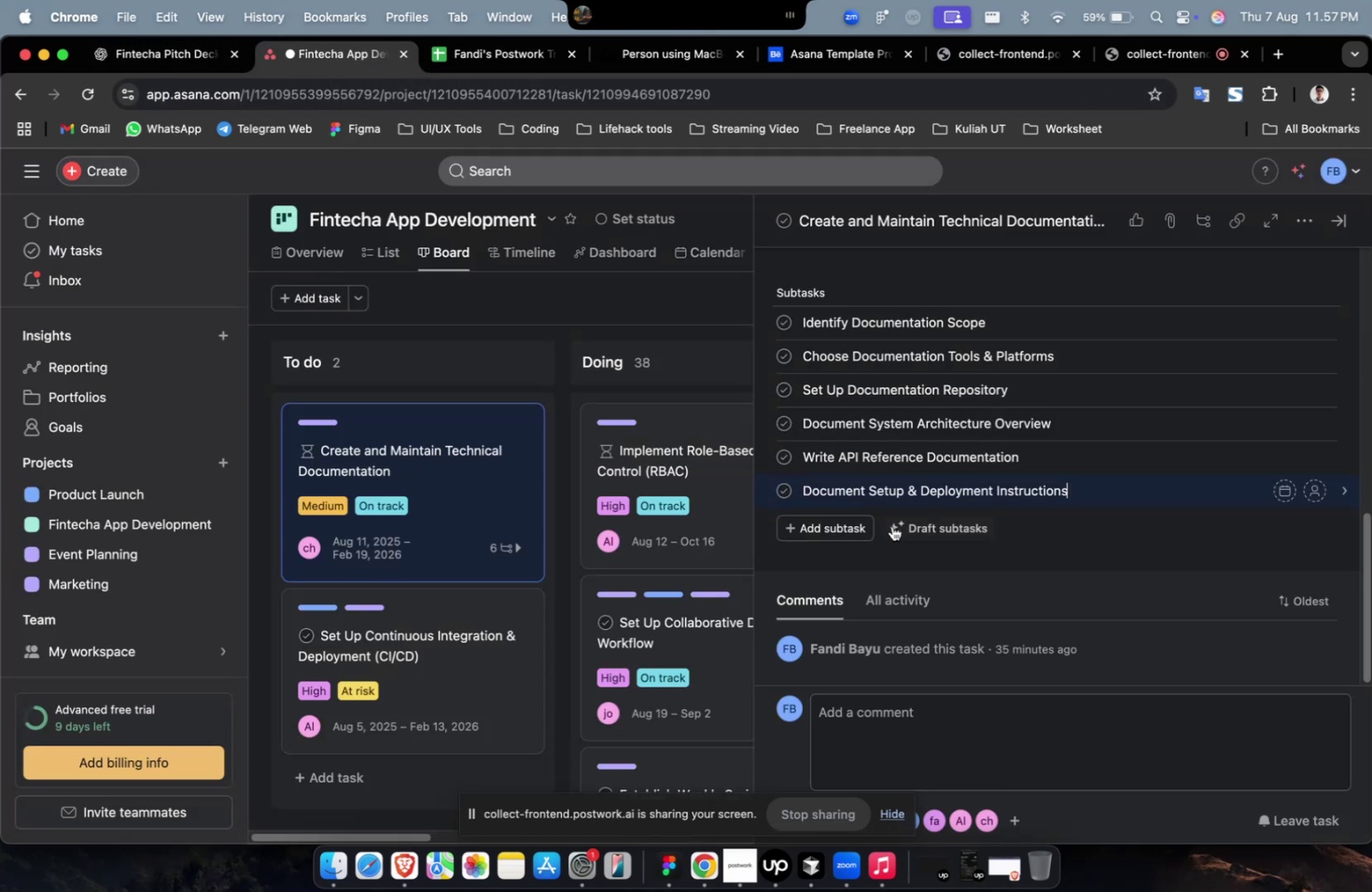 
left_click([837, 519])
 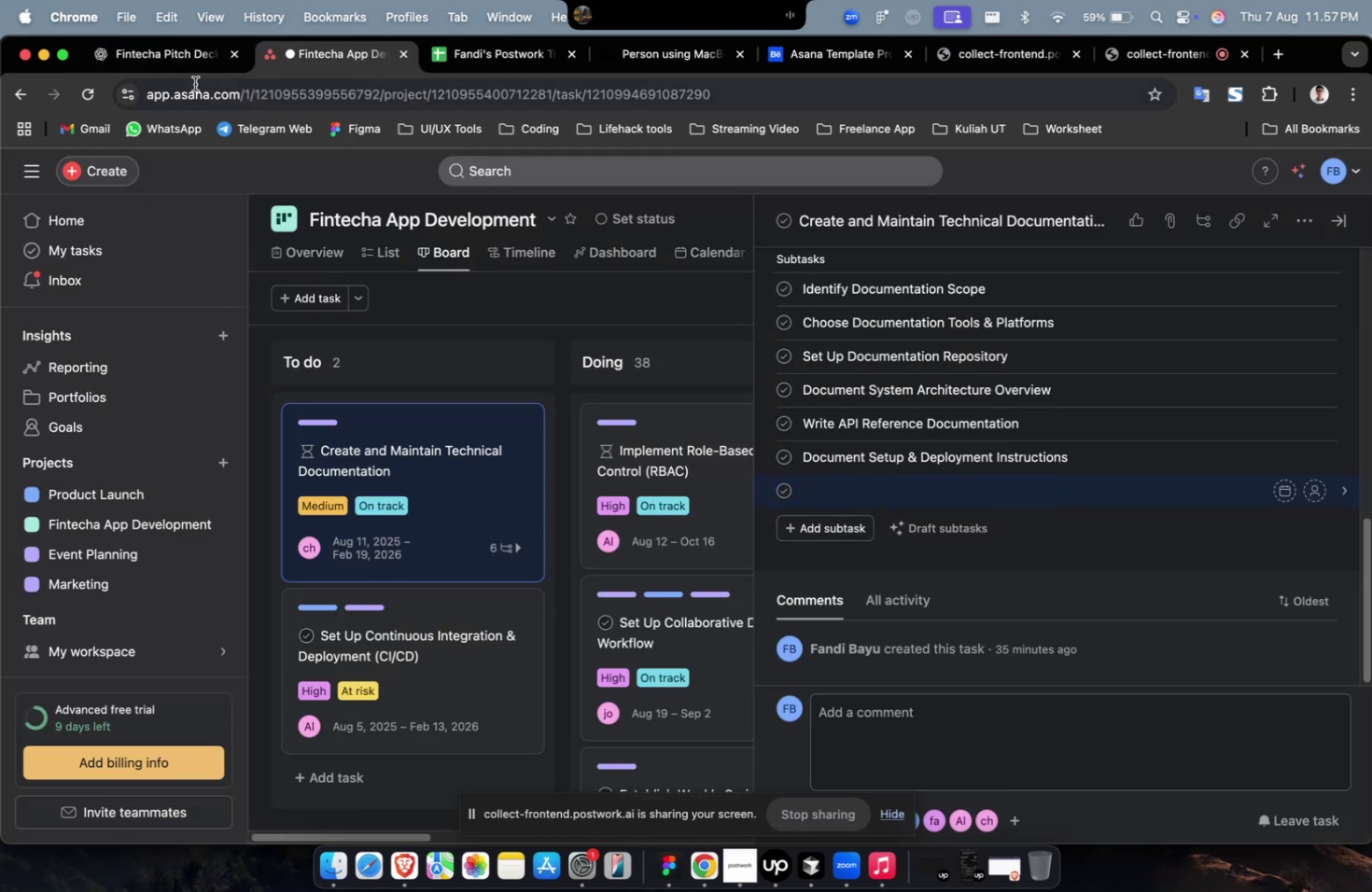 
left_click([178, 61])
 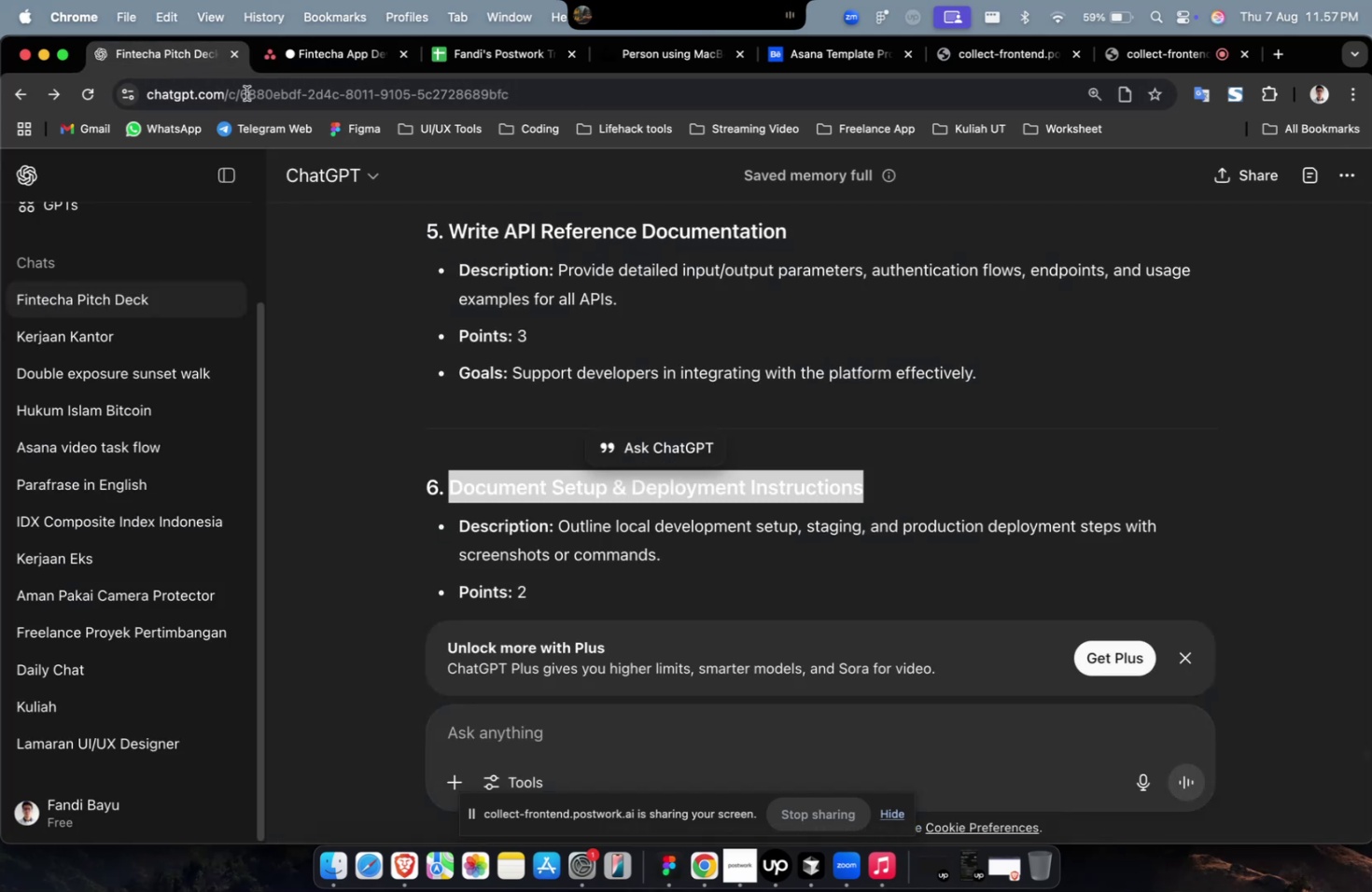 
scroll: coordinate [570, 271], scroll_direction: down, amount: 7.0
 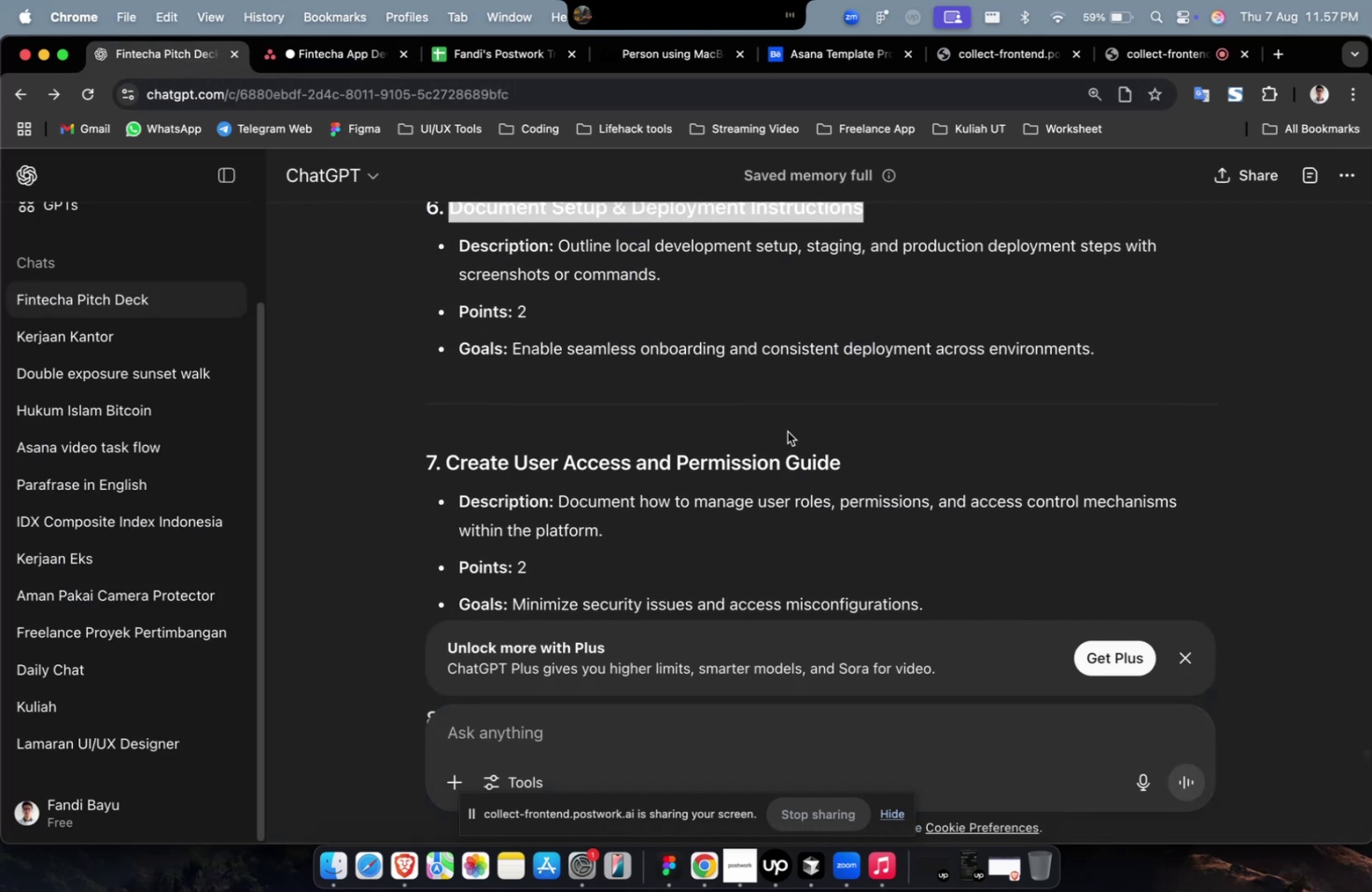 
left_click_drag(start_coordinate=[840, 456], to_coordinate=[447, 455])
 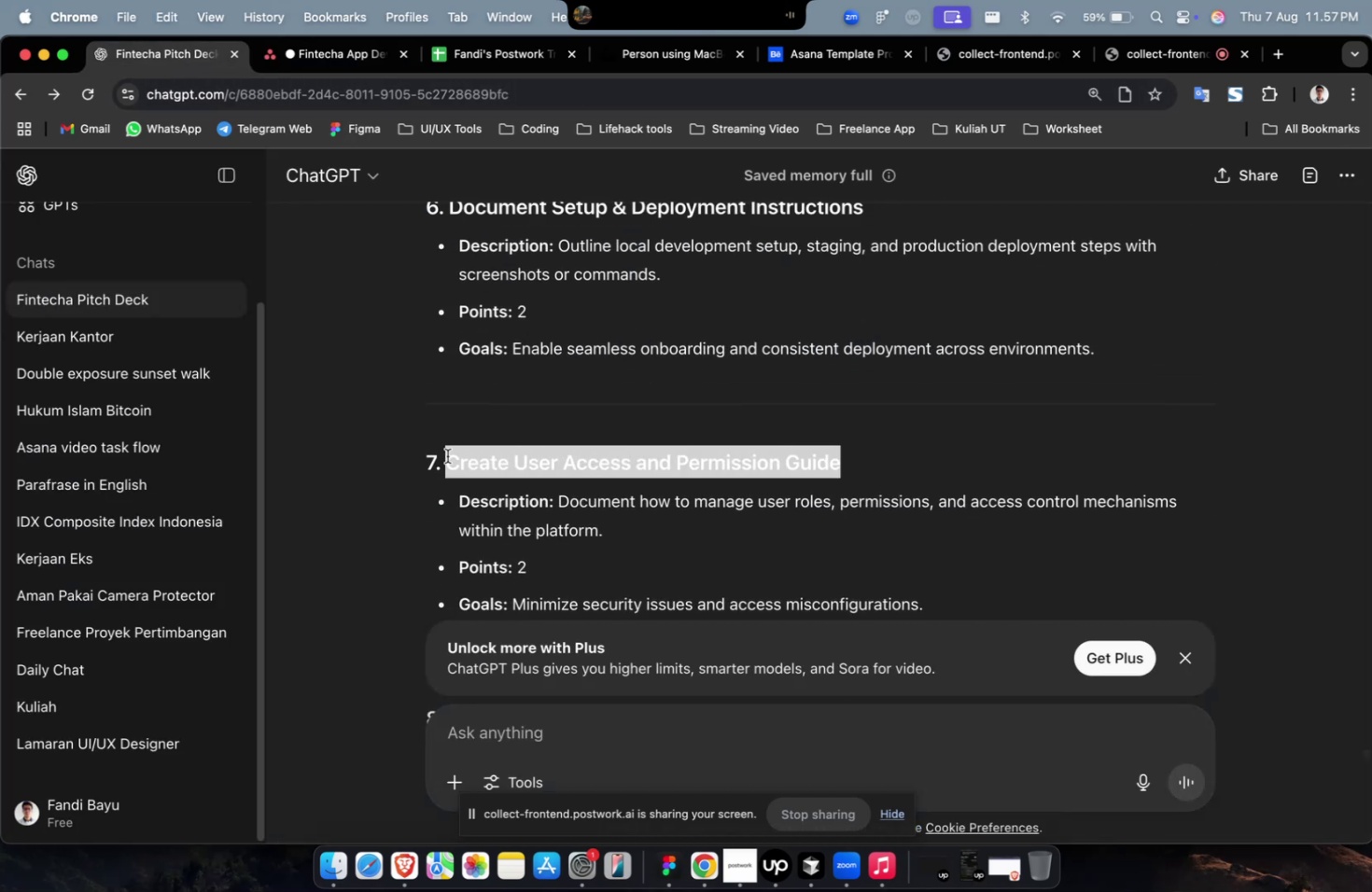 
key(Meta+C)
 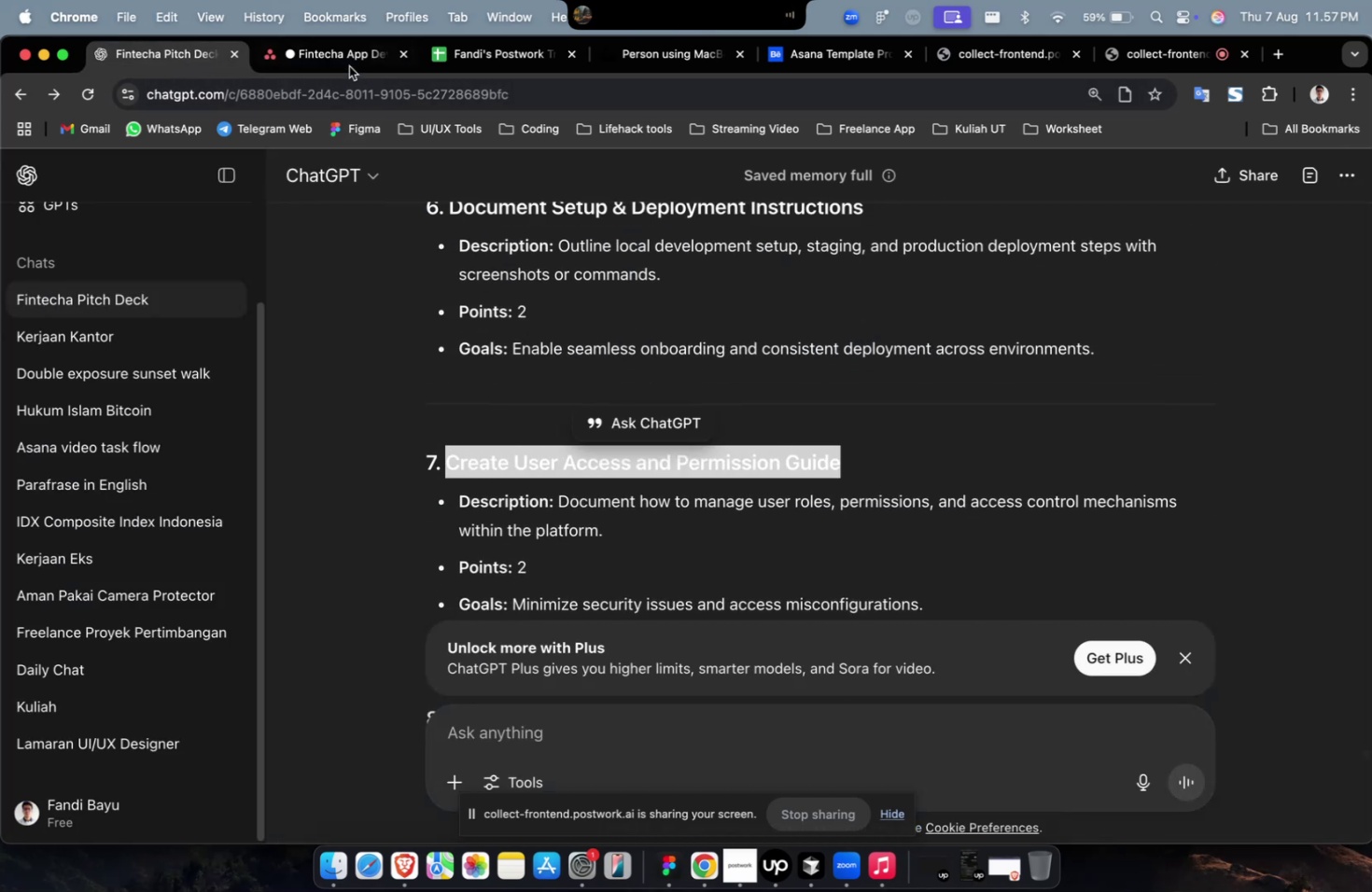 
left_click([348, 48])
 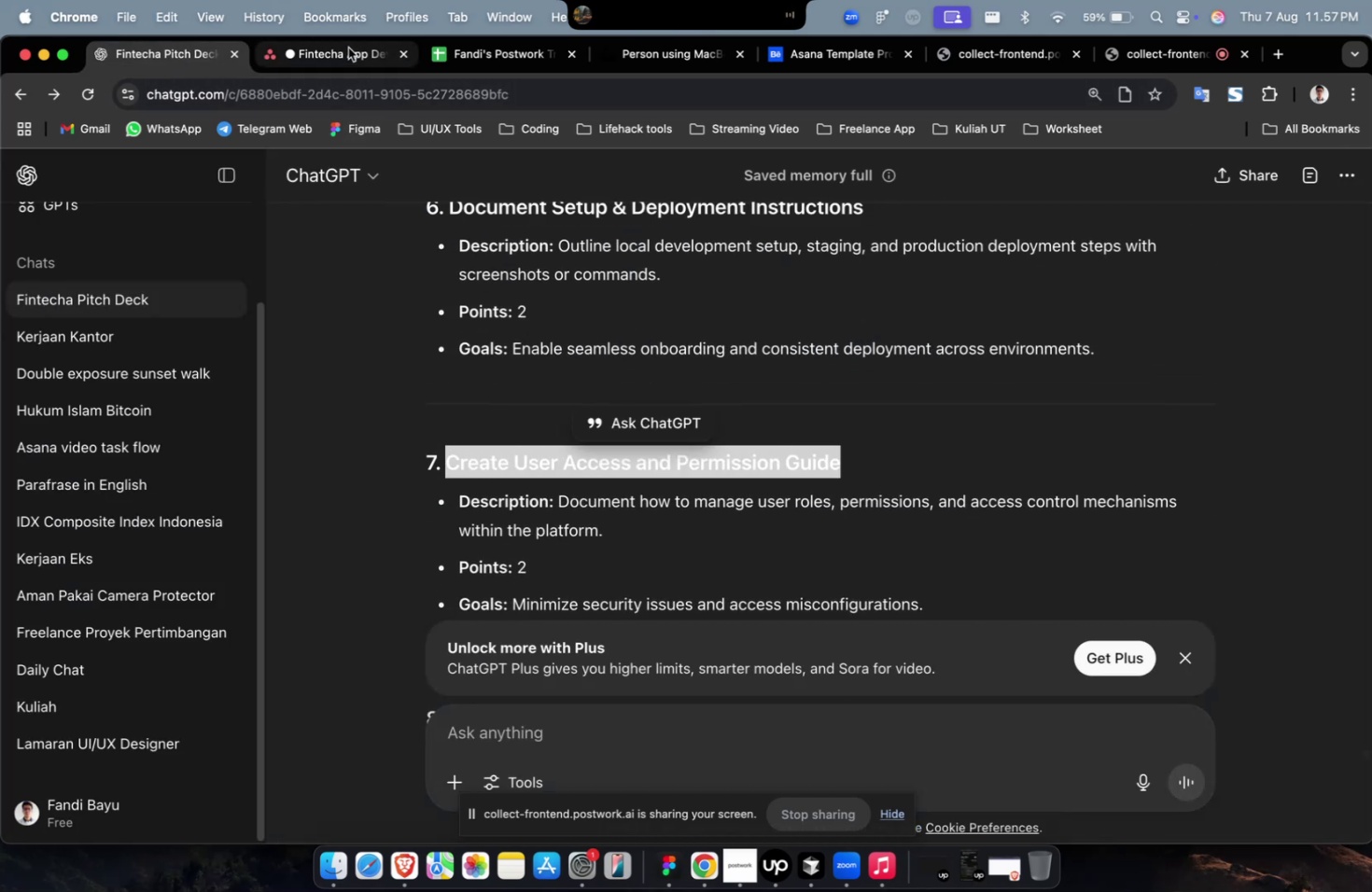 
key(Meta+V)
 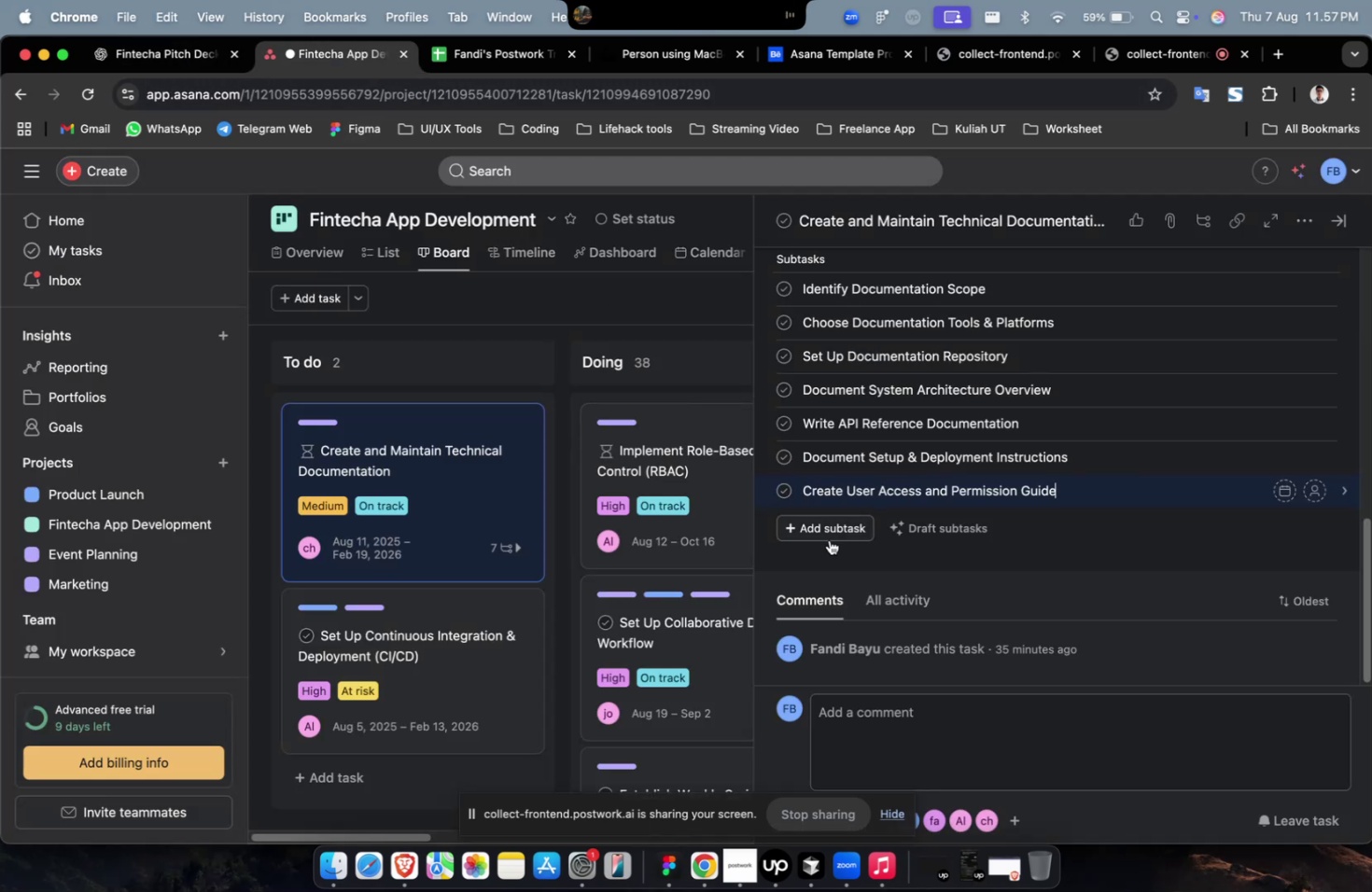 
left_click([833, 531])
 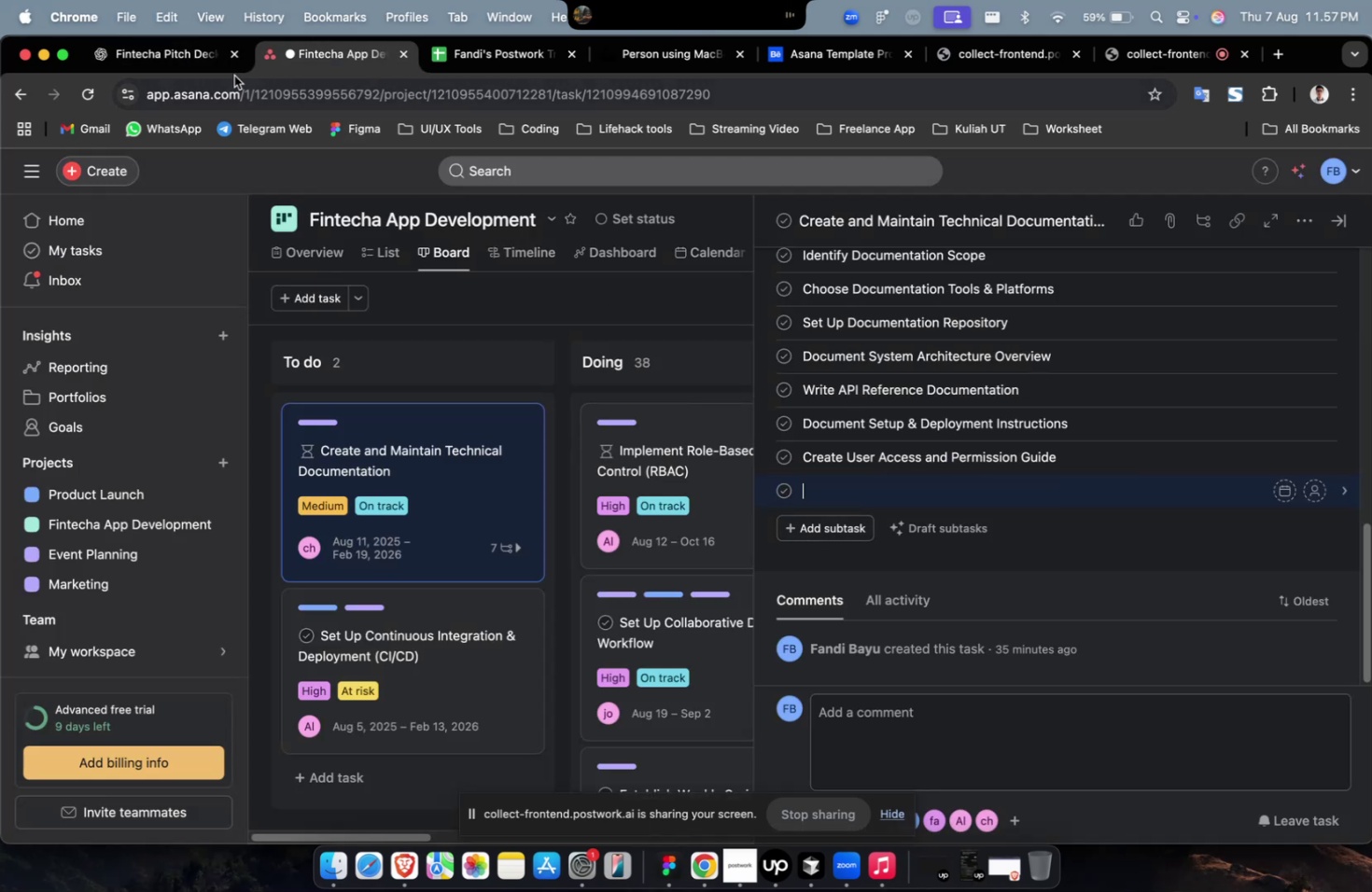 
left_click([194, 63])
 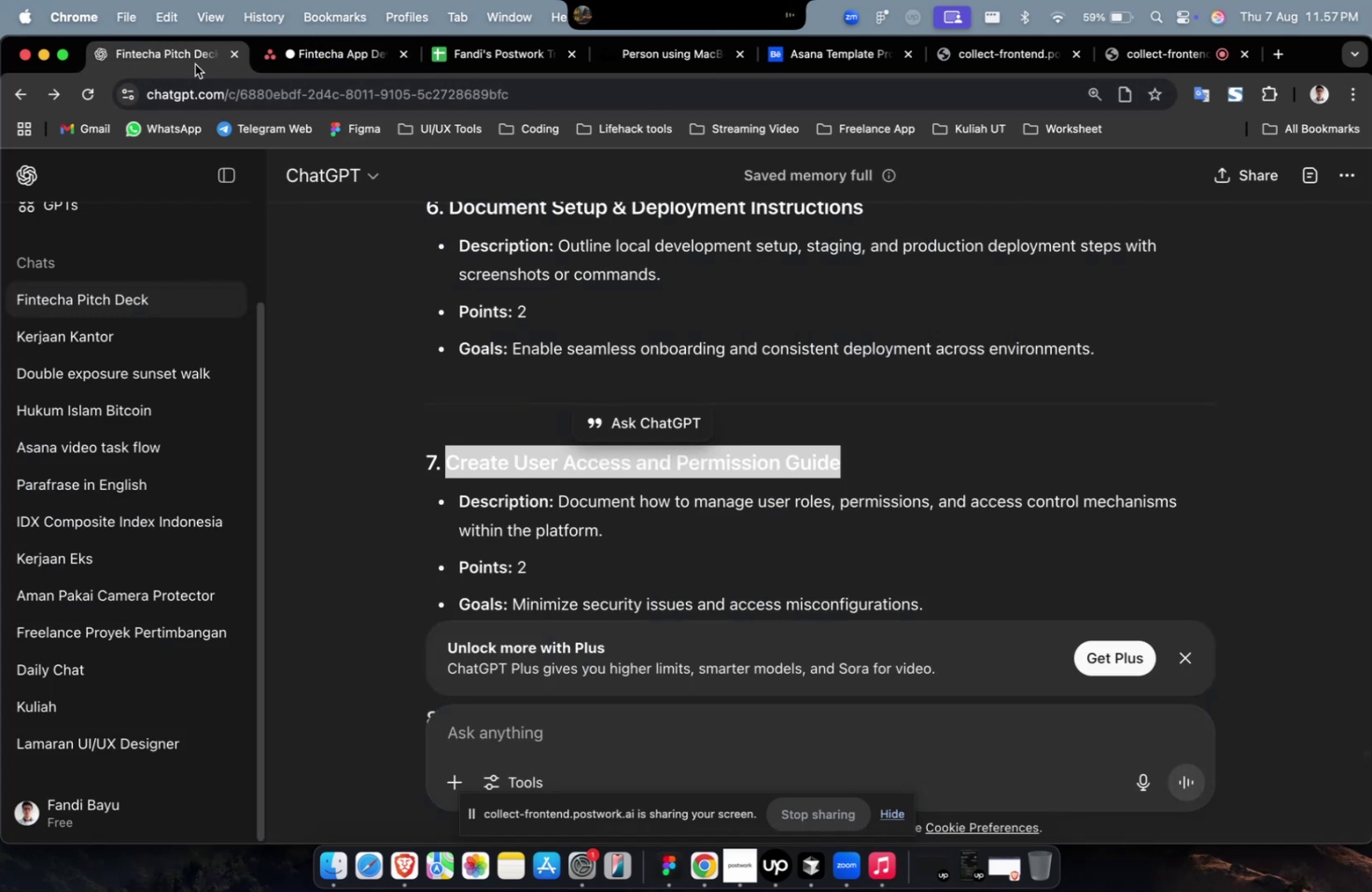 
scroll: coordinate [460, 270], scroll_direction: down, amount: 11.0
 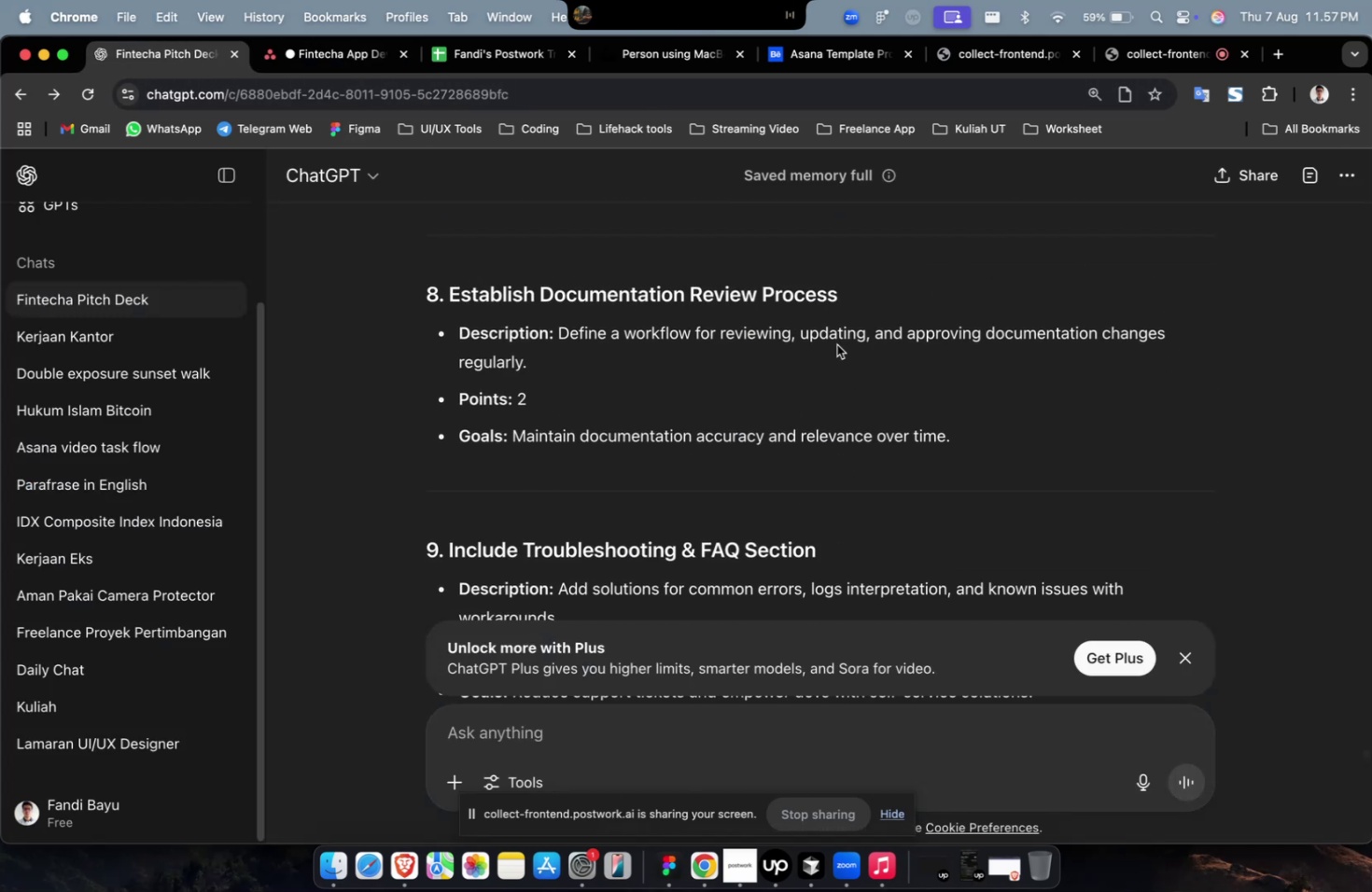 
left_click_drag(start_coordinate=[867, 296], to_coordinate=[451, 306])
 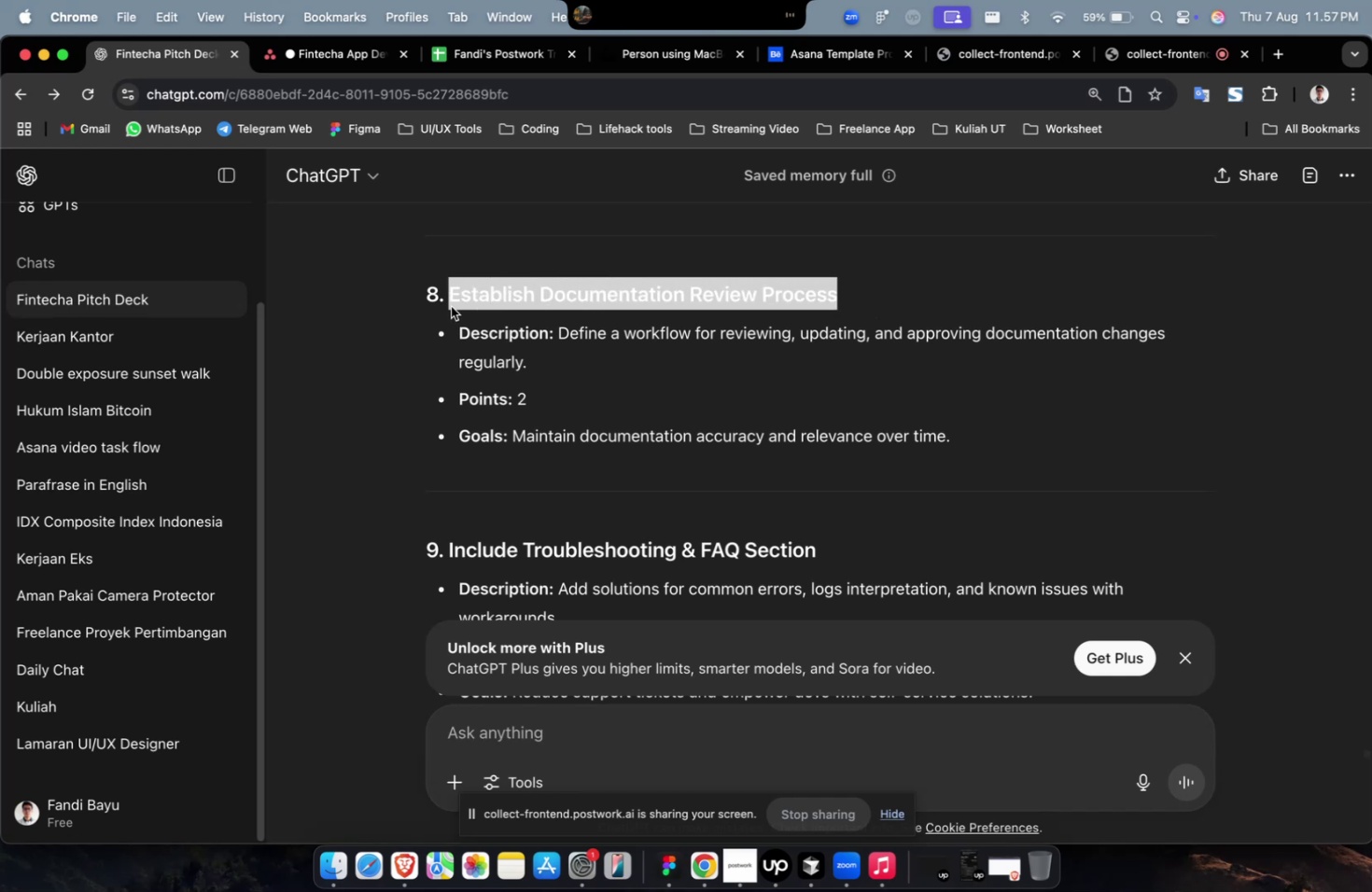 
key(Meta+CommandLeft)
 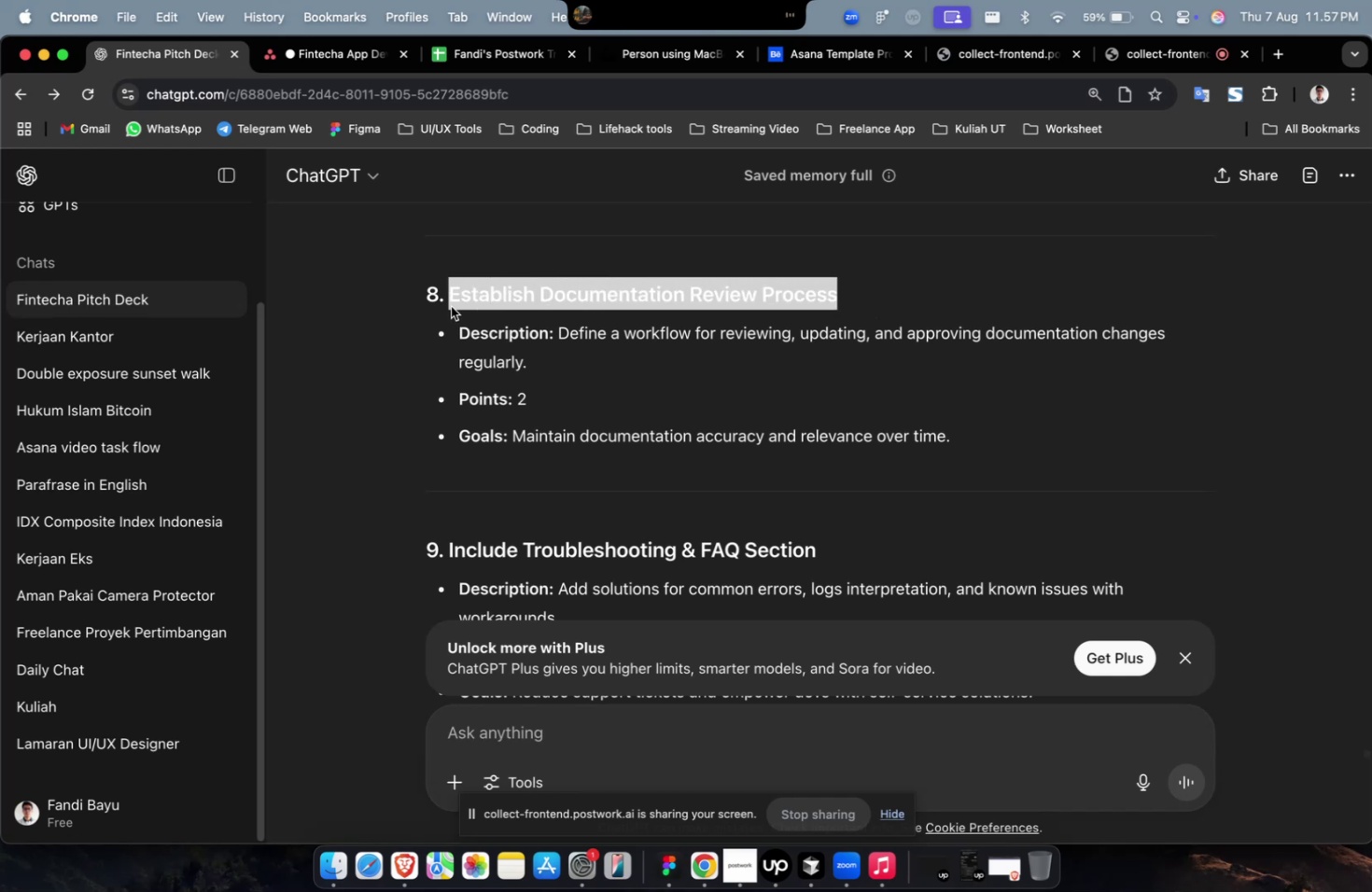 
key(Meta+C)
 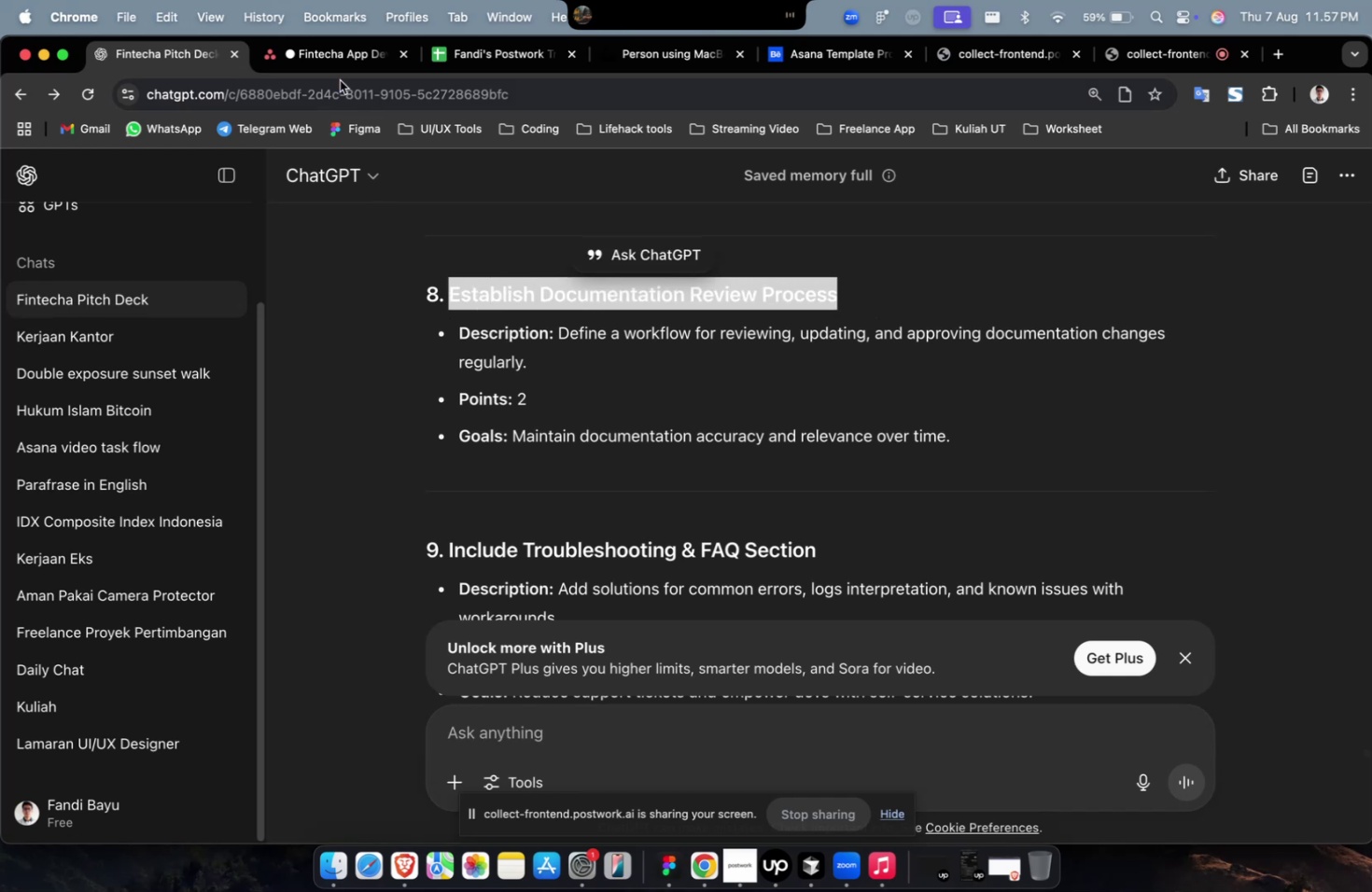 
left_click([343, 59])
 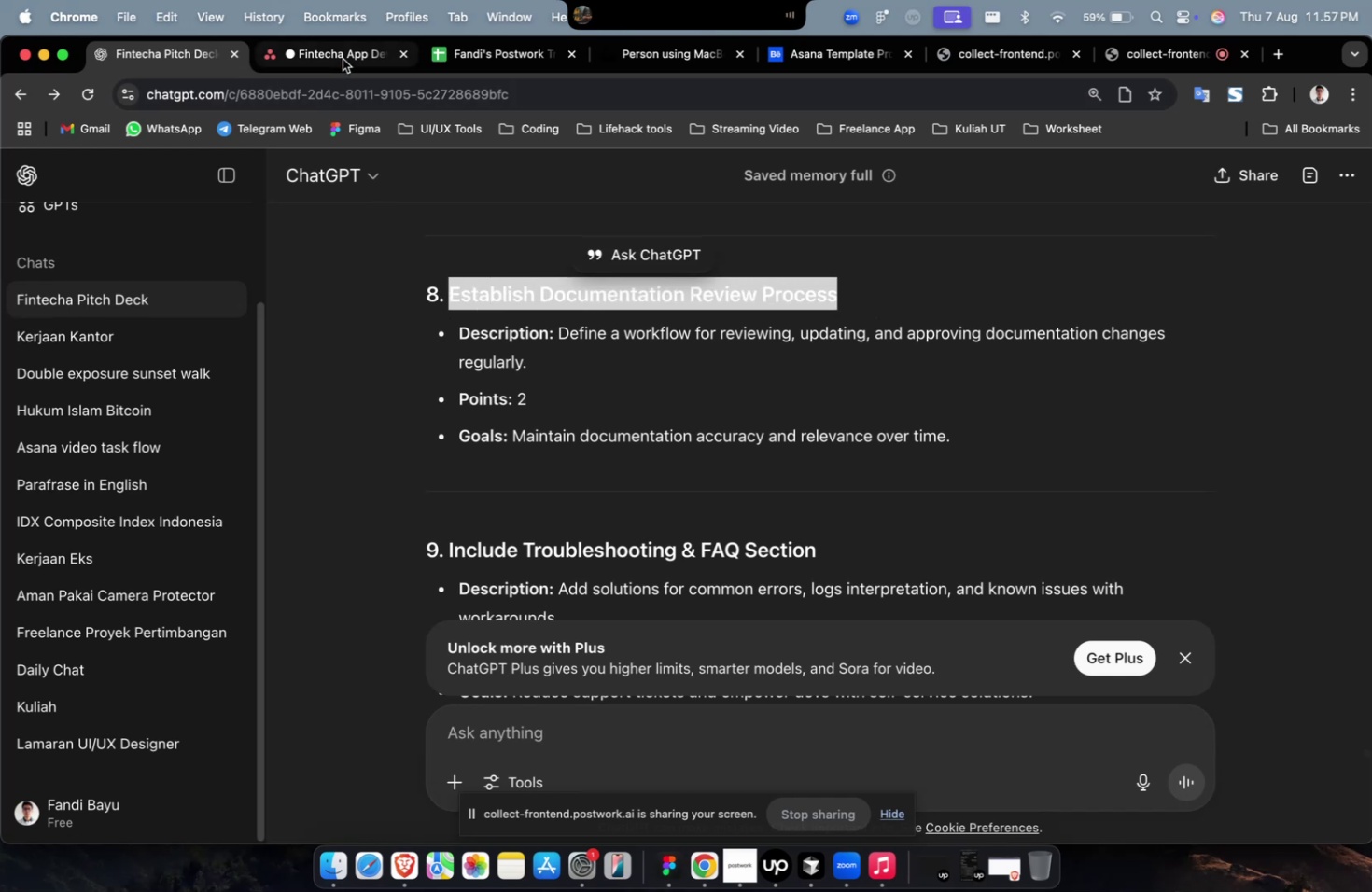 
key(Meta+CommandLeft)
 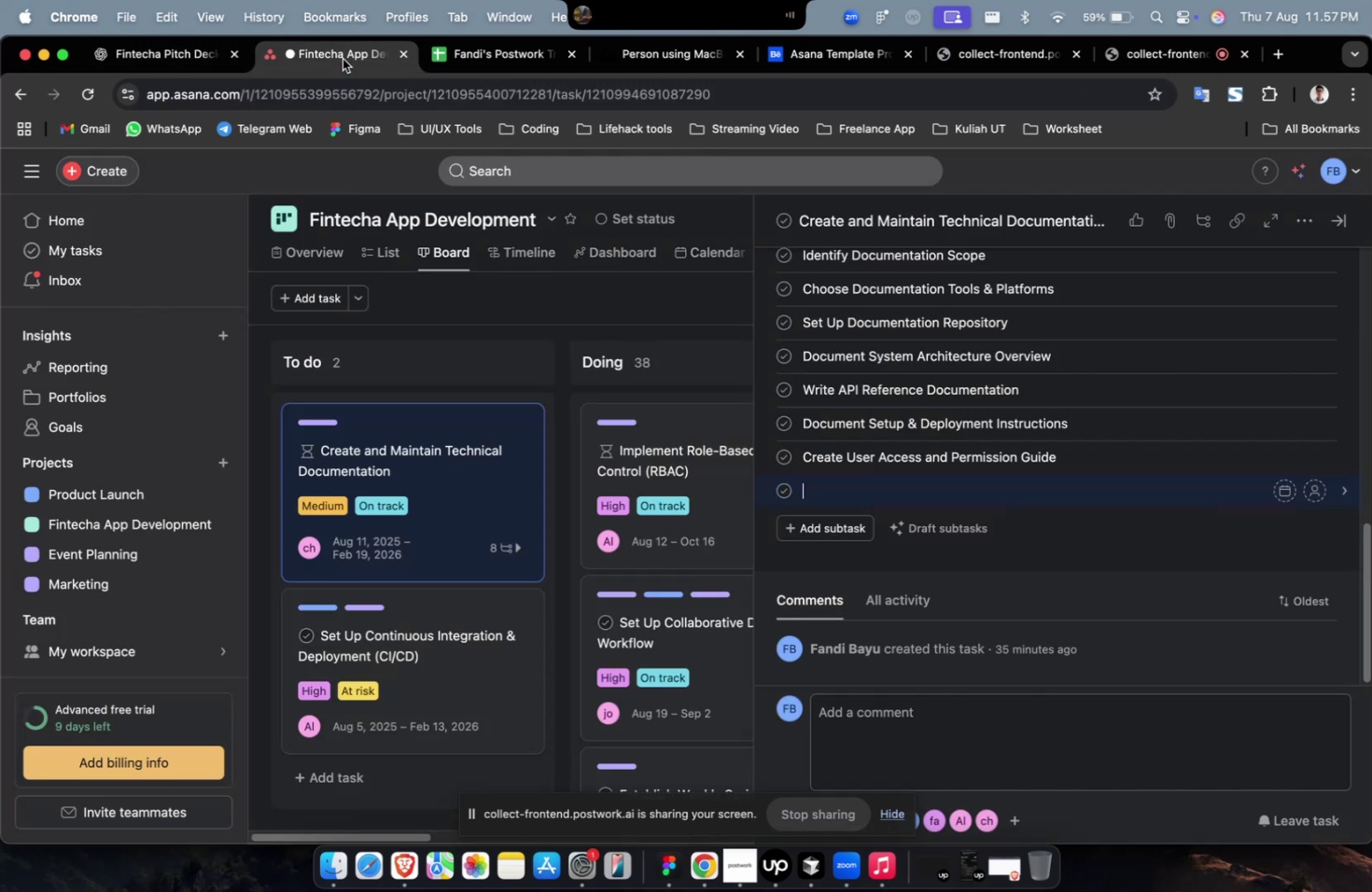 
key(Meta+V)
 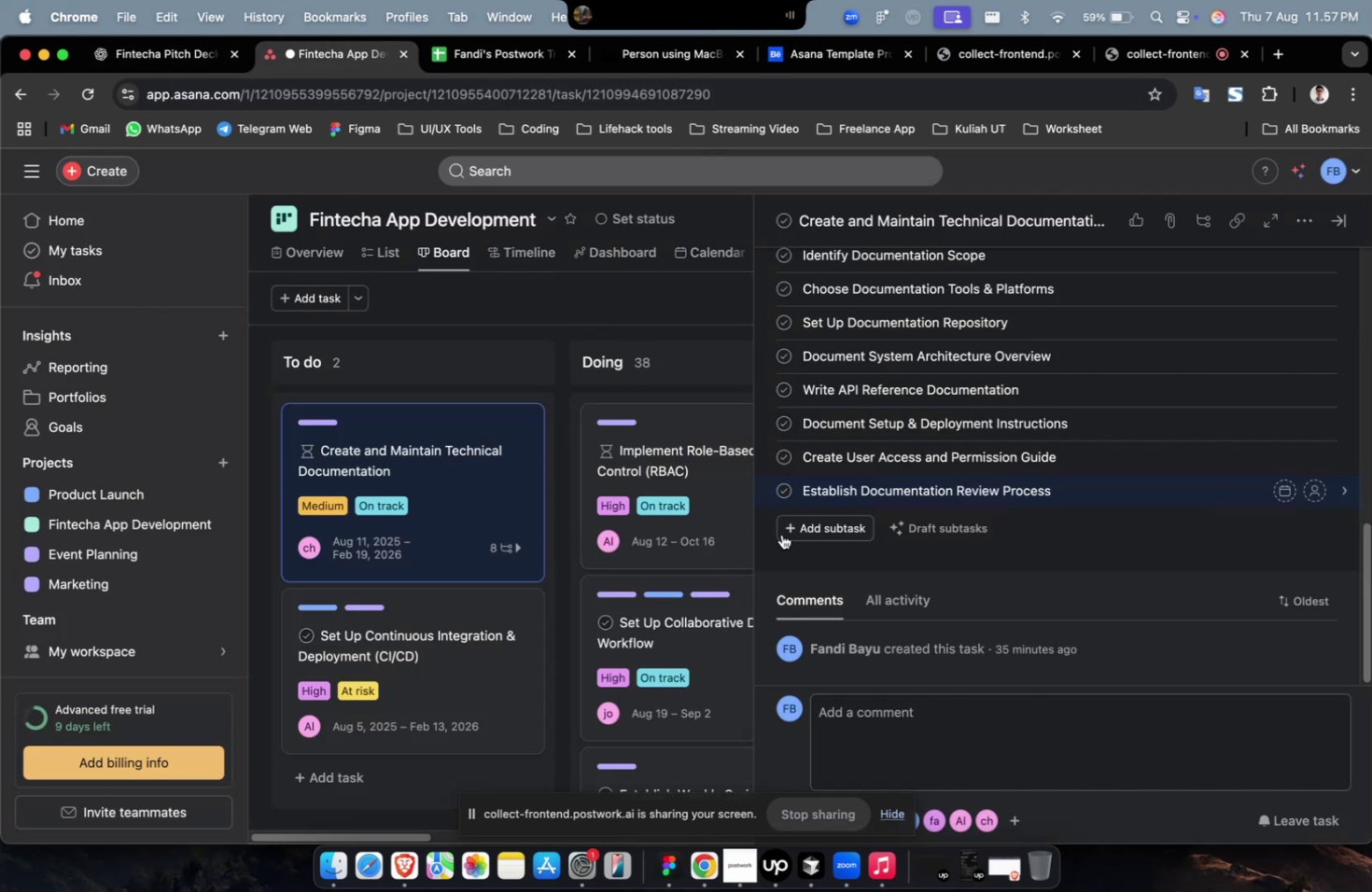 
left_click([811, 530])
 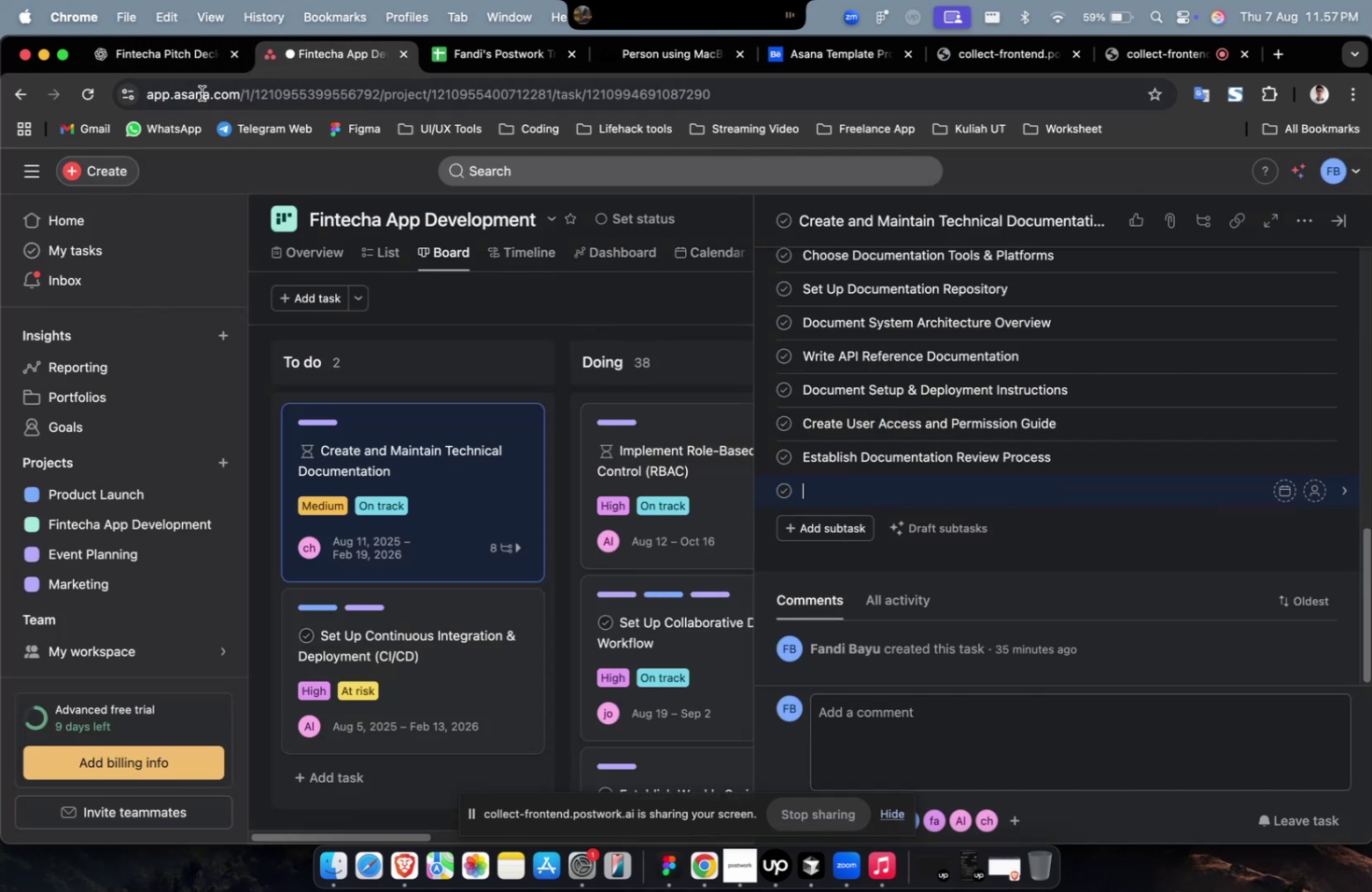 
left_click([178, 60])
 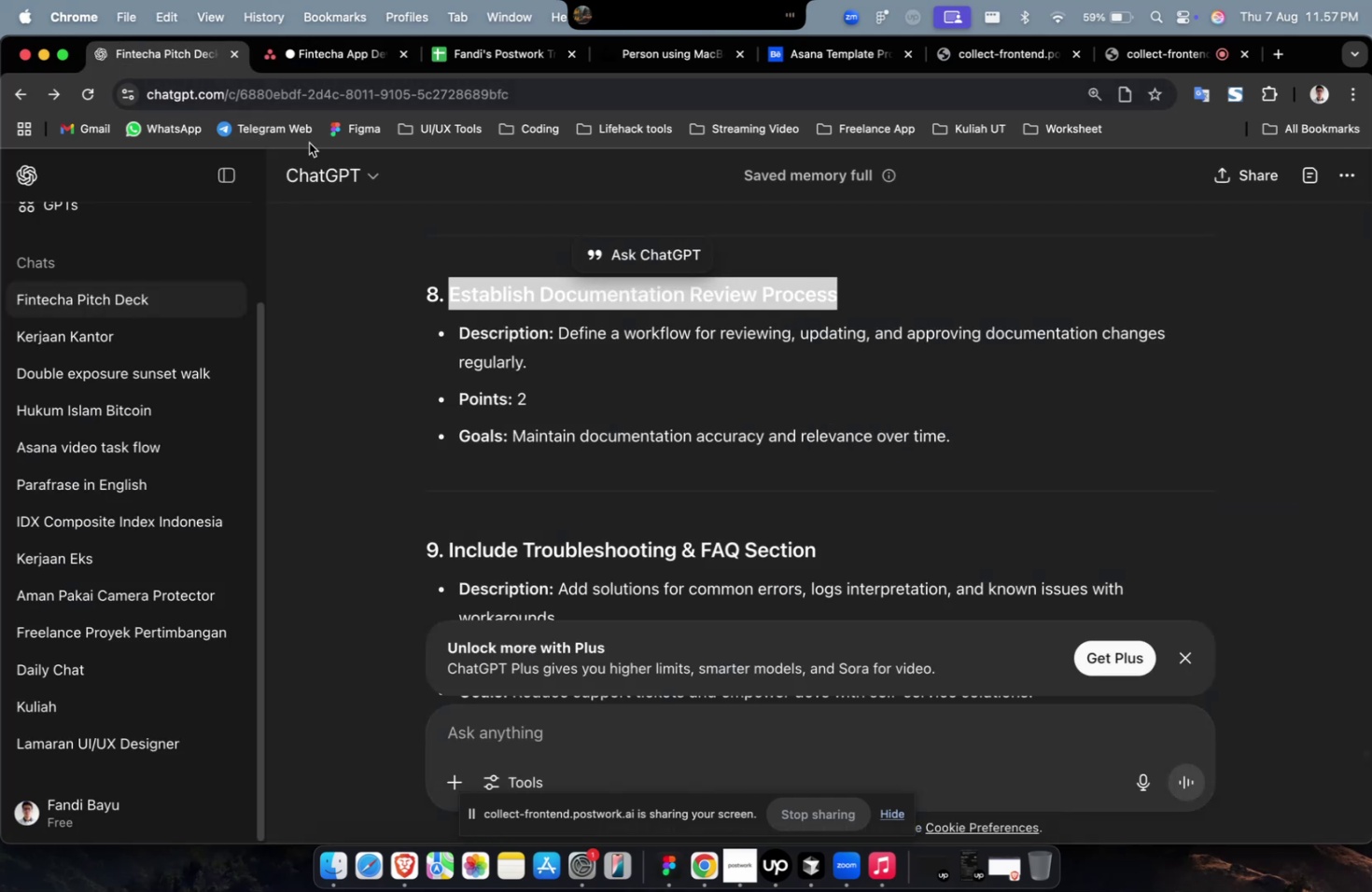 
scroll: coordinate [525, 304], scroll_direction: down, amount: 4.0
 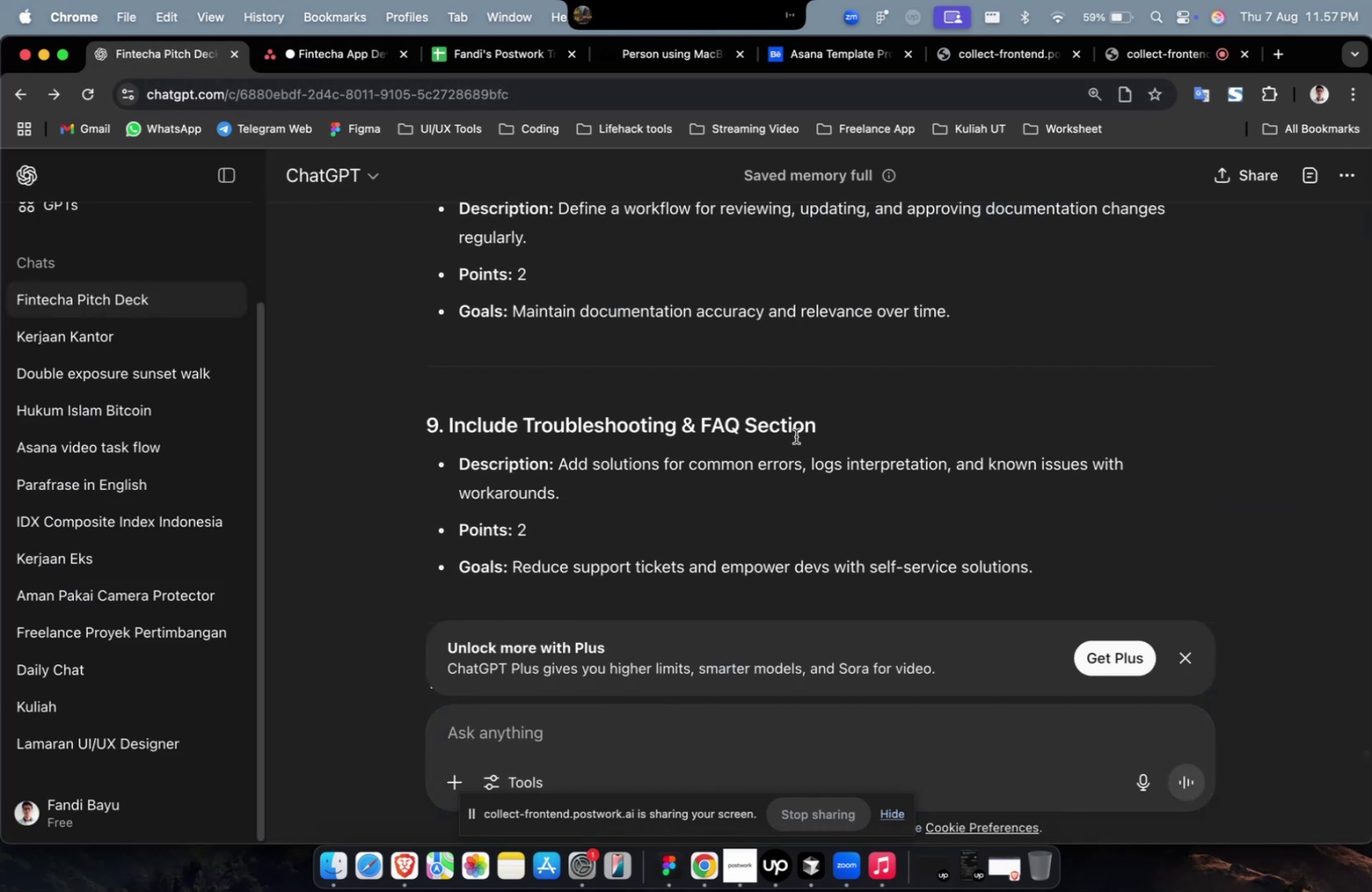 
left_click_drag(start_coordinate=[829, 431], to_coordinate=[447, 437])
 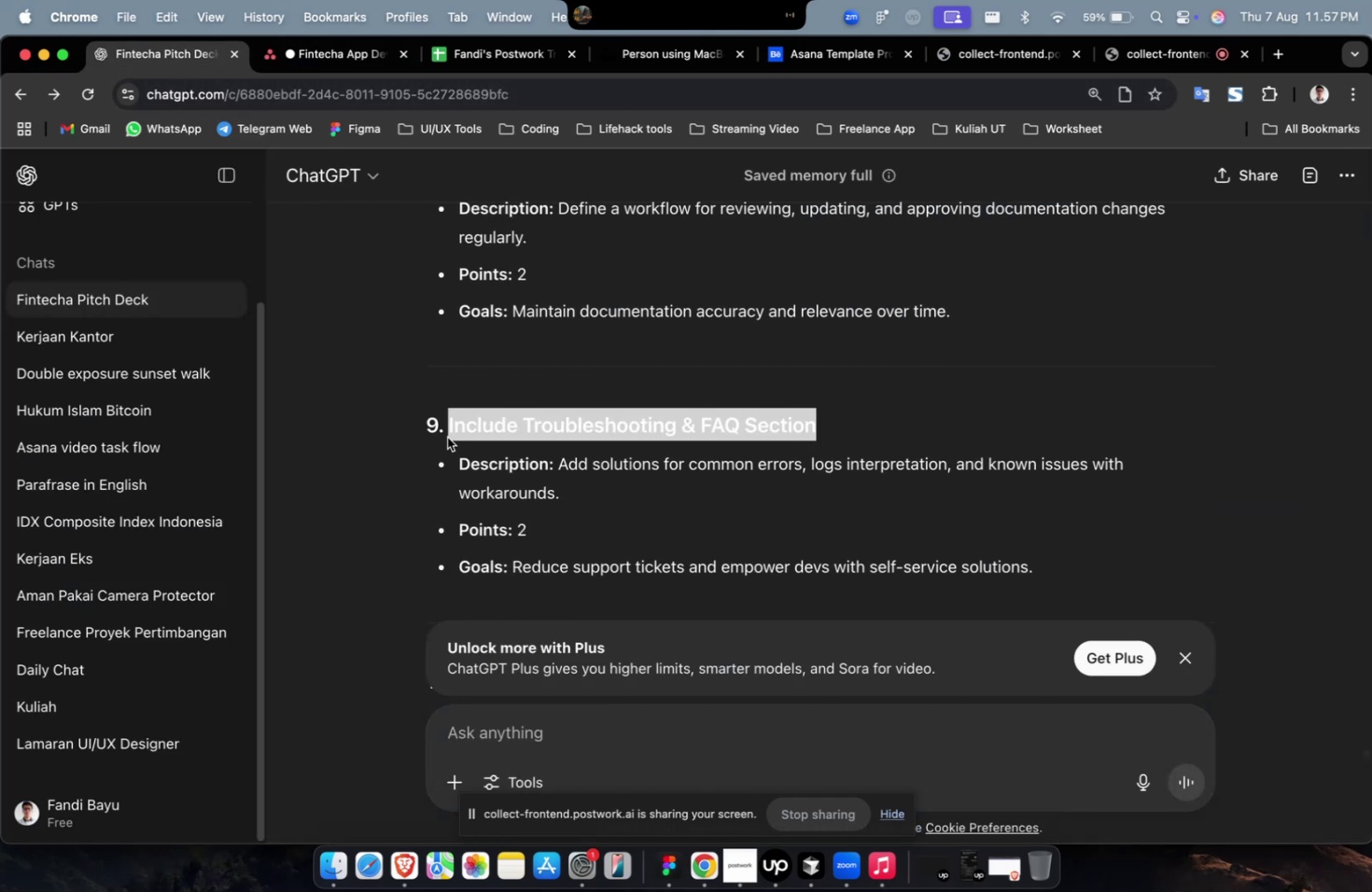 
key(Meta+C)
 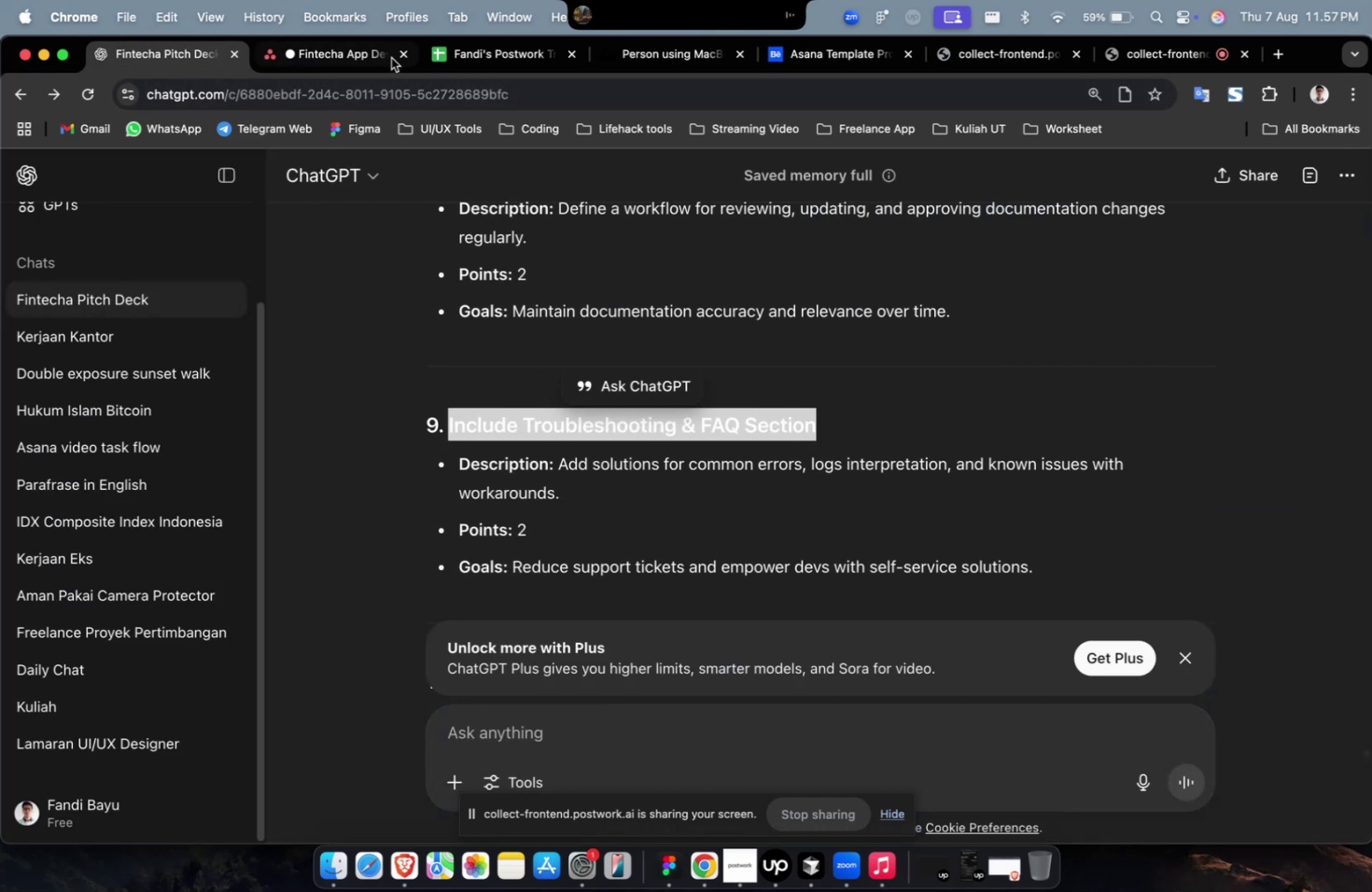 
left_click([350, 63])
 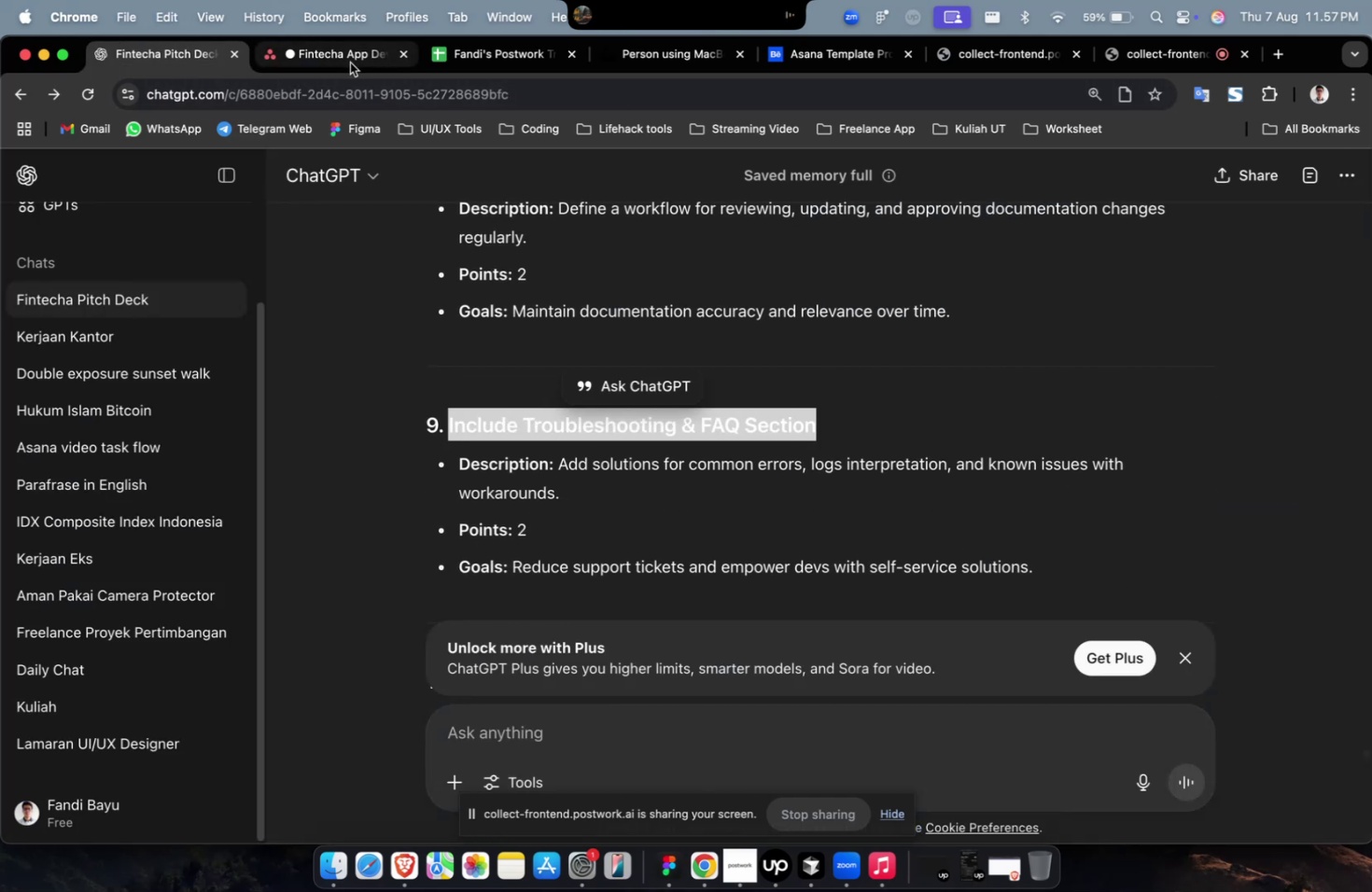 
key(Meta+V)
 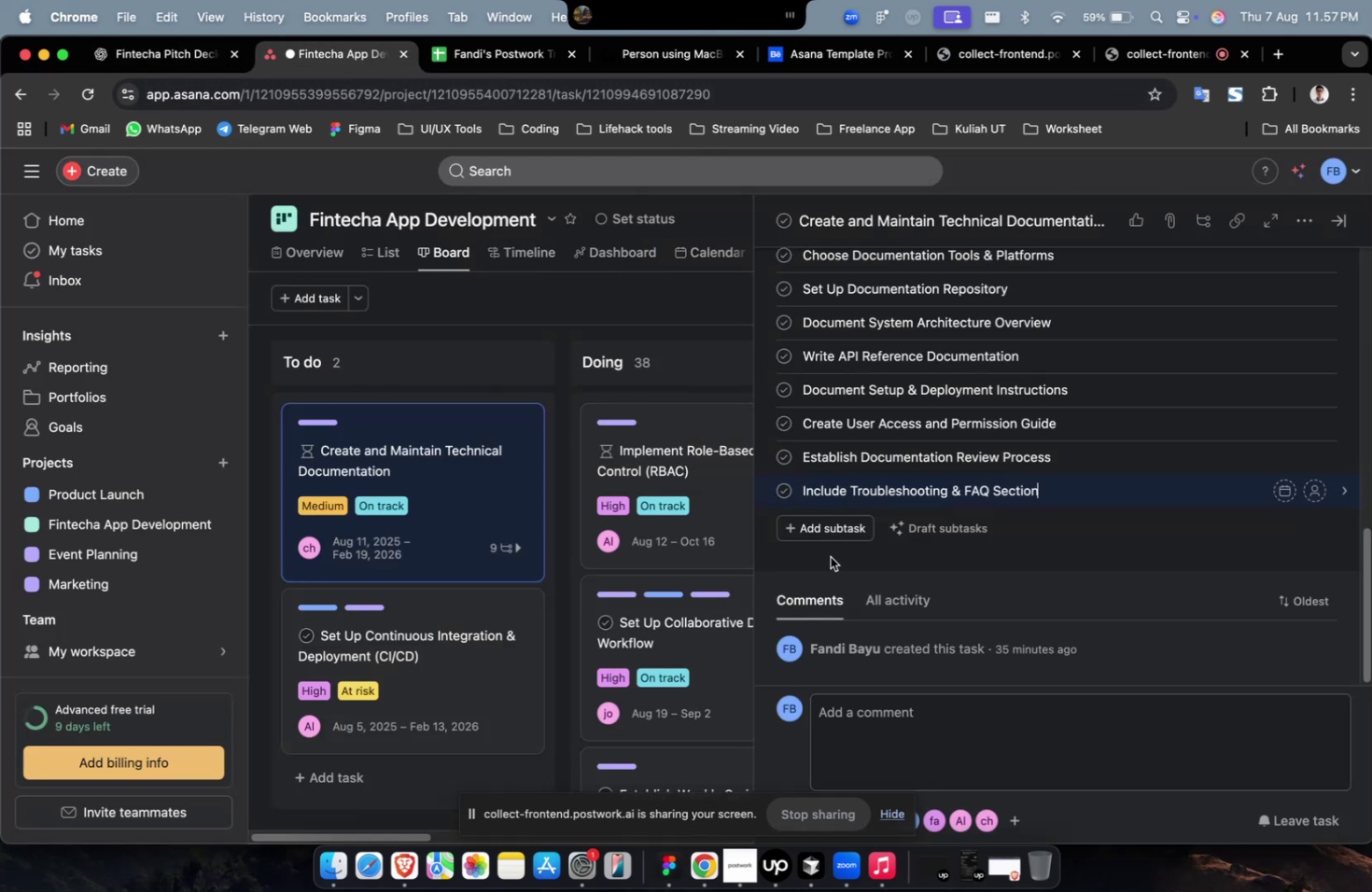 
left_click([831, 532])
 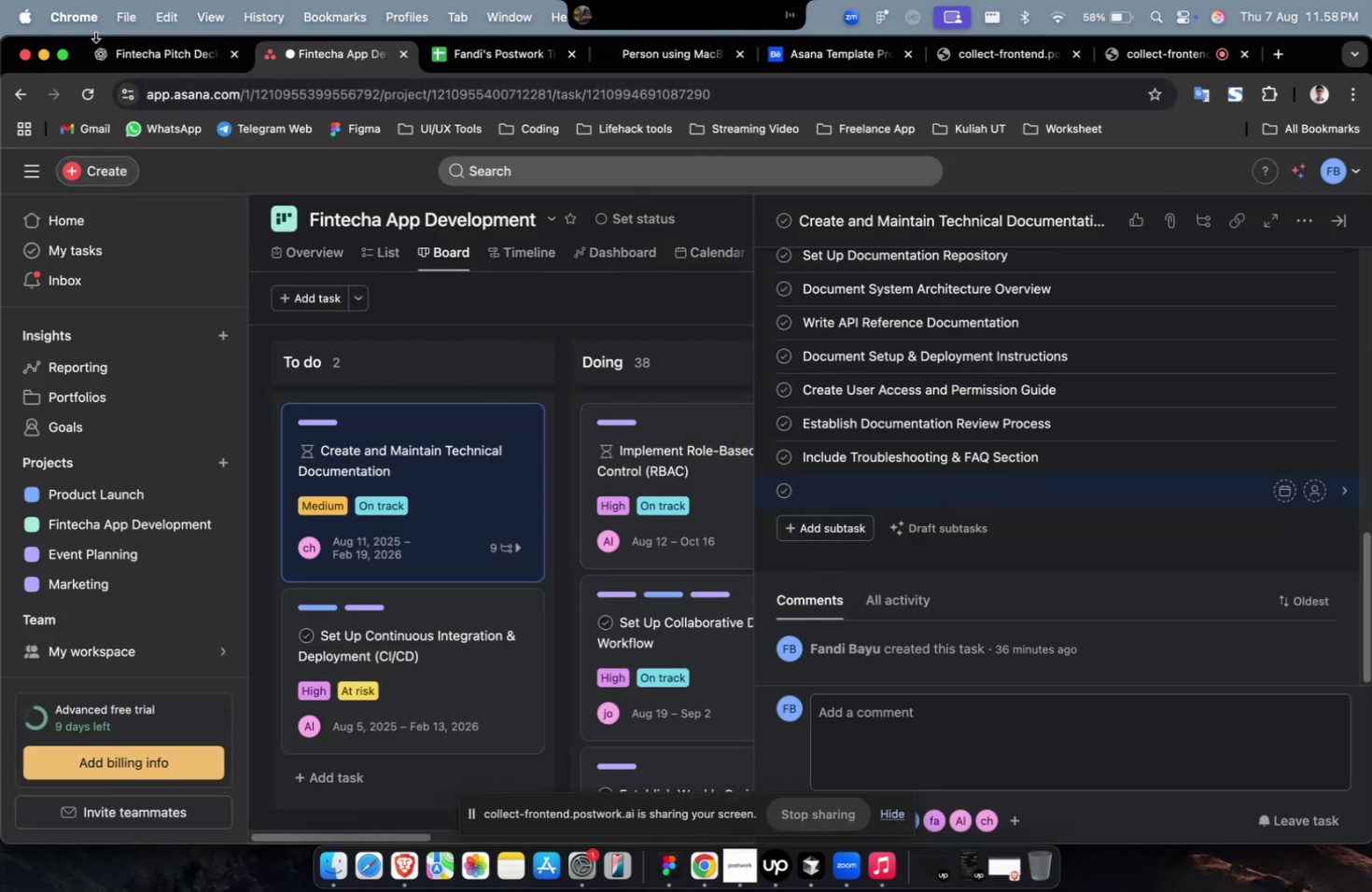 
left_click([133, 55])
 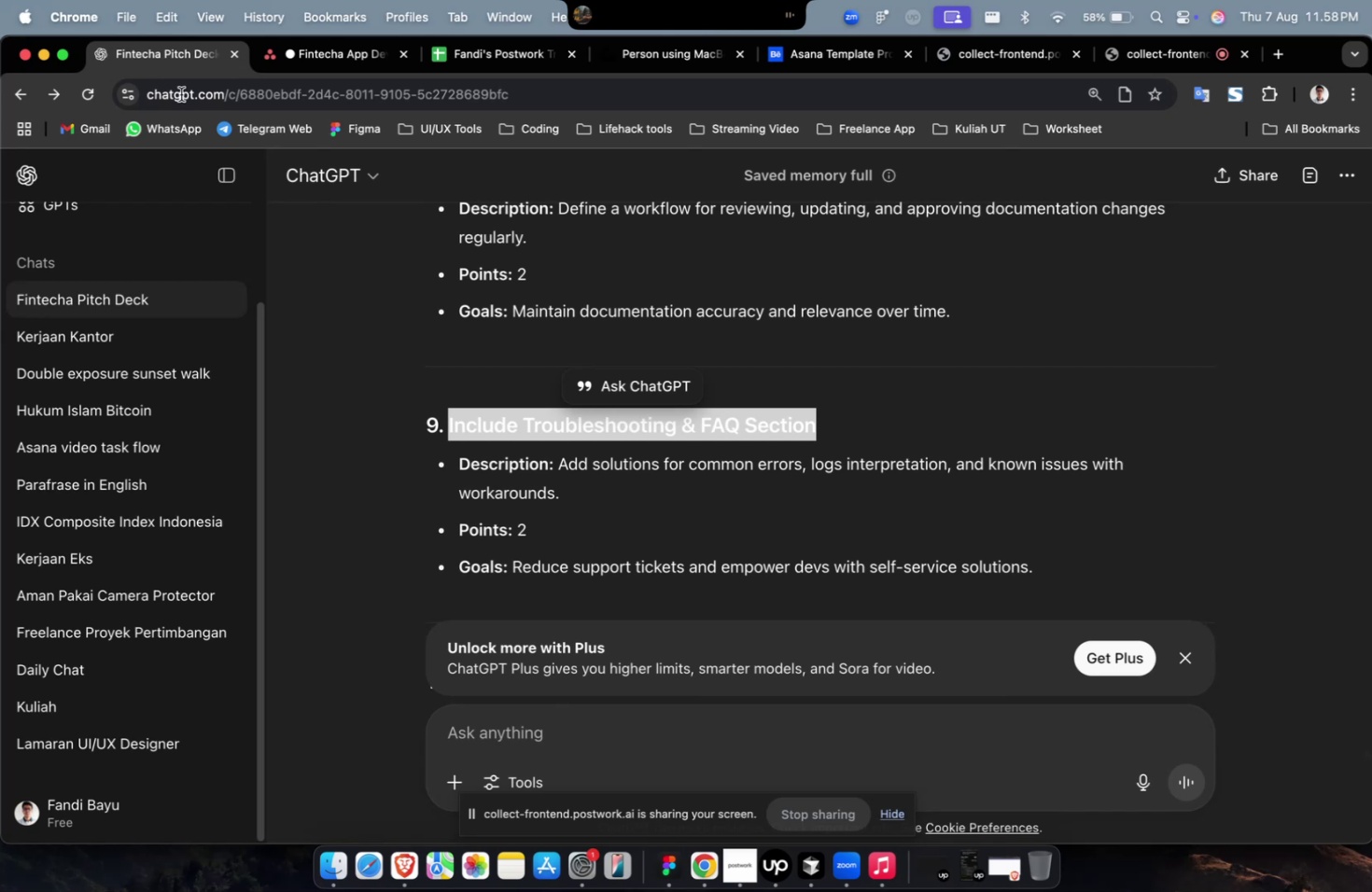 
scroll: coordinate [478, 304], scroll_direction: down, amount: 6.0
 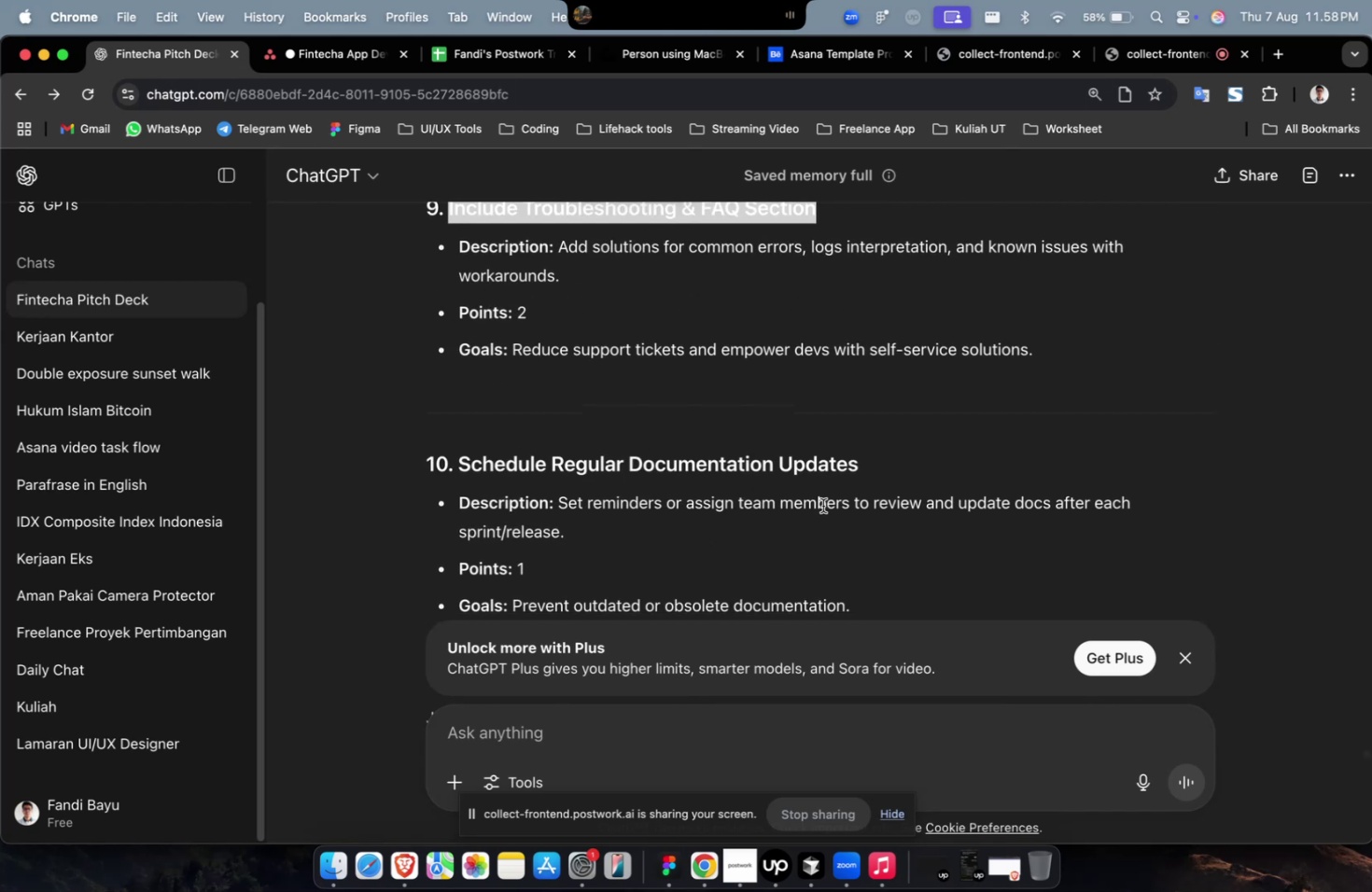 
left_click_drag(start_coordinate=[866, 468], to_coordinate=[456, 458])
 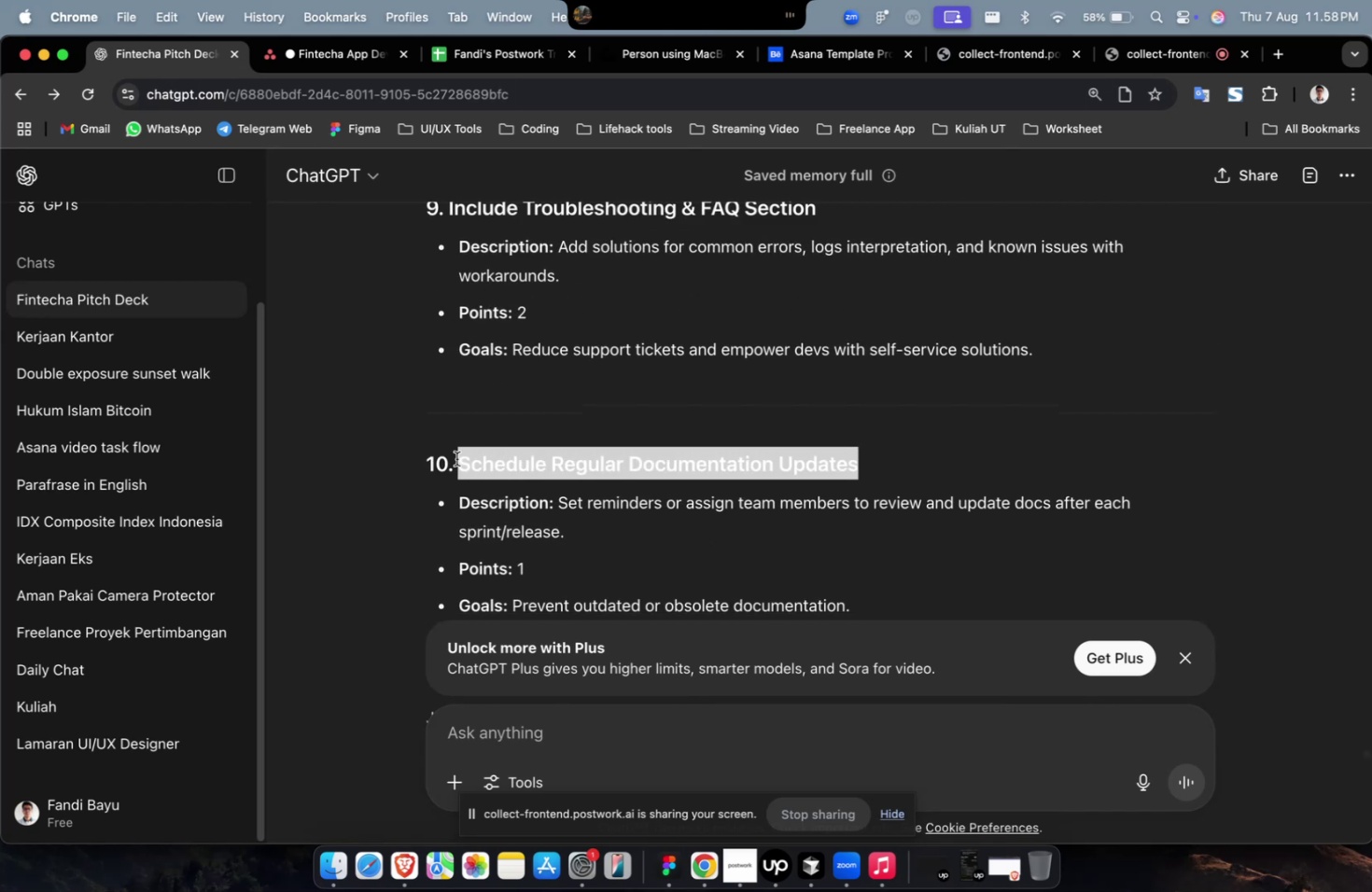 
key(Meta+C)
 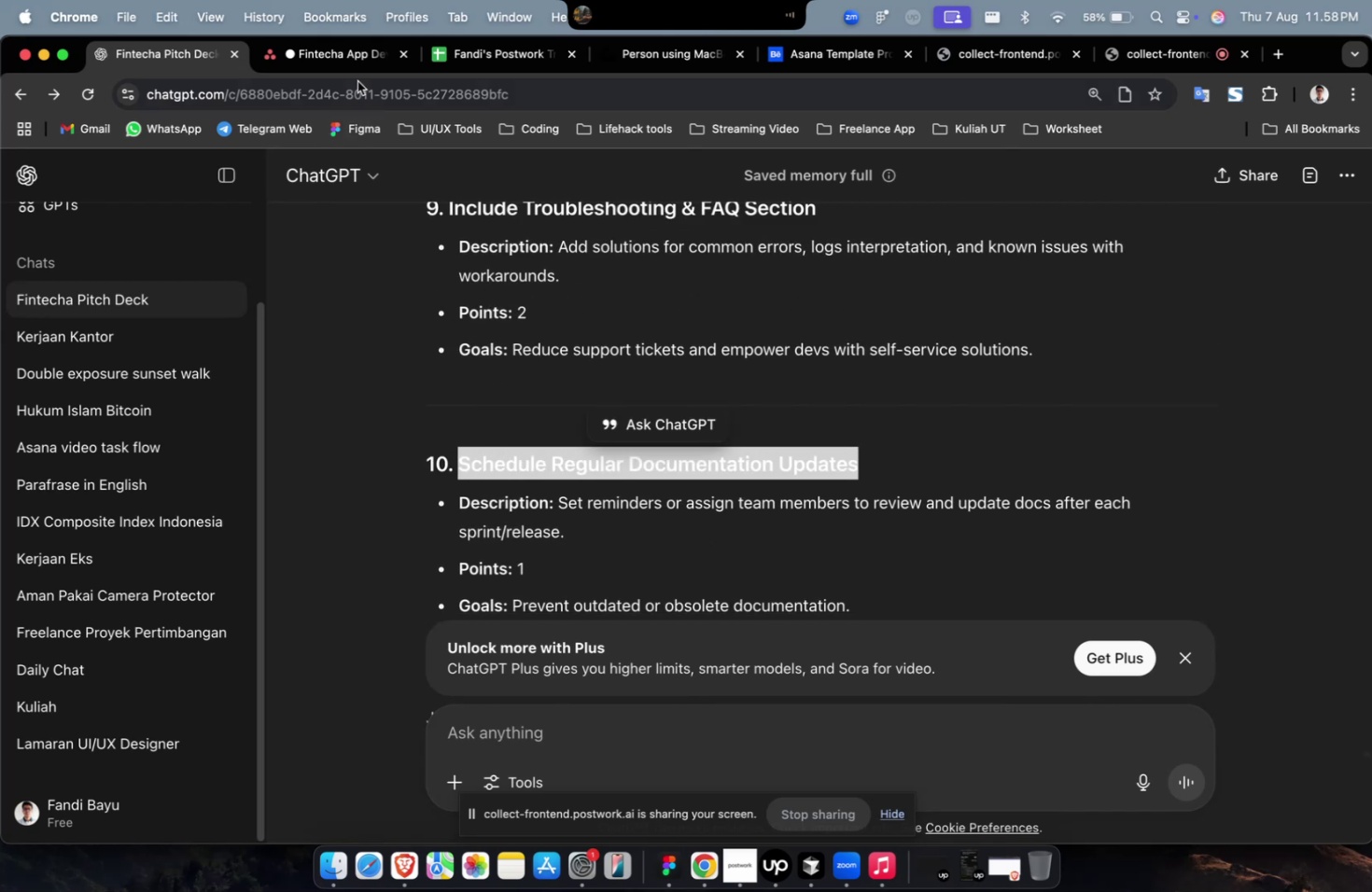 
left_click([361, 65])
 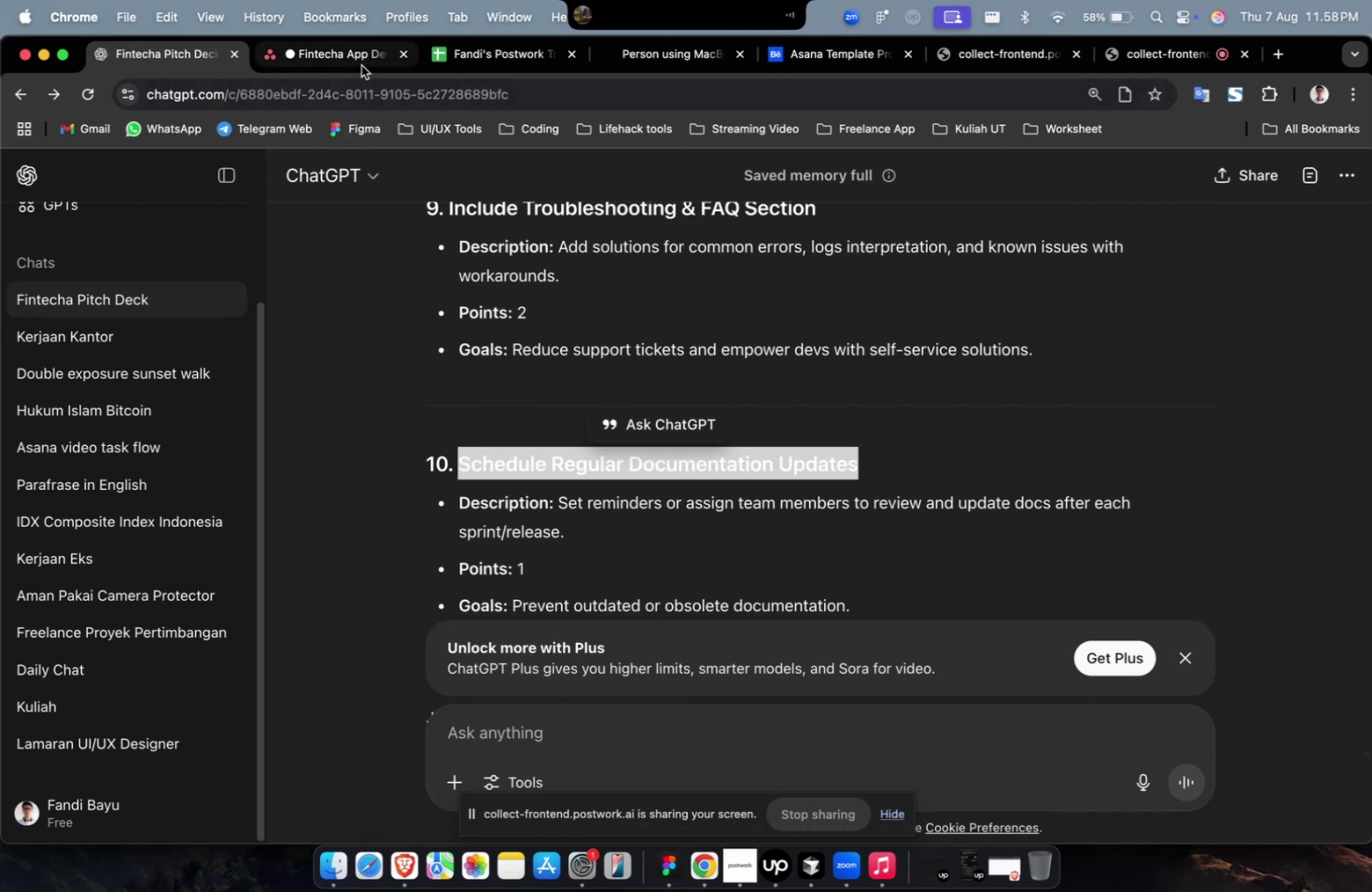 
key(Meta+V)
 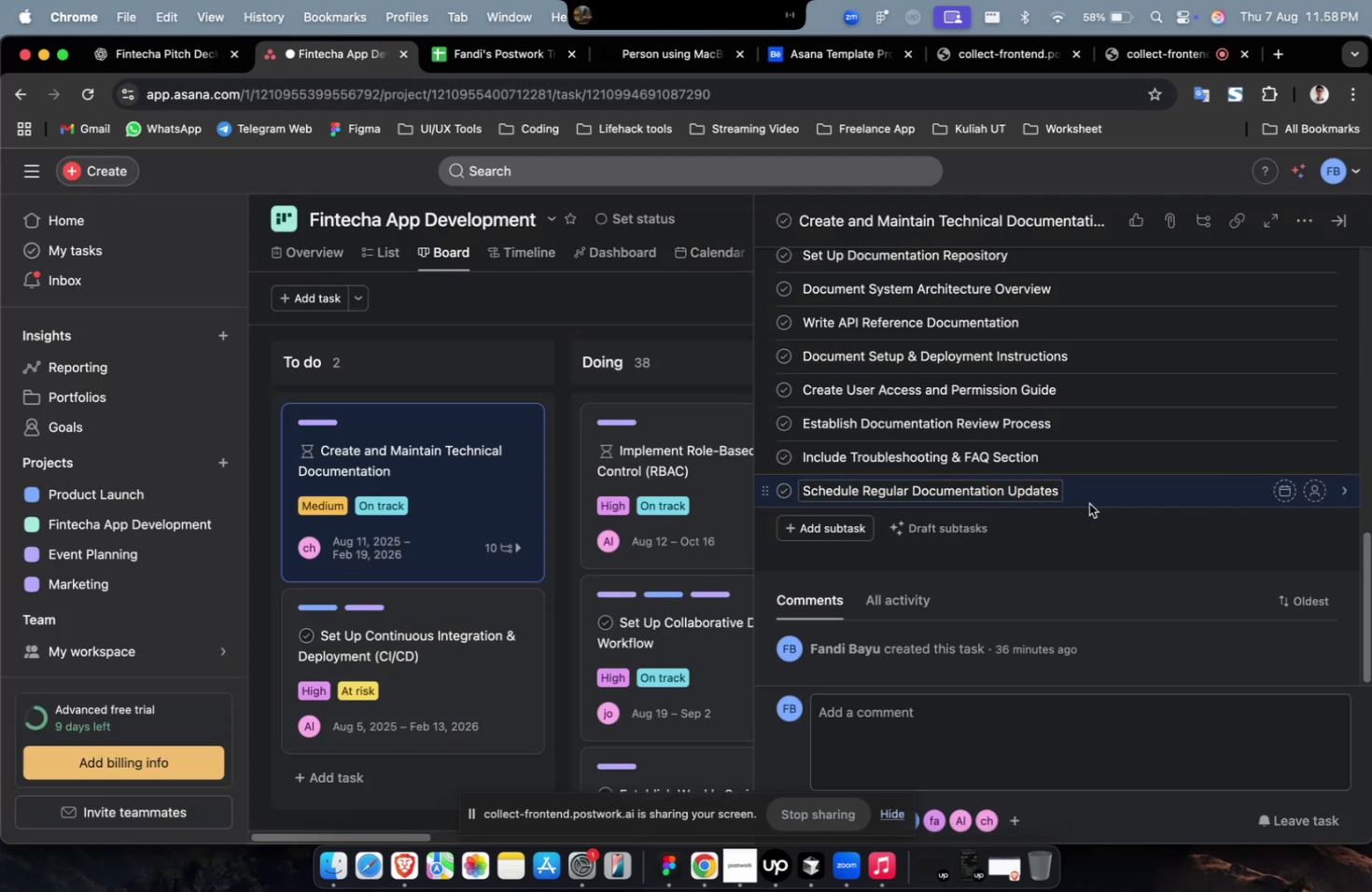 
left_click([1113, 488])
 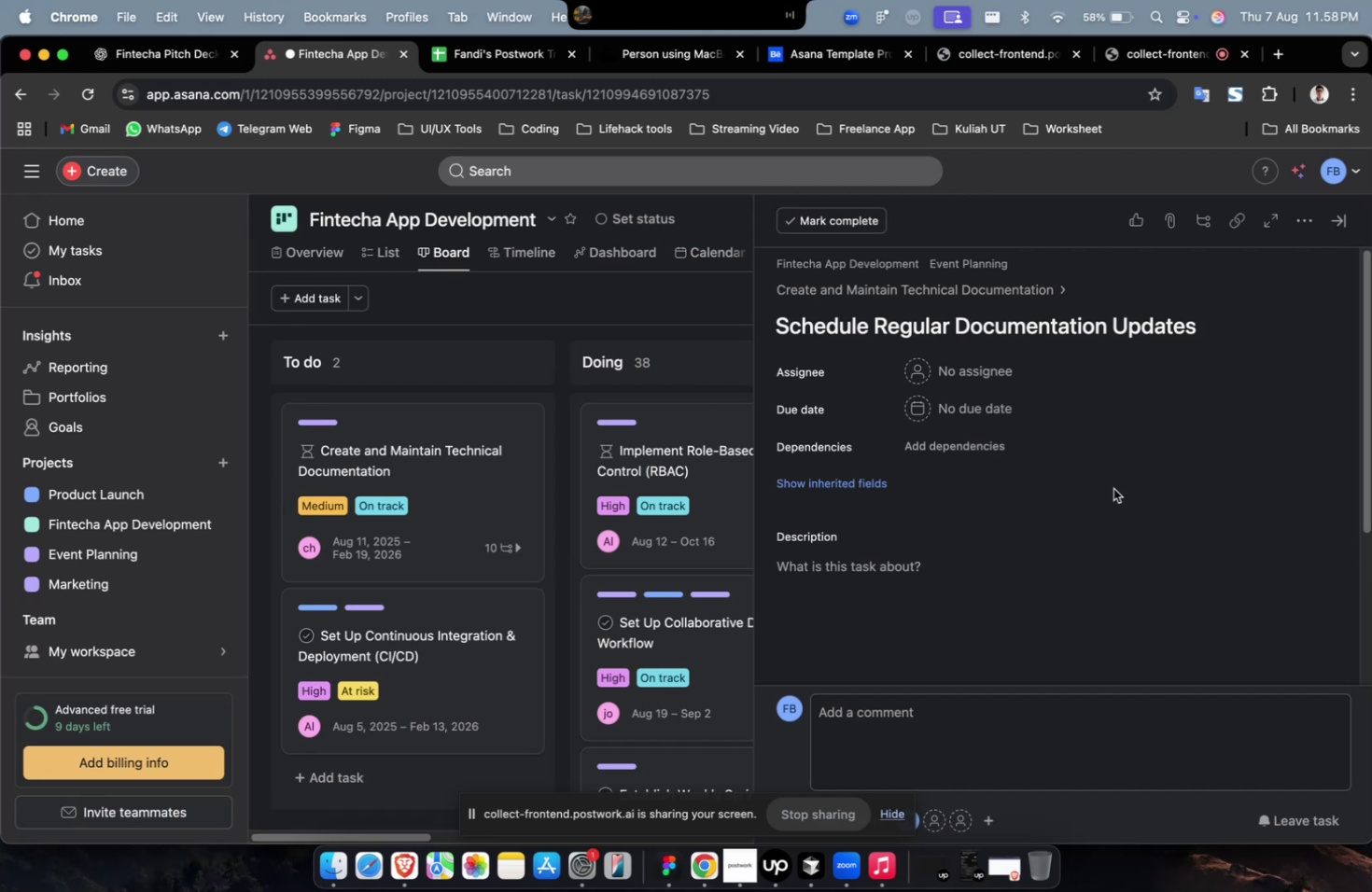 
wait(40.24)
 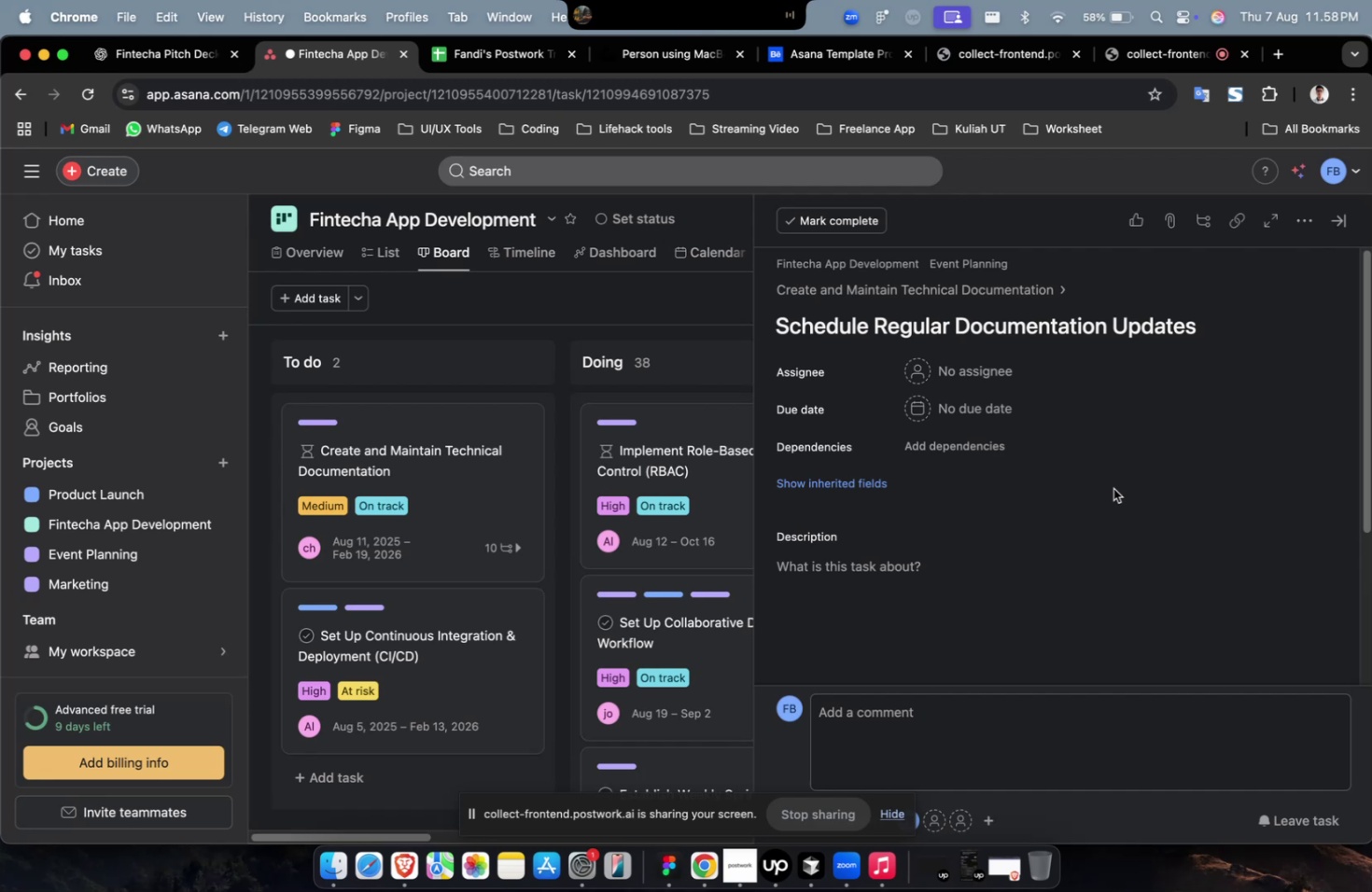 
scroll: coordinate [1116, 498], scroll_direction: down, amount: 7.0
 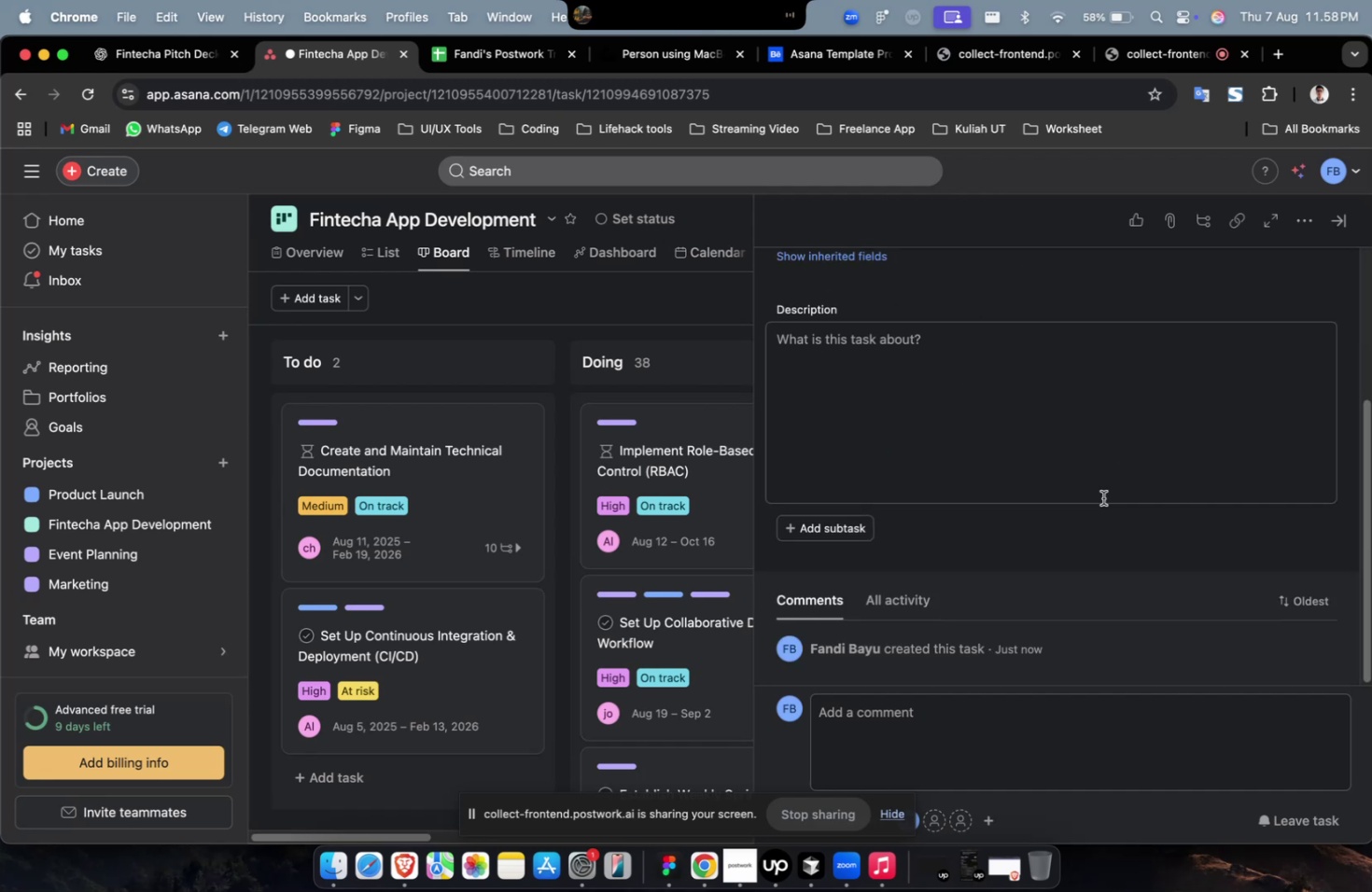 
scroll: coordinate [1101, 465], scroll_direction: up, amount: 12.0
 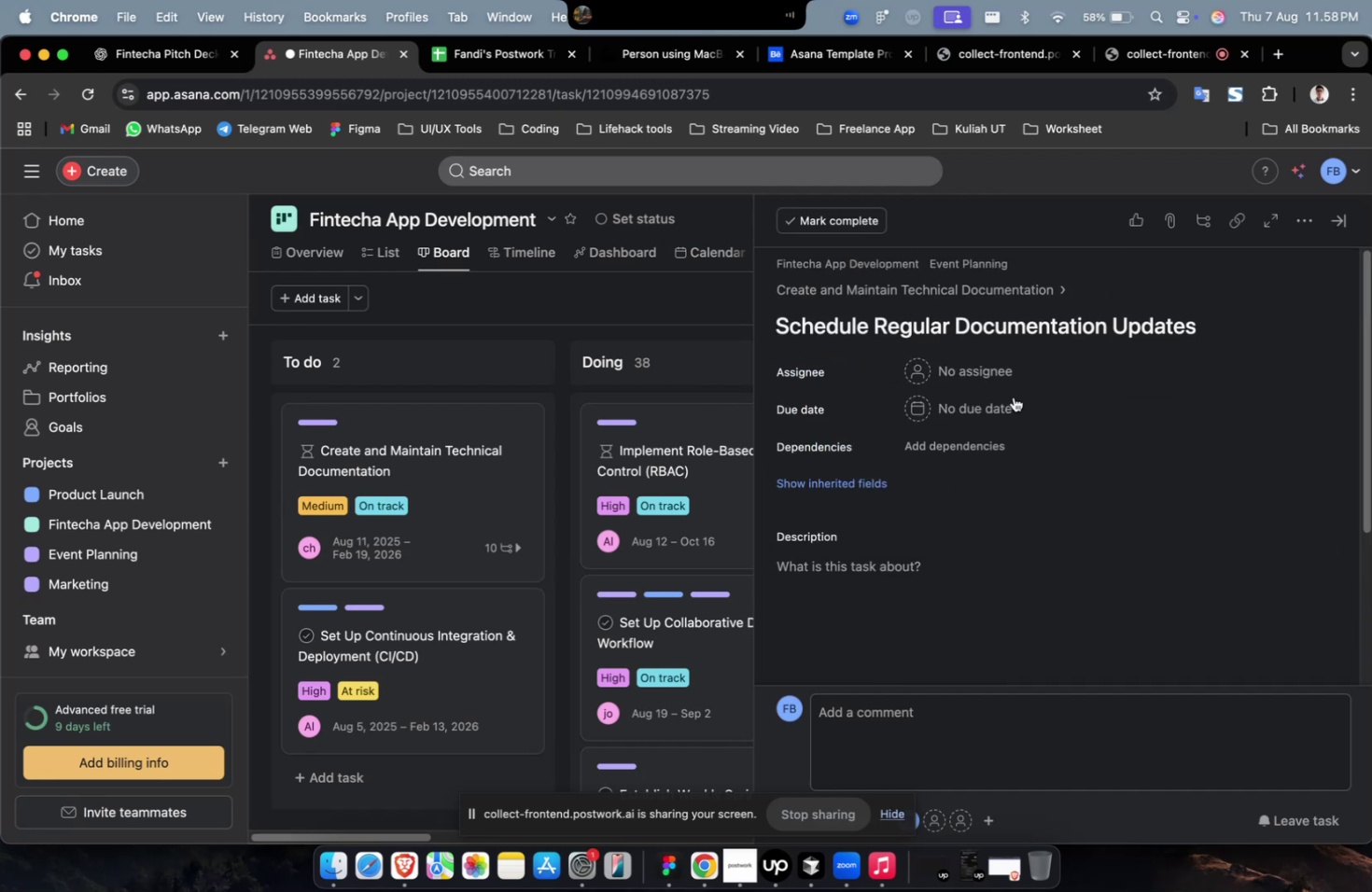 
left_click([996, 382])
 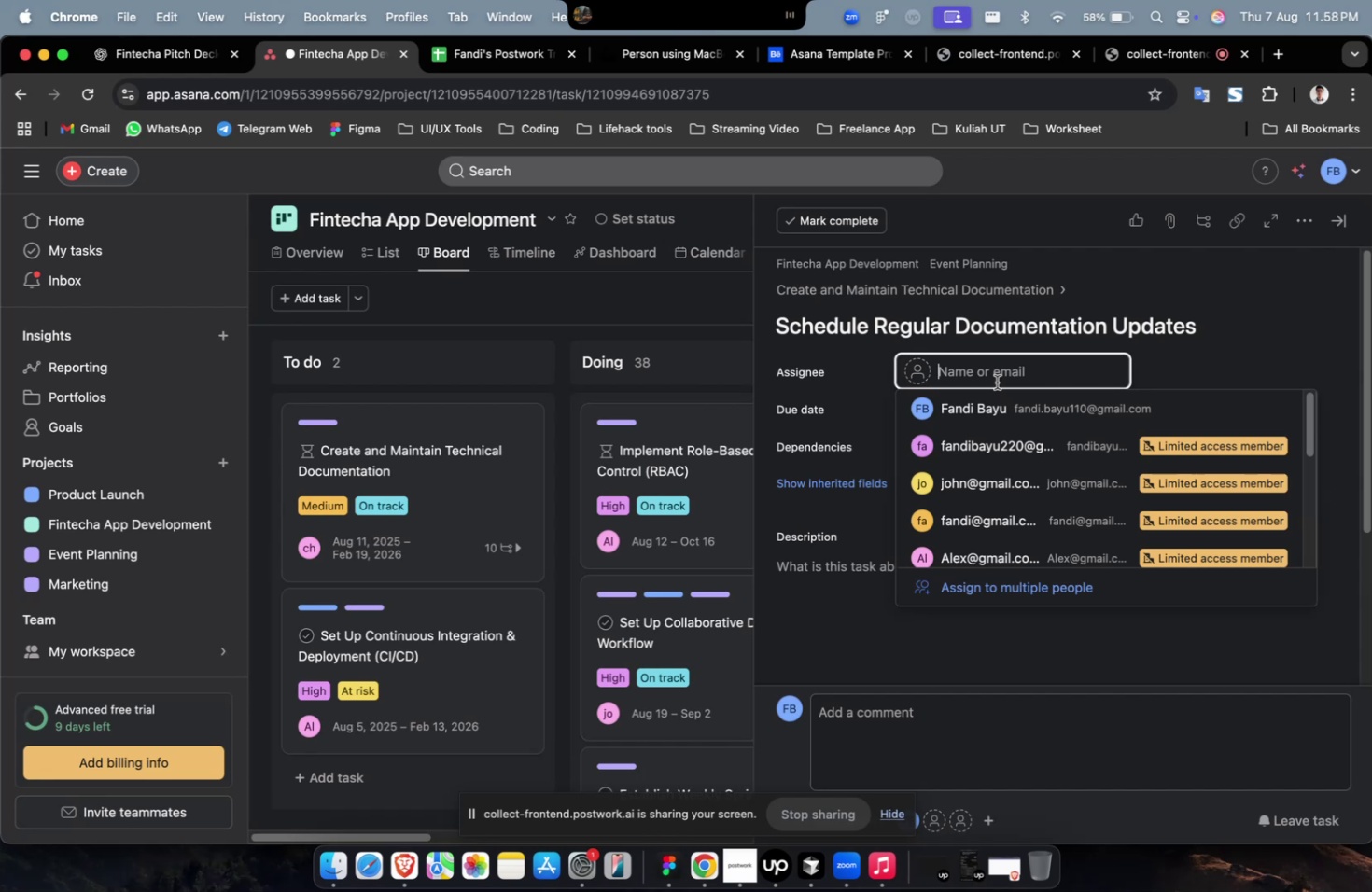 
scroll: coordinate [996, 382], scroll_direction: down, amount: 1.0
 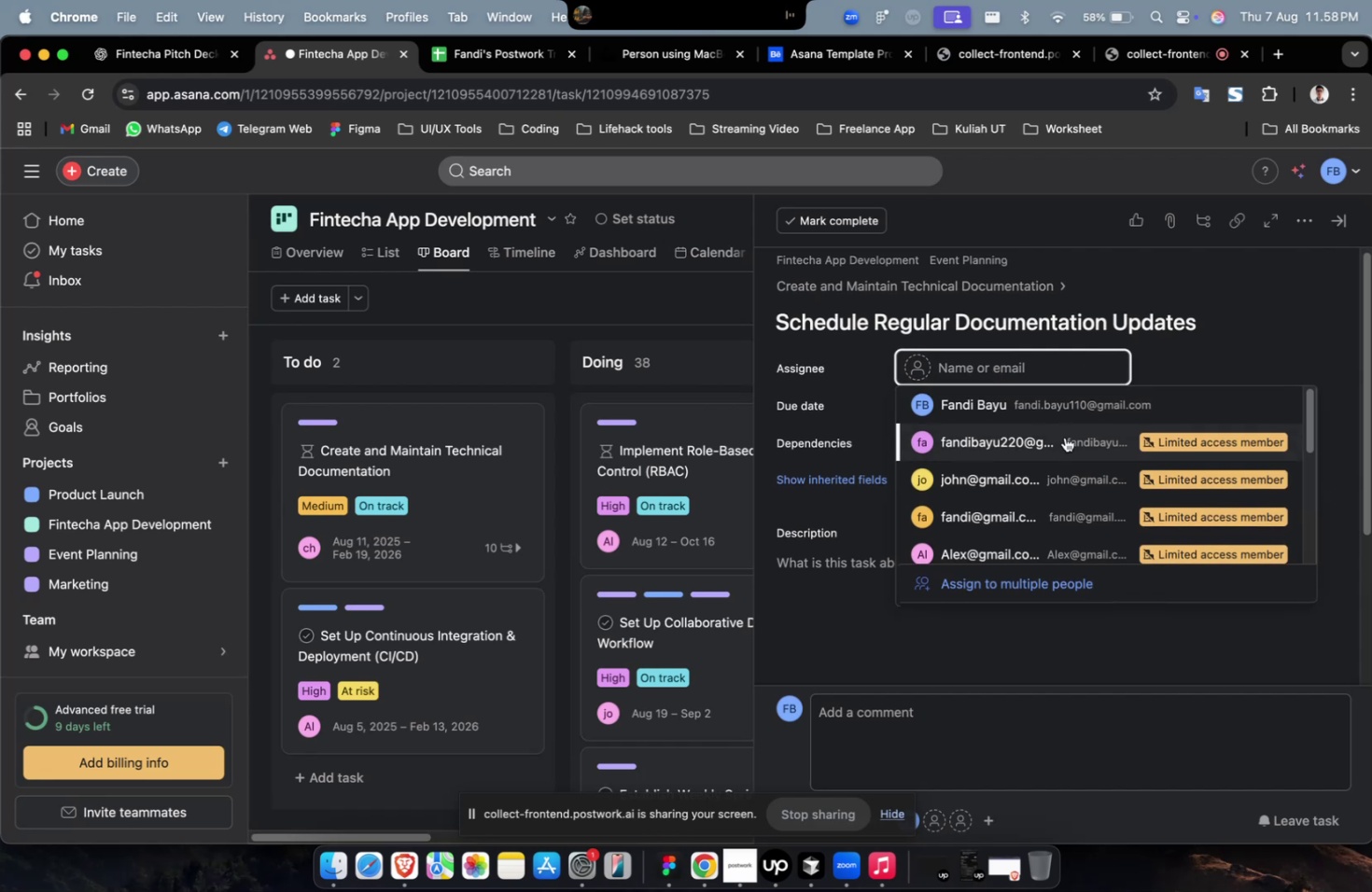 
left_click([1041, 481])
 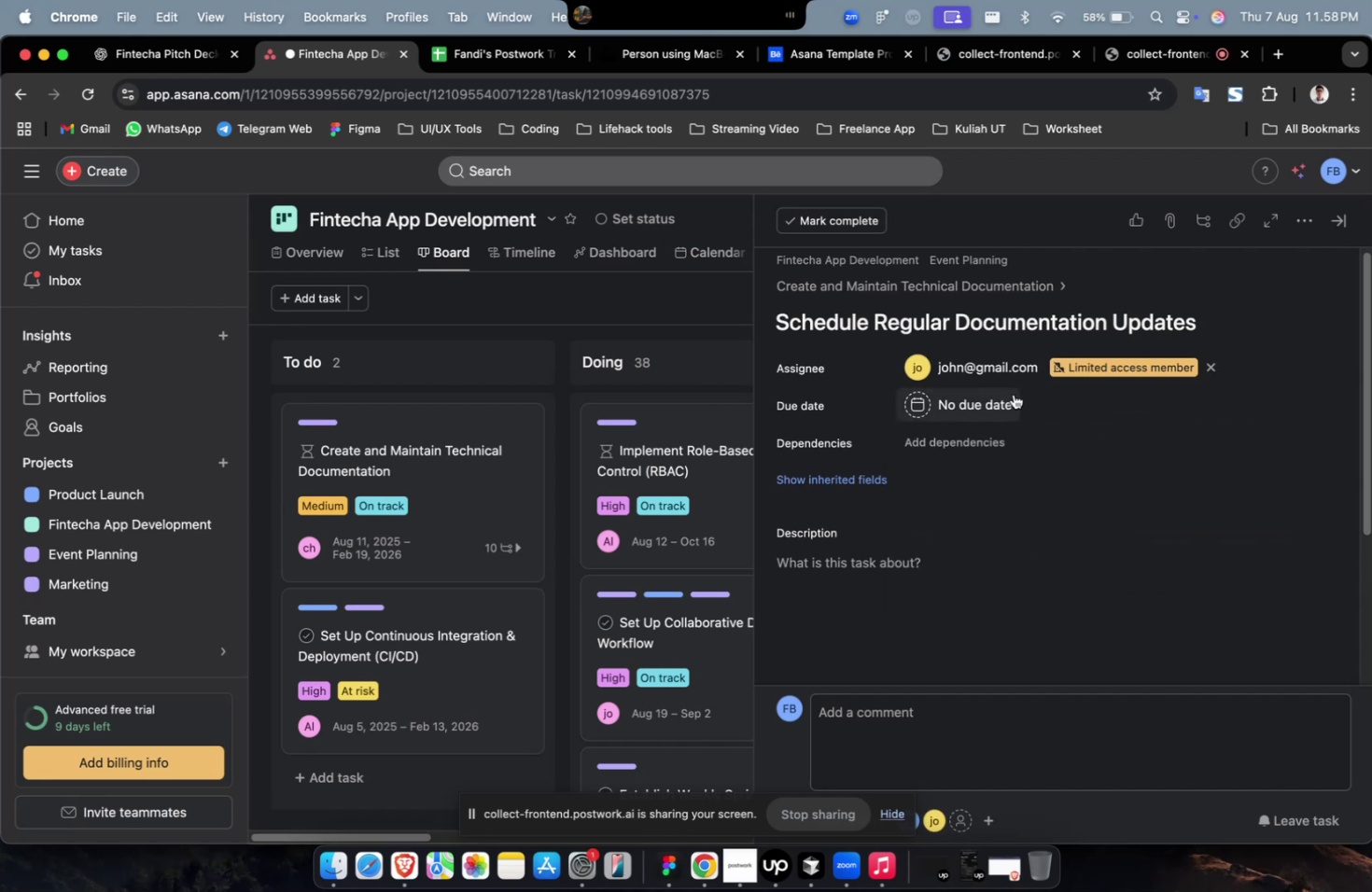 
left_click([996, 403])
 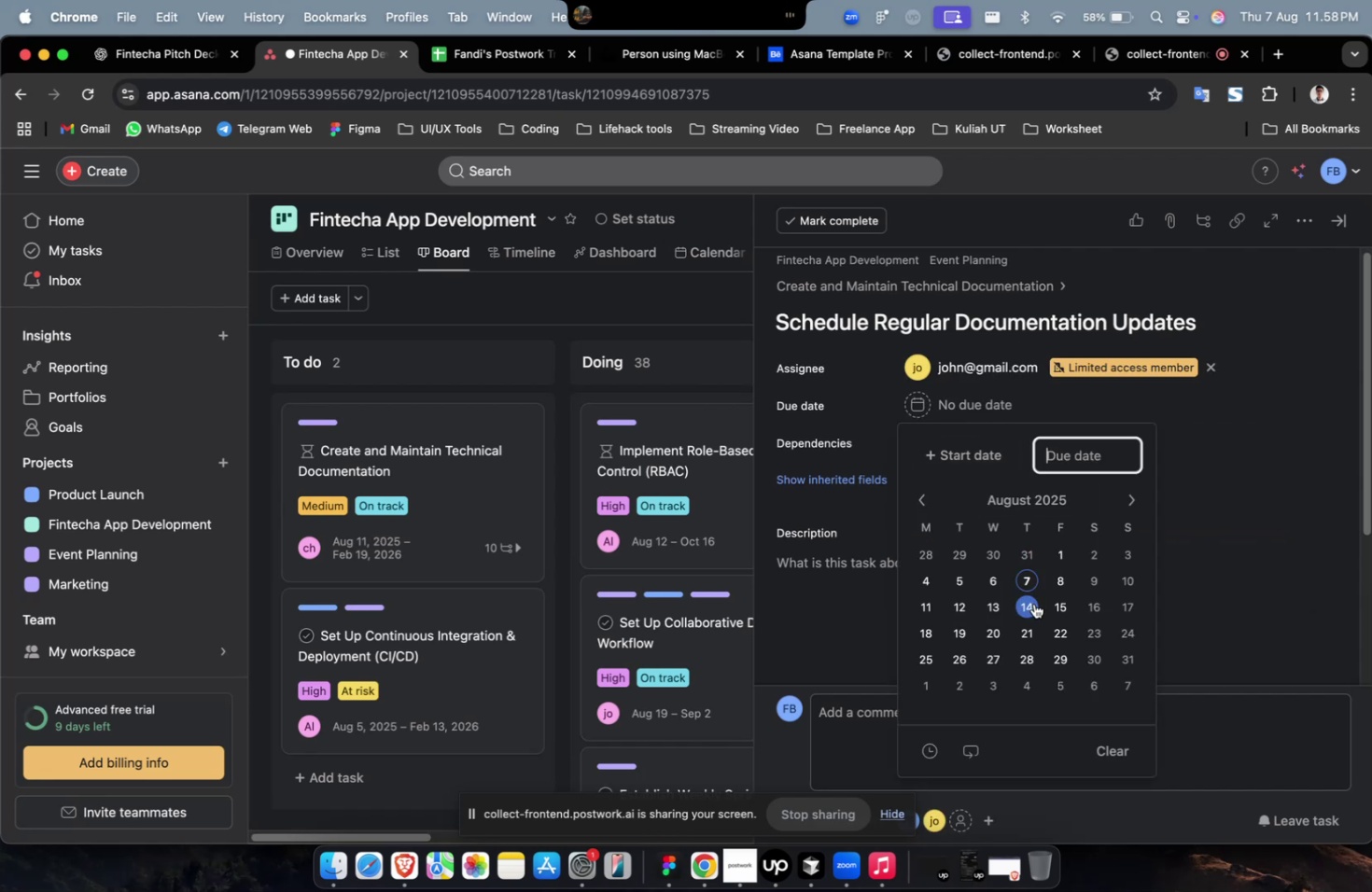 
left_click([1031, 608])
 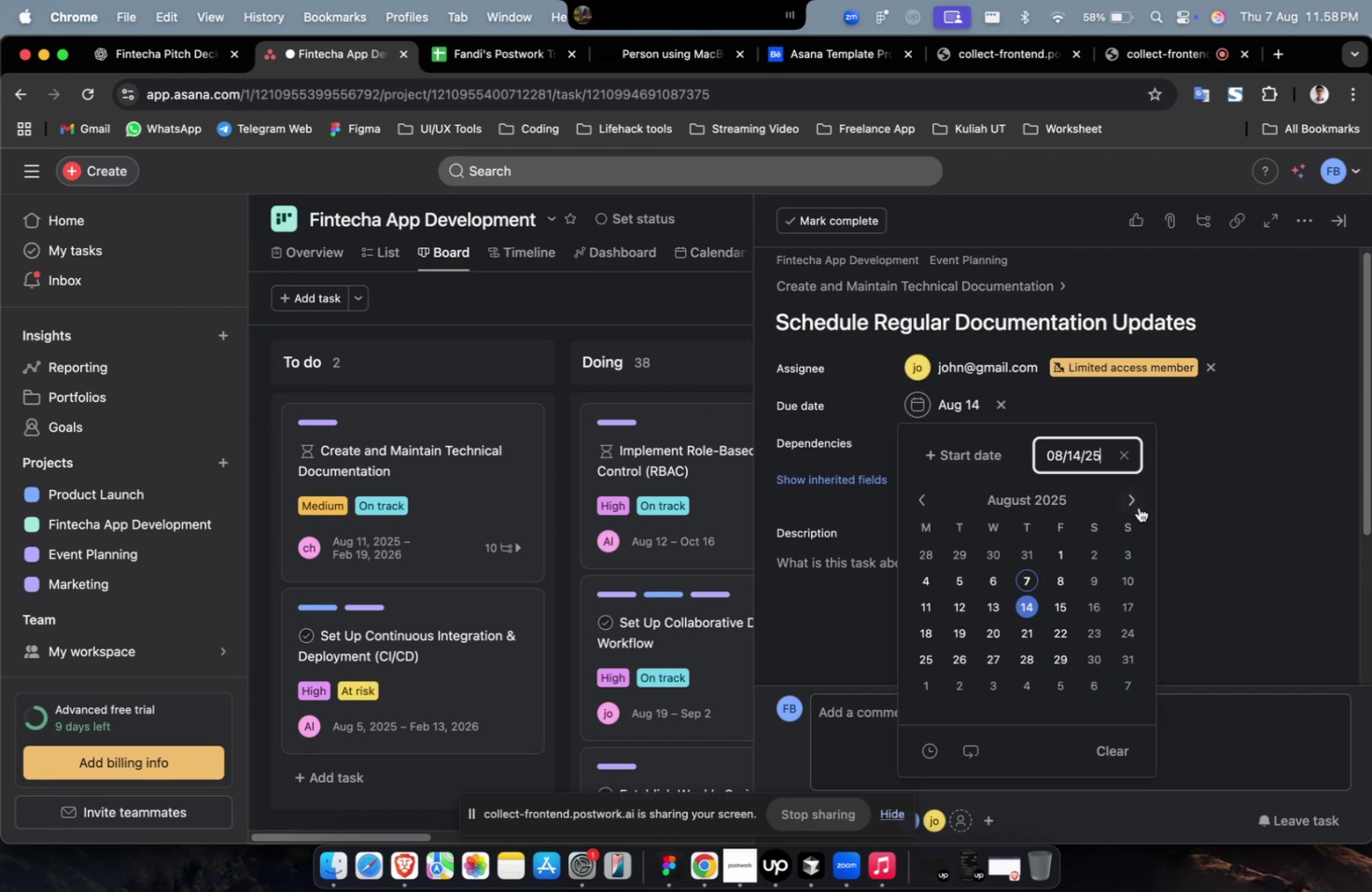 
double_click([1128, 501])
 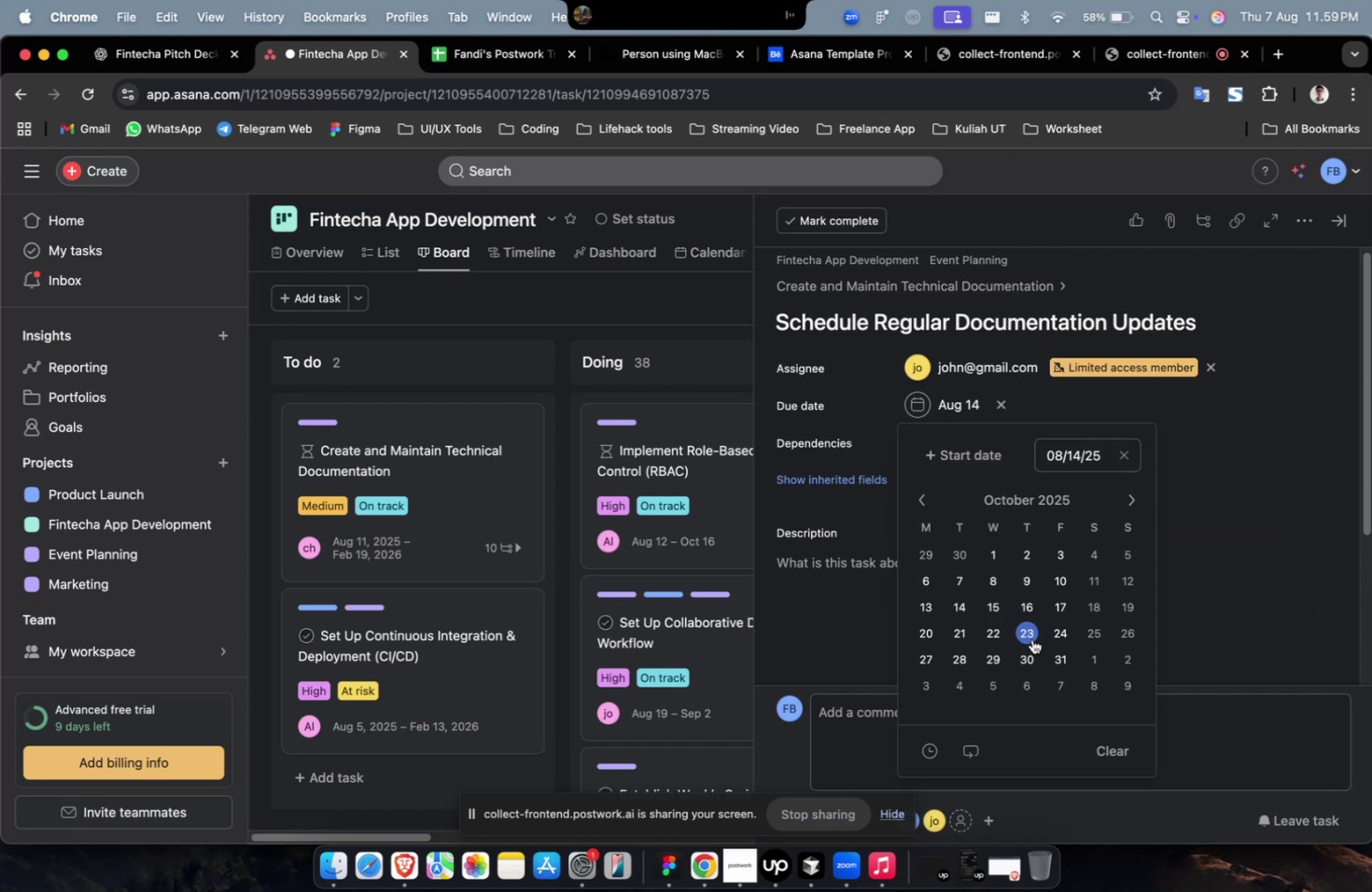 
left_click([1027, 648])
 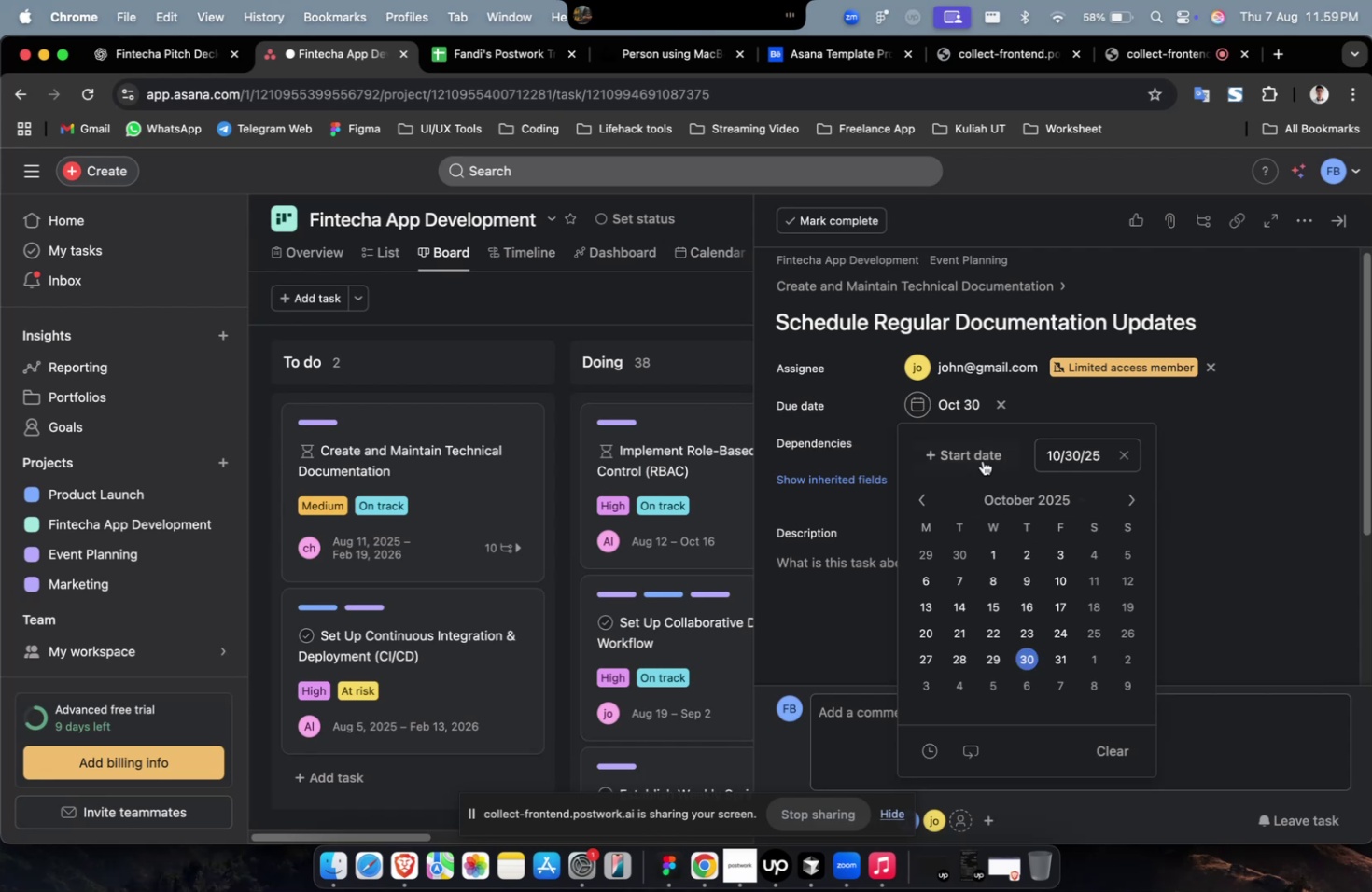 
left_click([977, 453])
 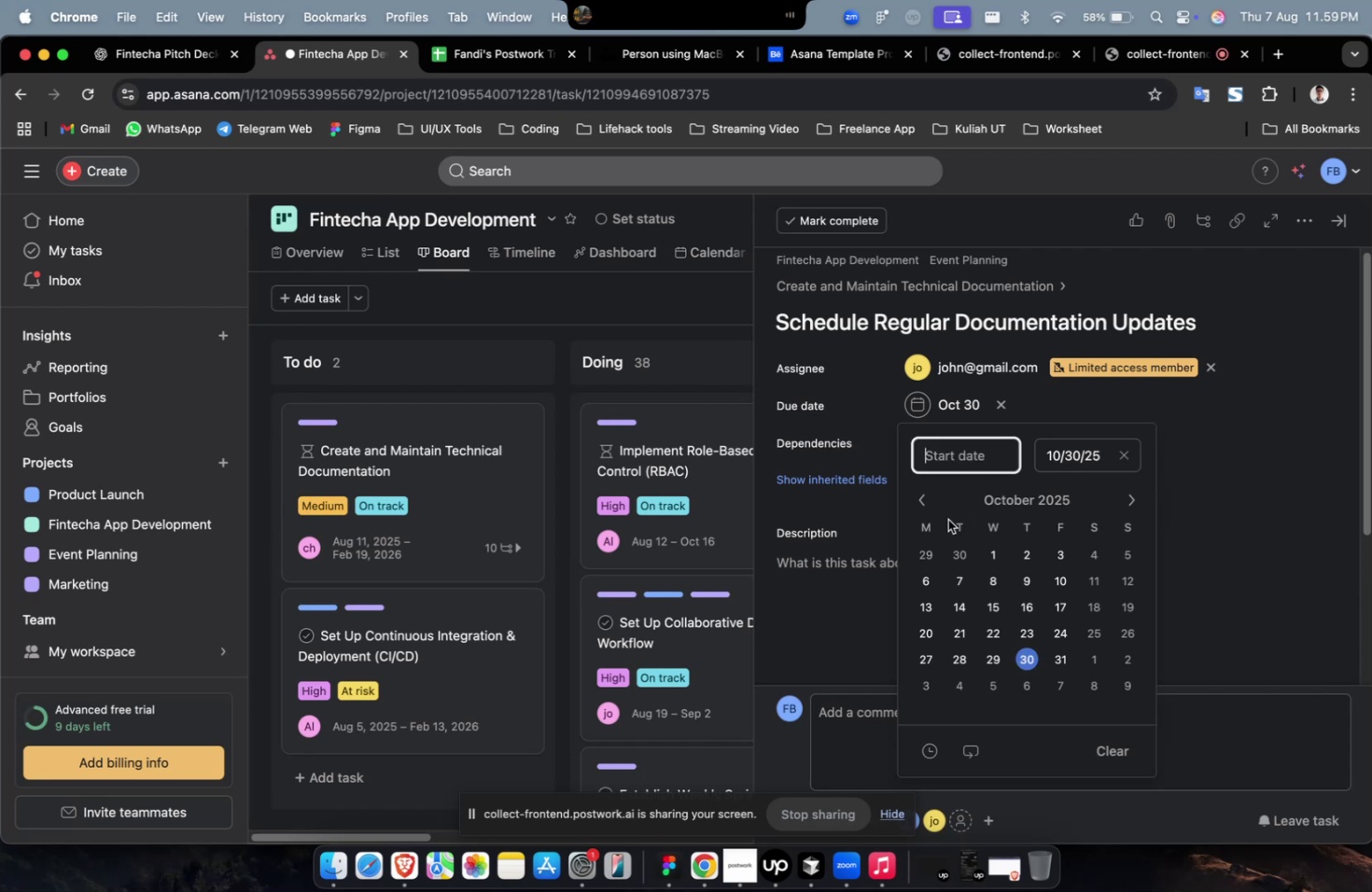 
double_click([931, 501])
 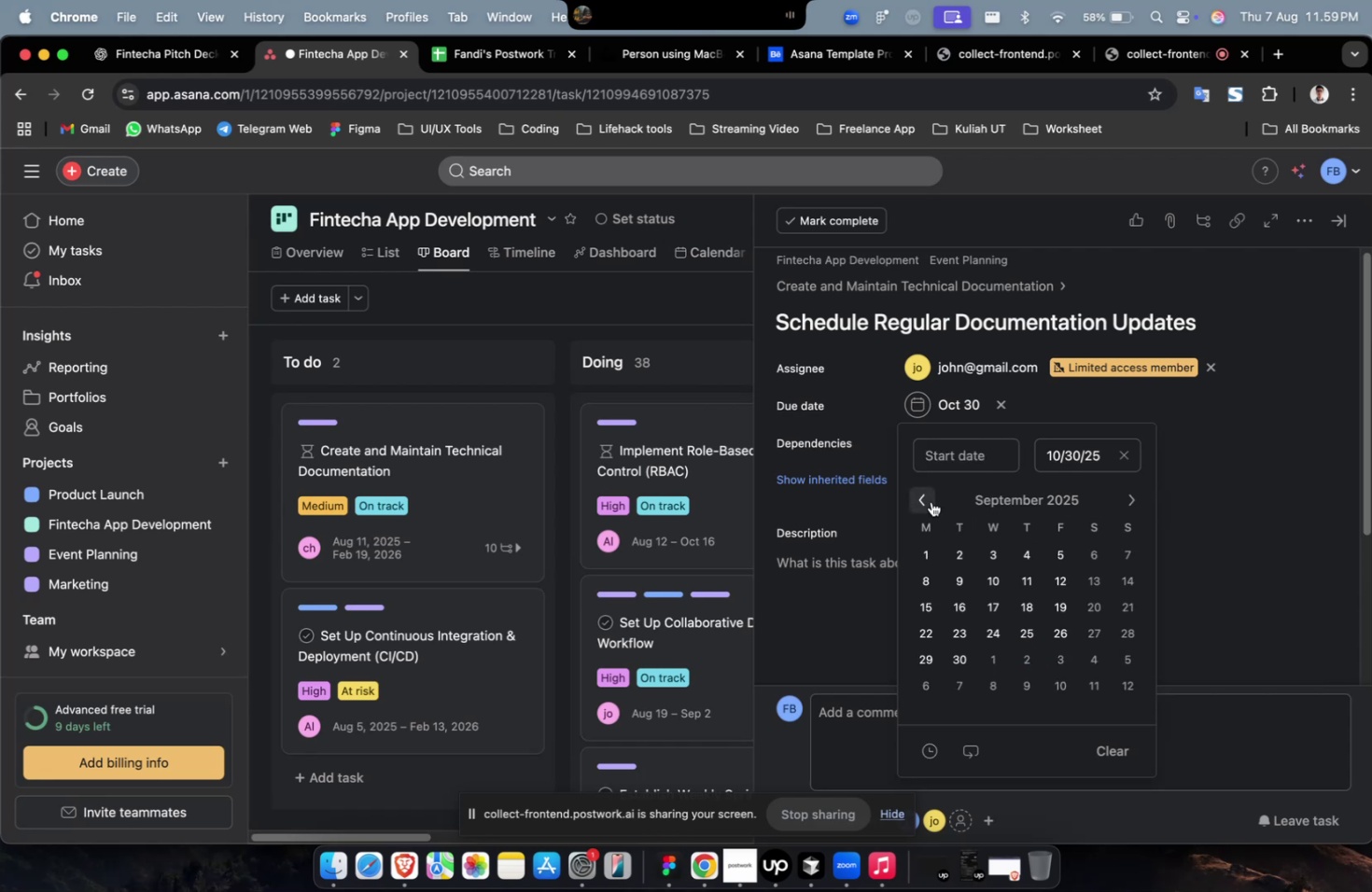 
triple_click([931, 501])
 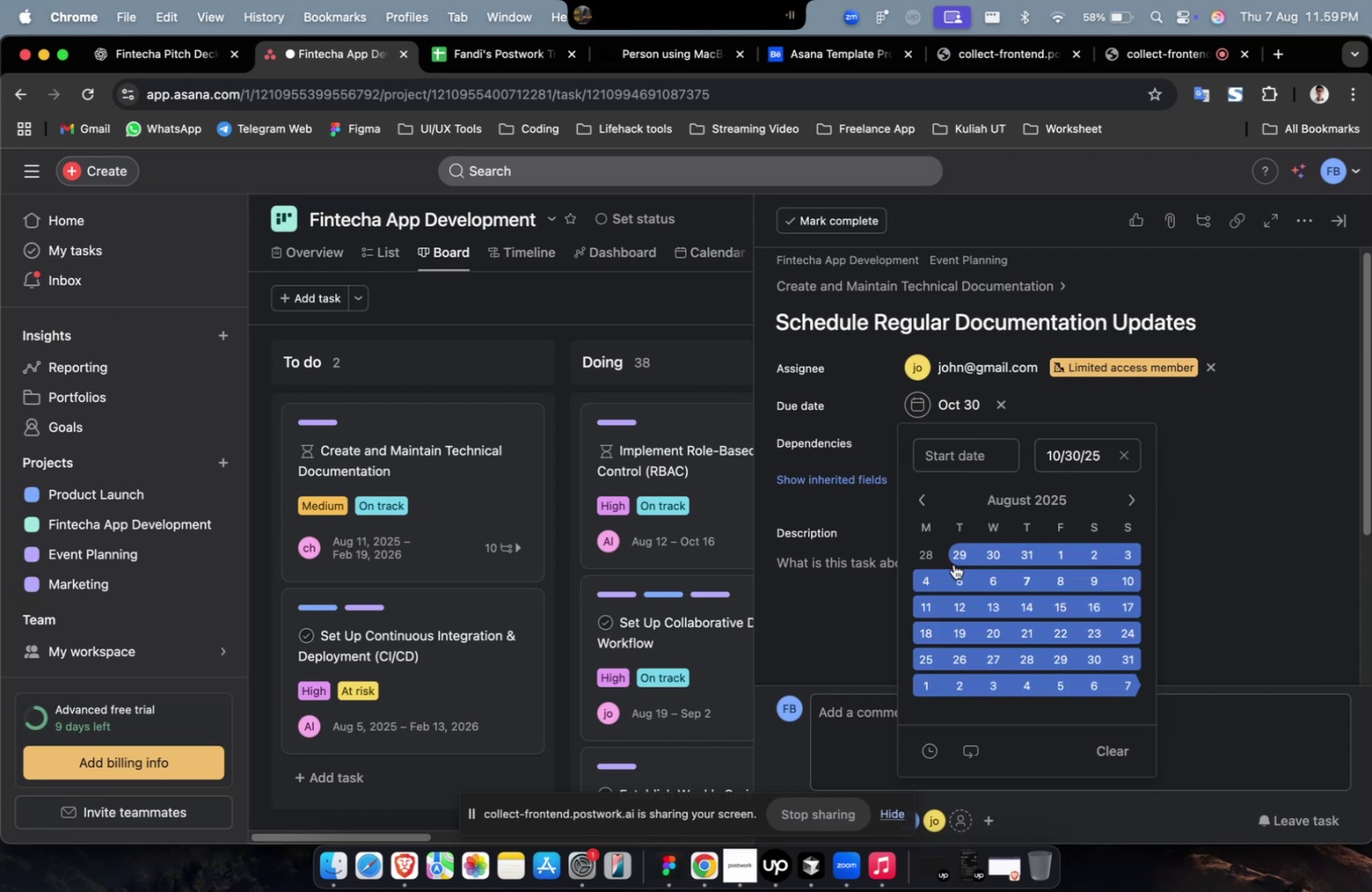 
triple_click([953, 564])
 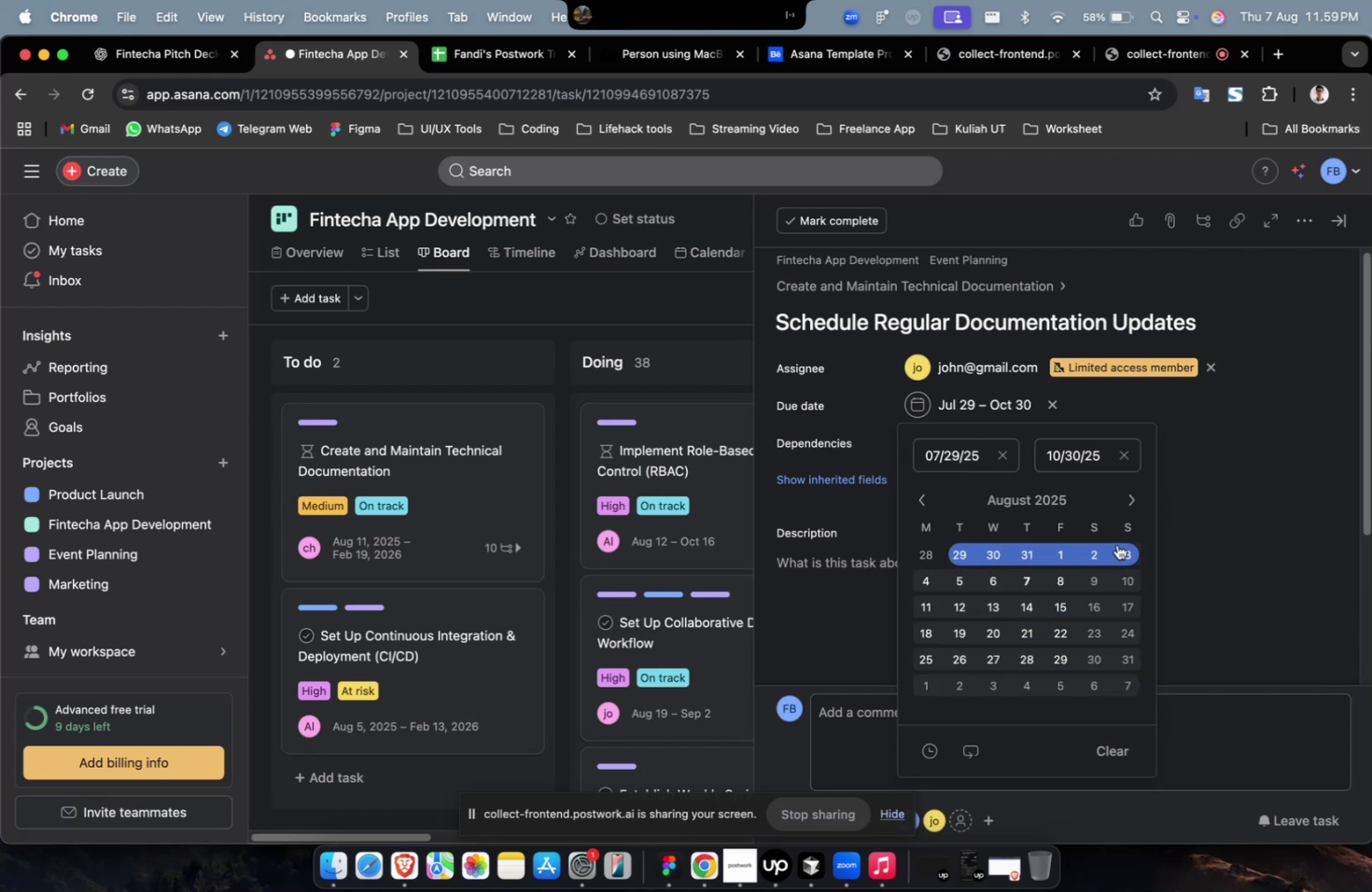 
wait(6.87)
 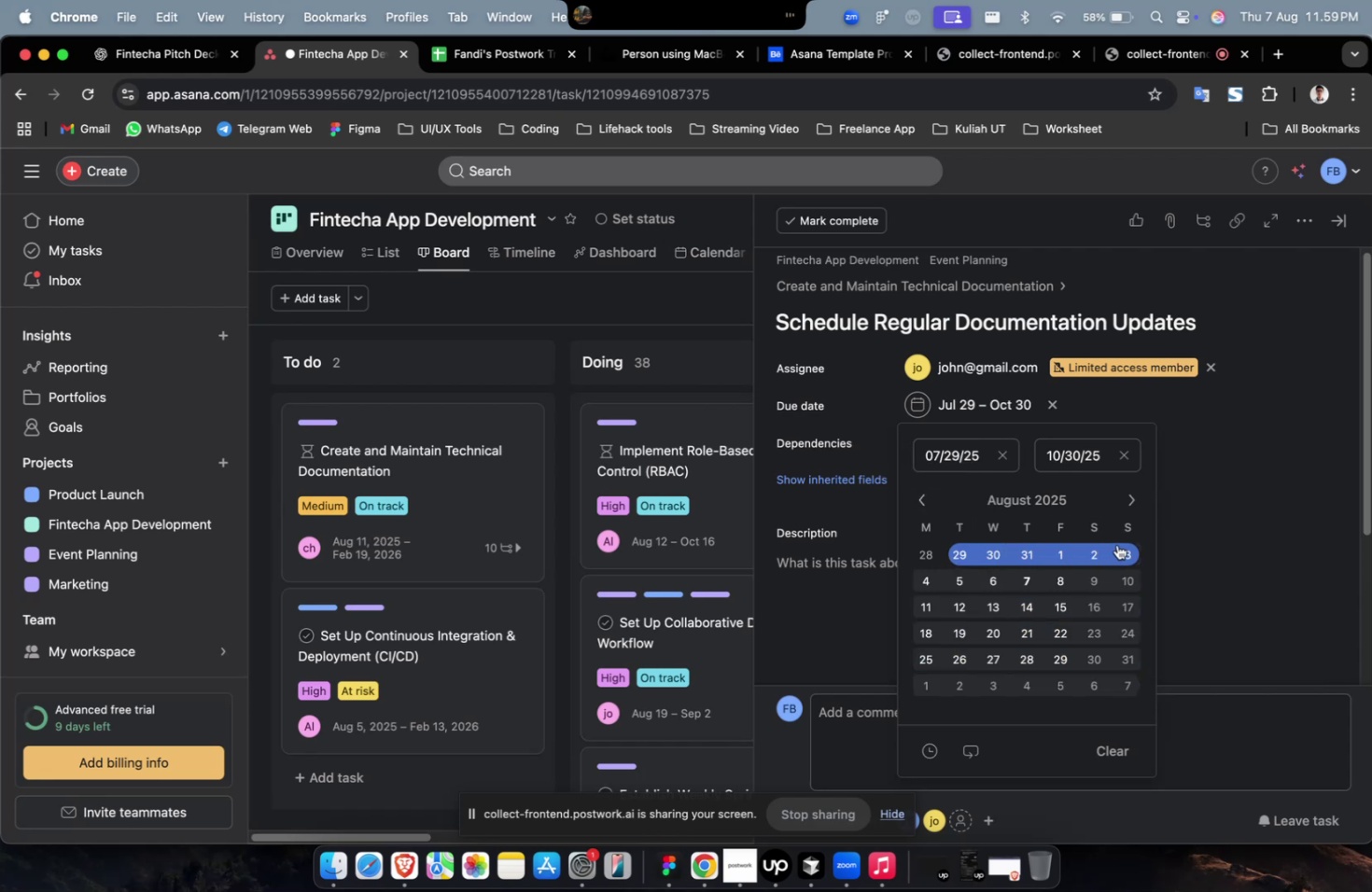 
left_click([1219, 527])
 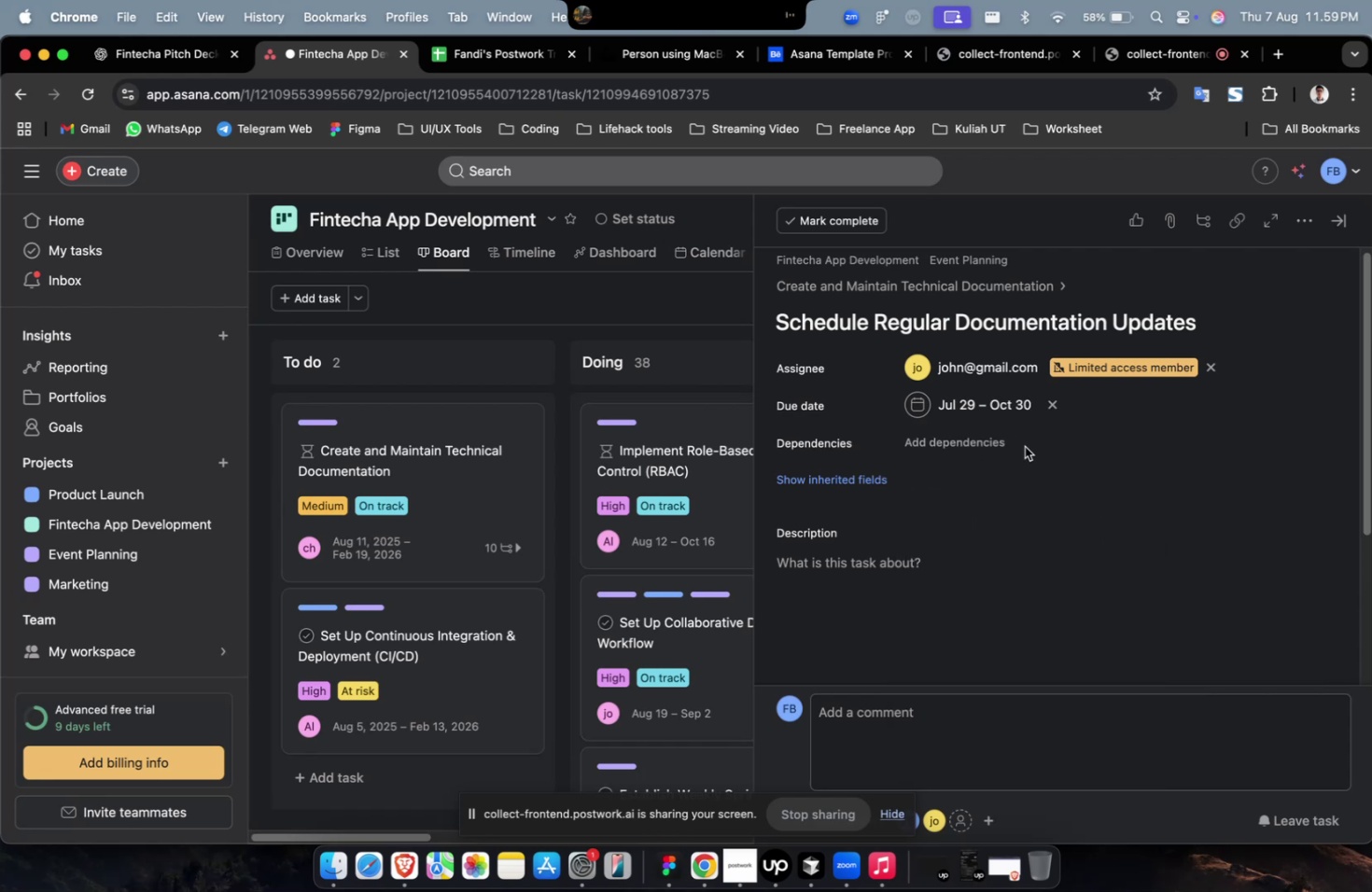 
double_click([994, 439])
 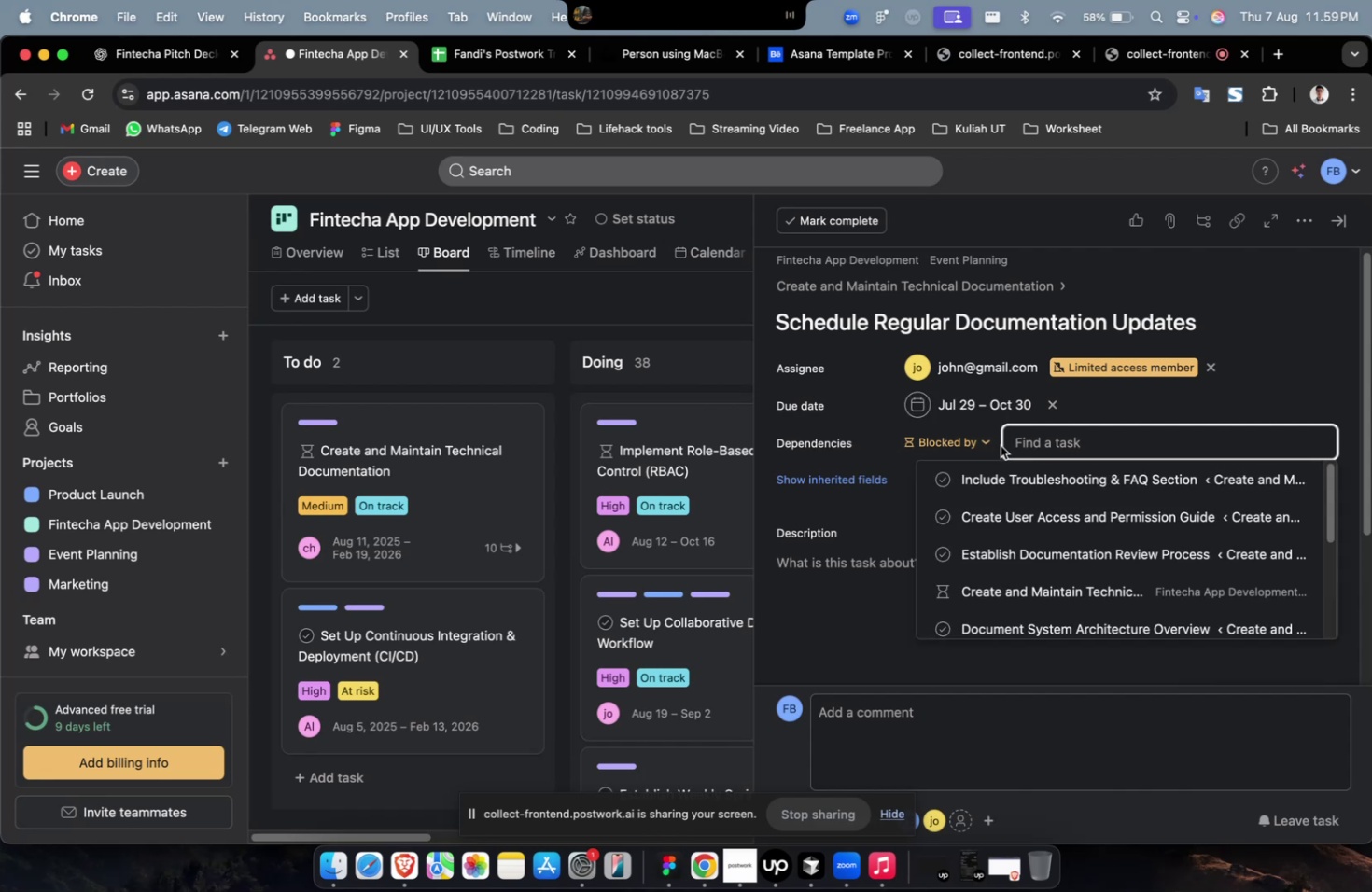 
wait(9.01)
 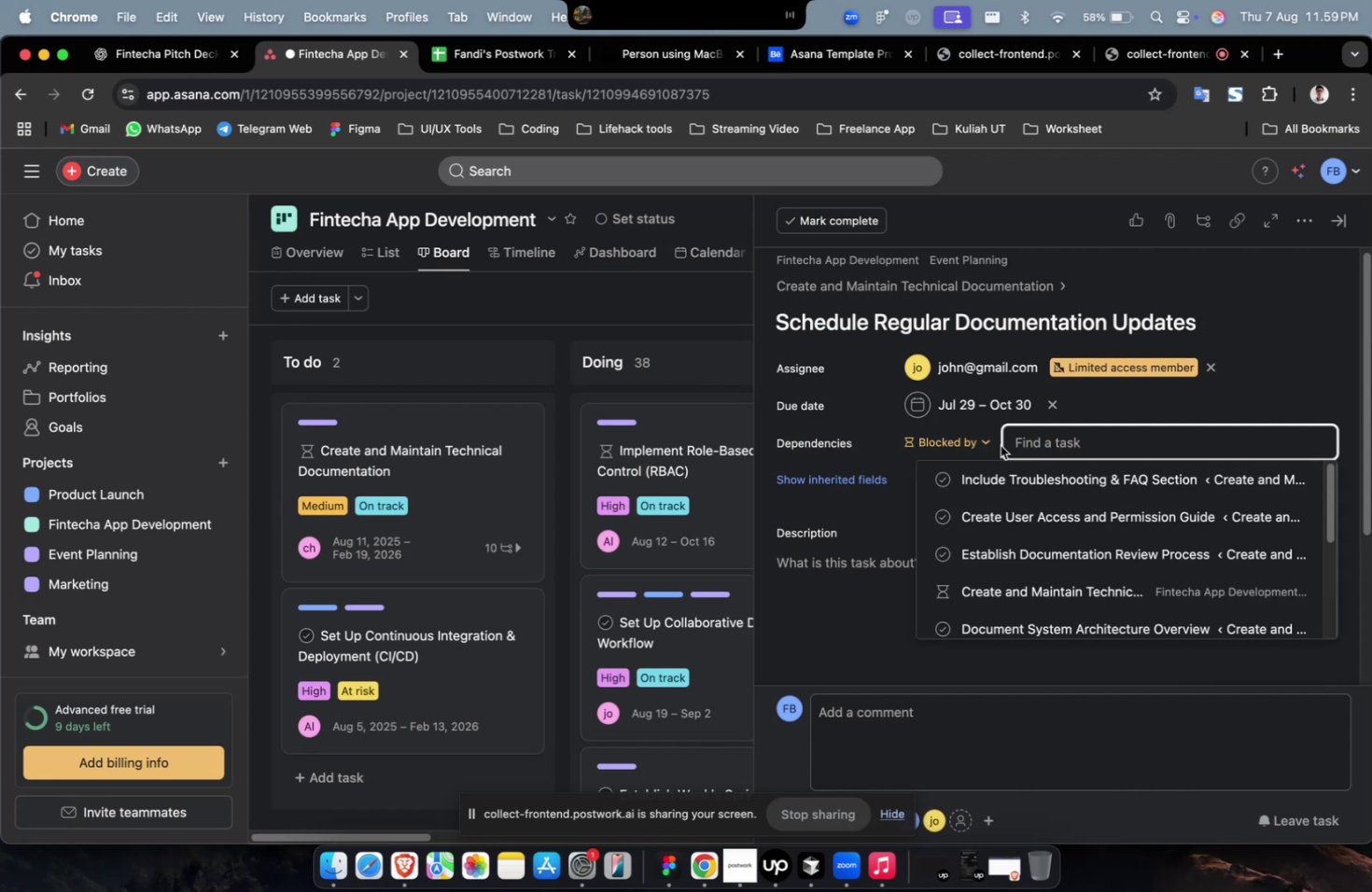 
left_click([1061, 489])
 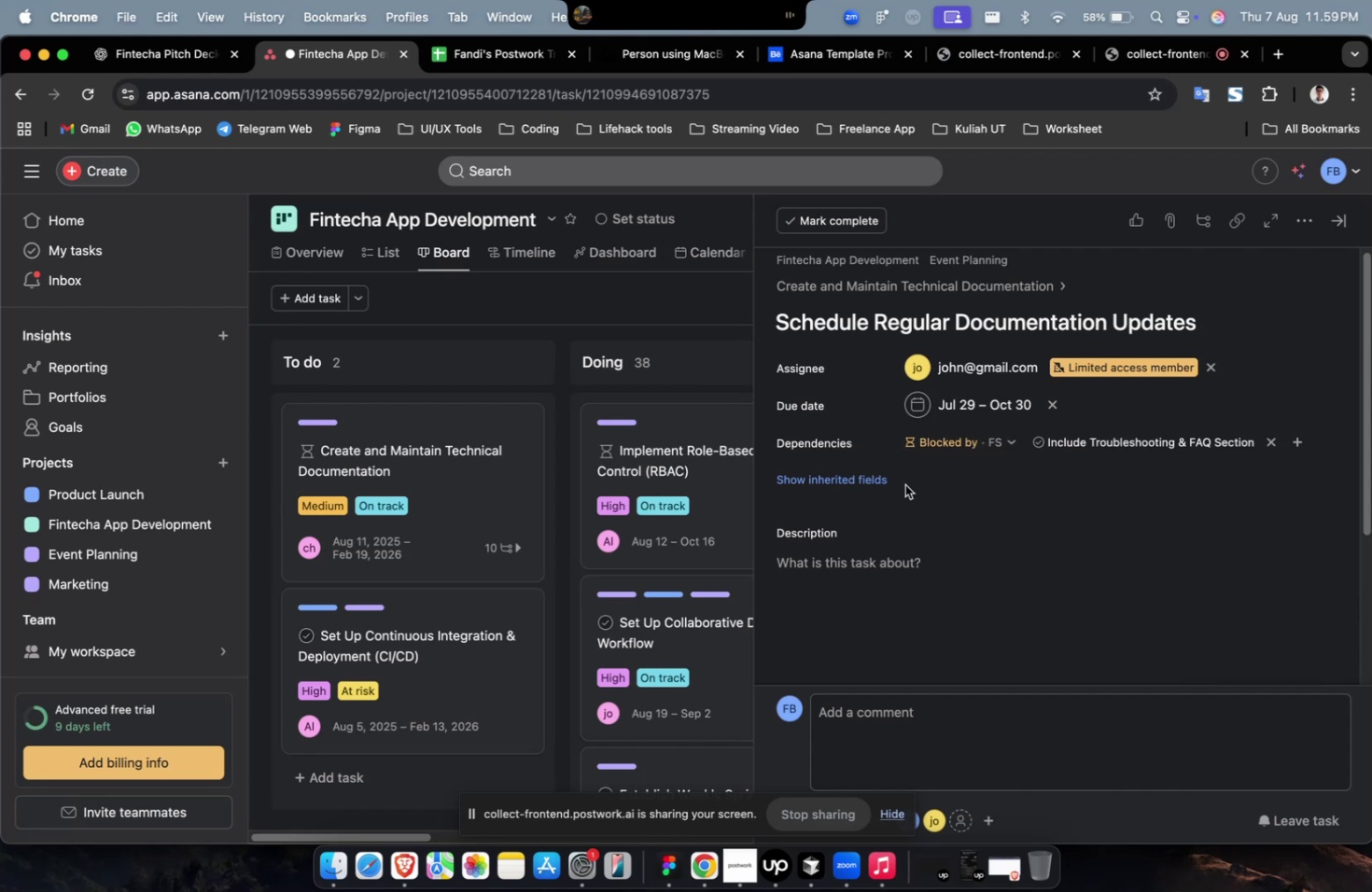 
left_click([886, 479])
 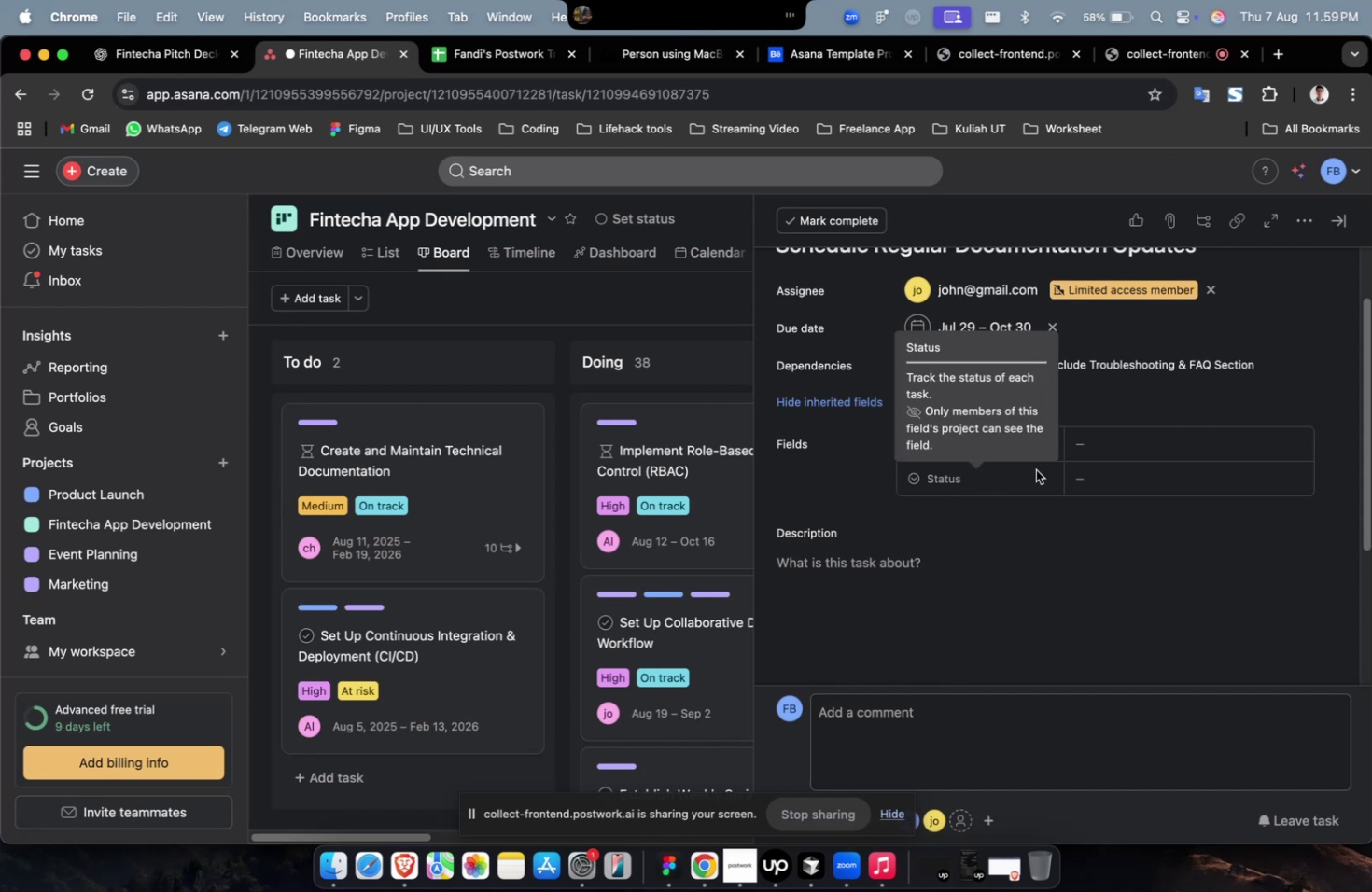 
wait(18.33)
 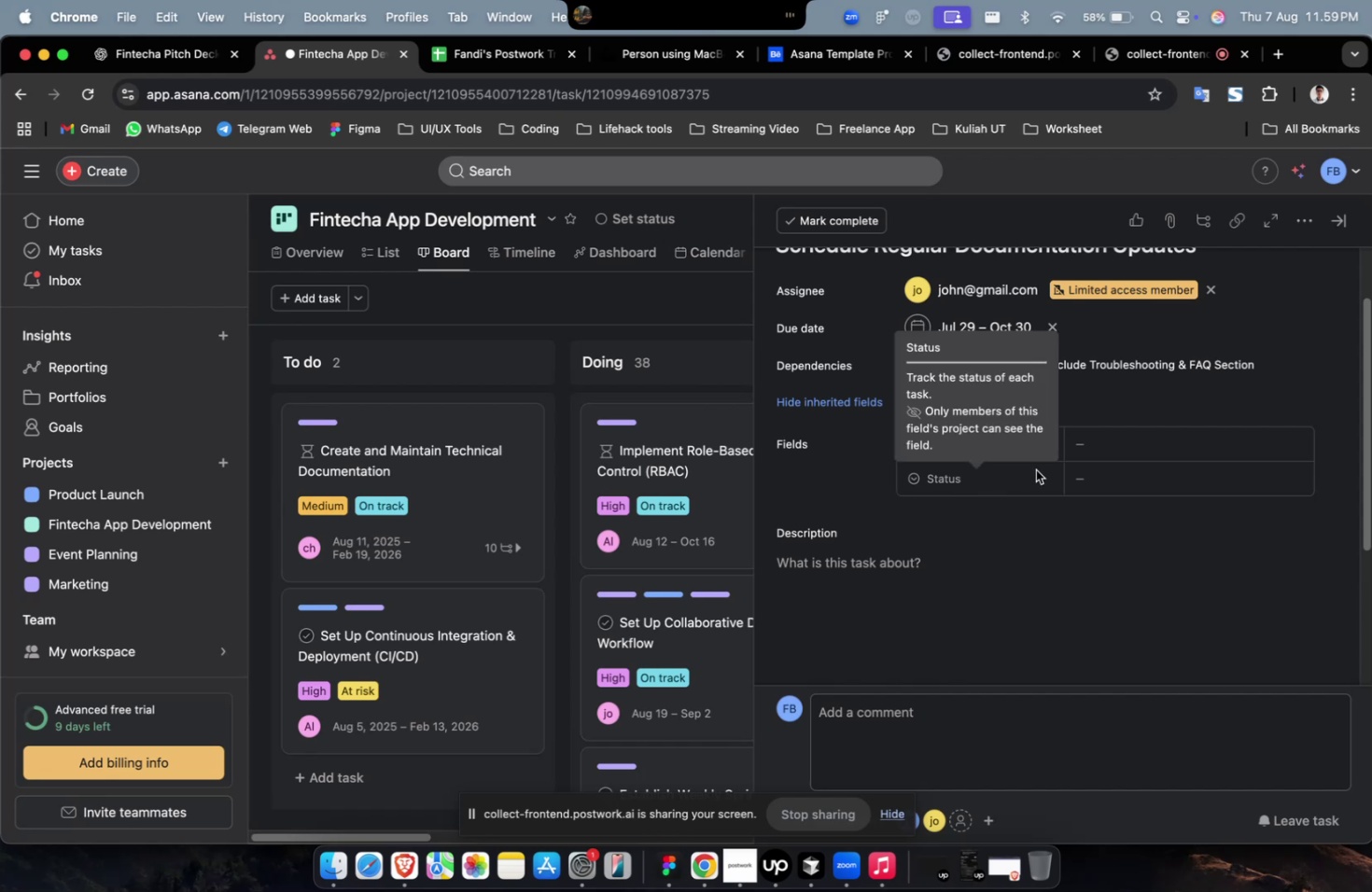 
scroll: coordinate [1035, 469], scroll_direction: down, amount: 9.0
 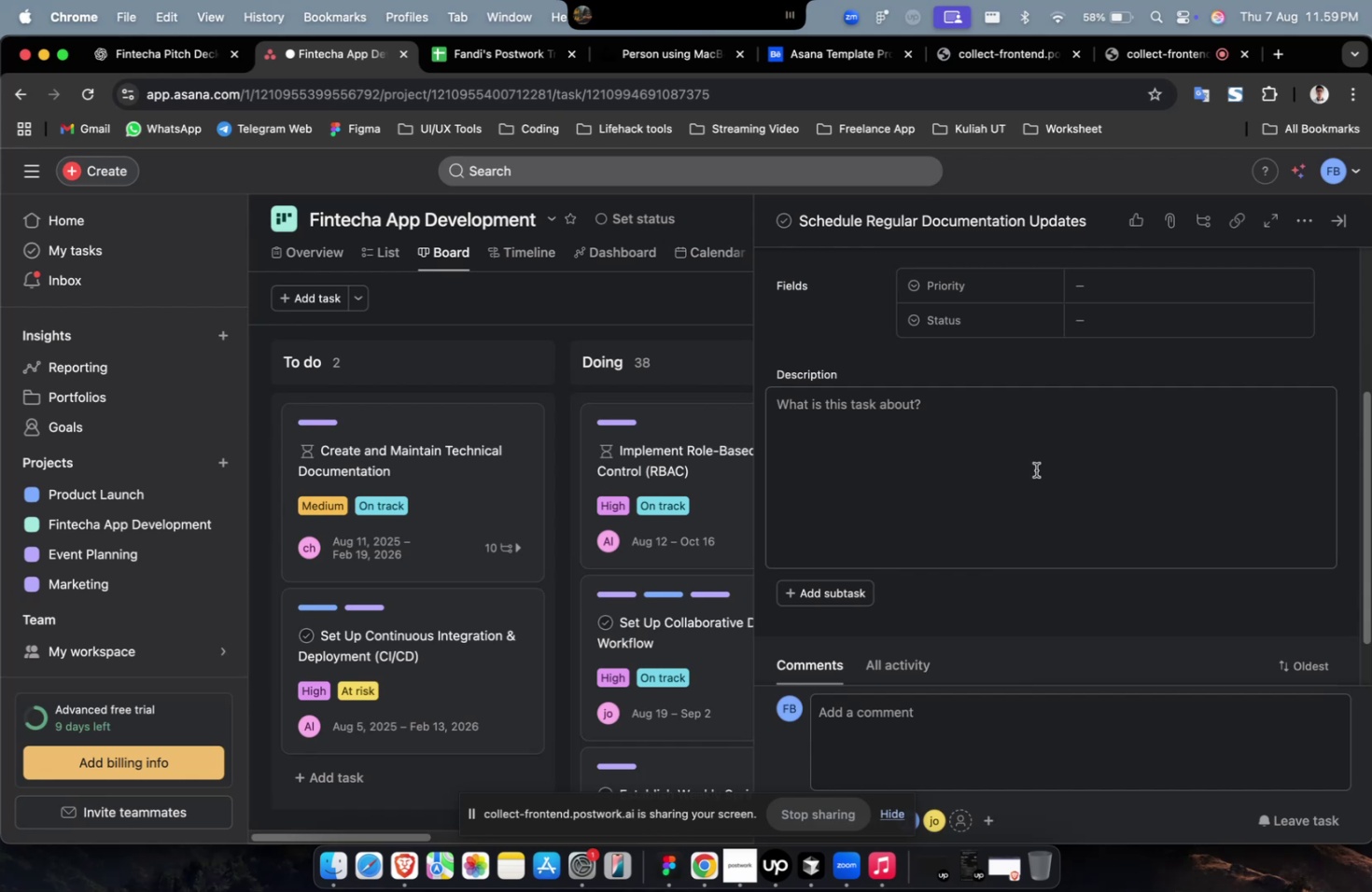 
wait(9.14)
 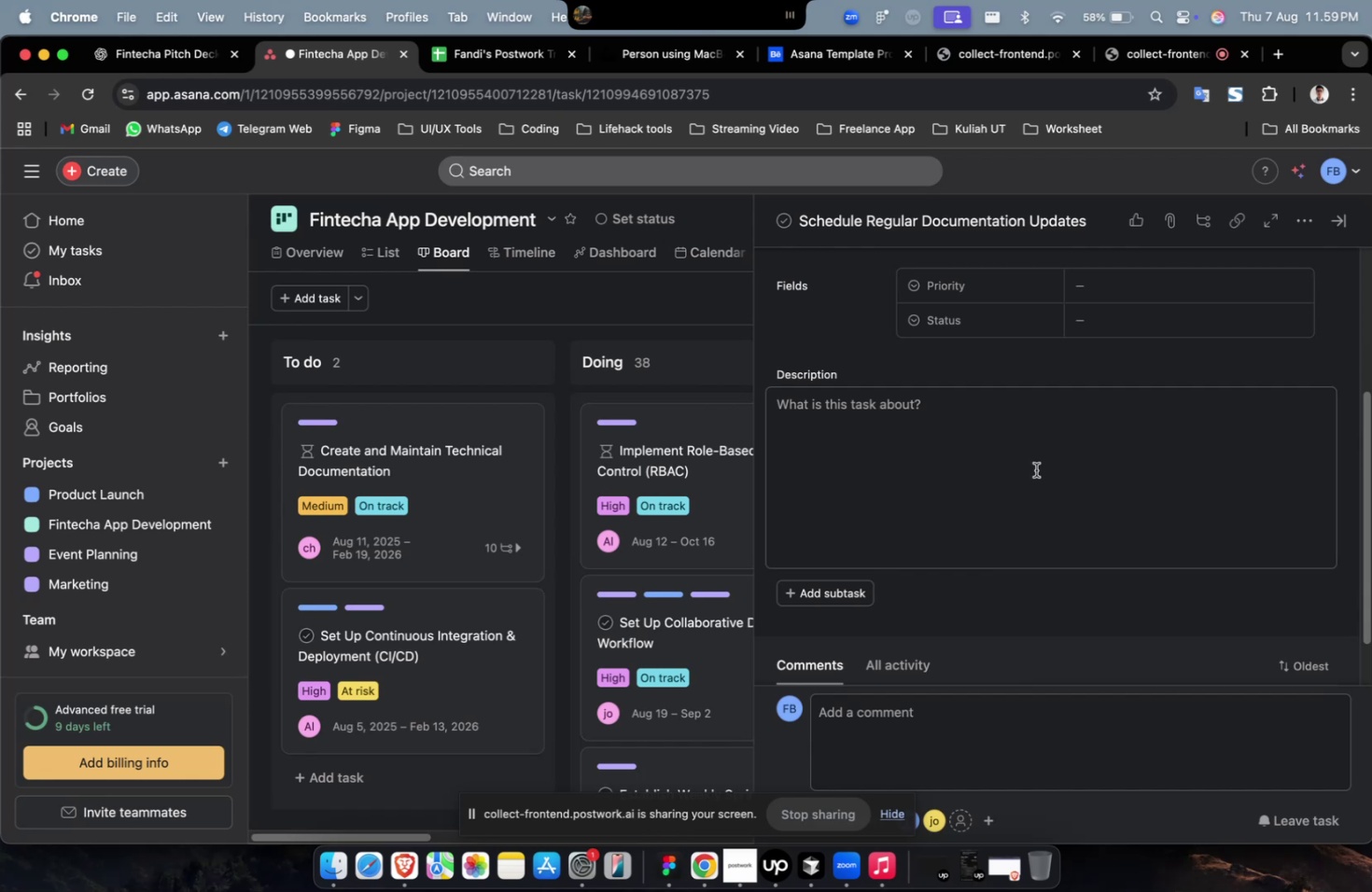 
scroll: coordinate [1035, 469], scroll_direction: down, amount: 1.0
 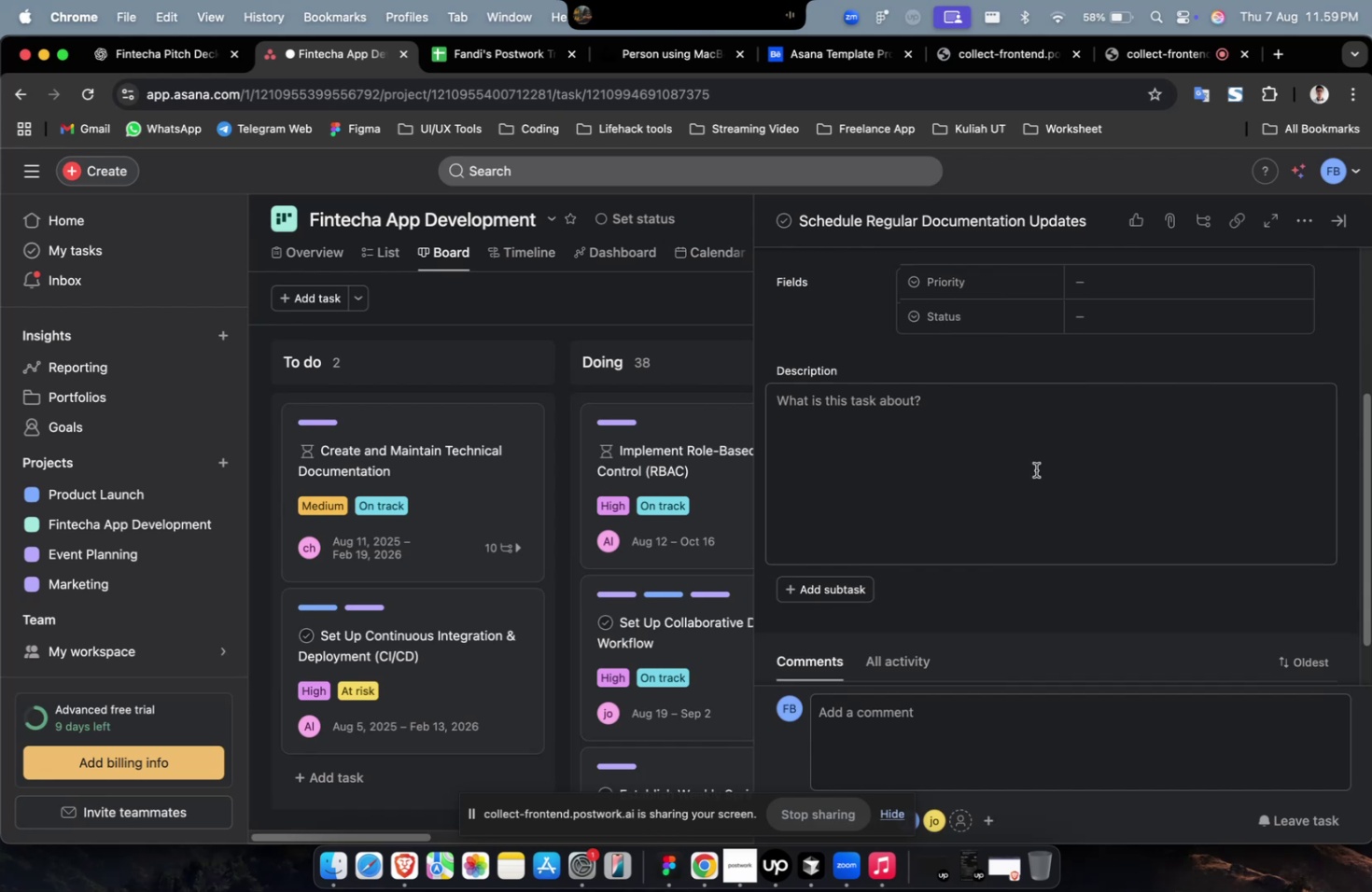 
scroll: coordinate [1035, 469], scroll_direction: up, amount: 2.0
 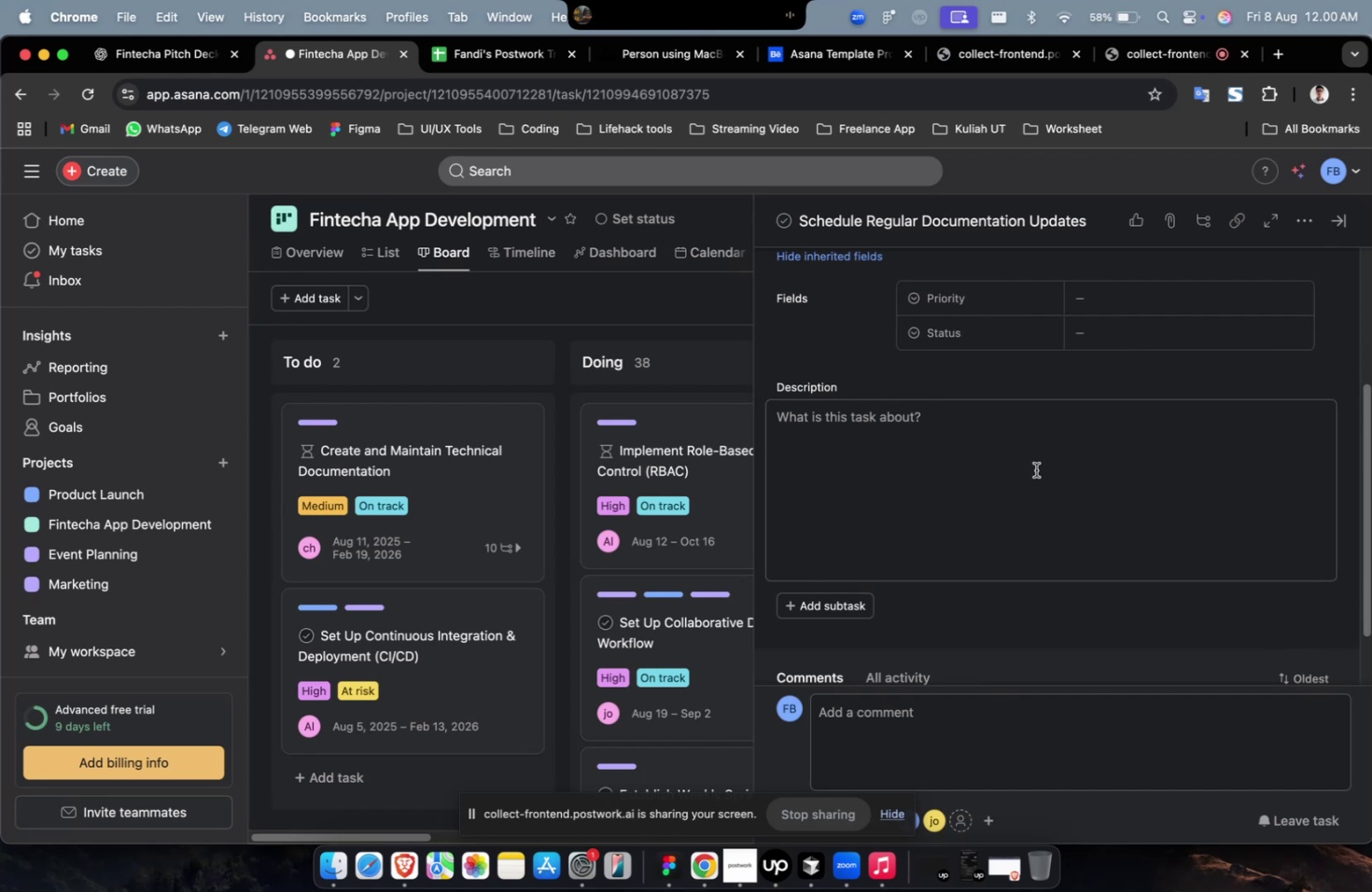 
wait(9.56)
 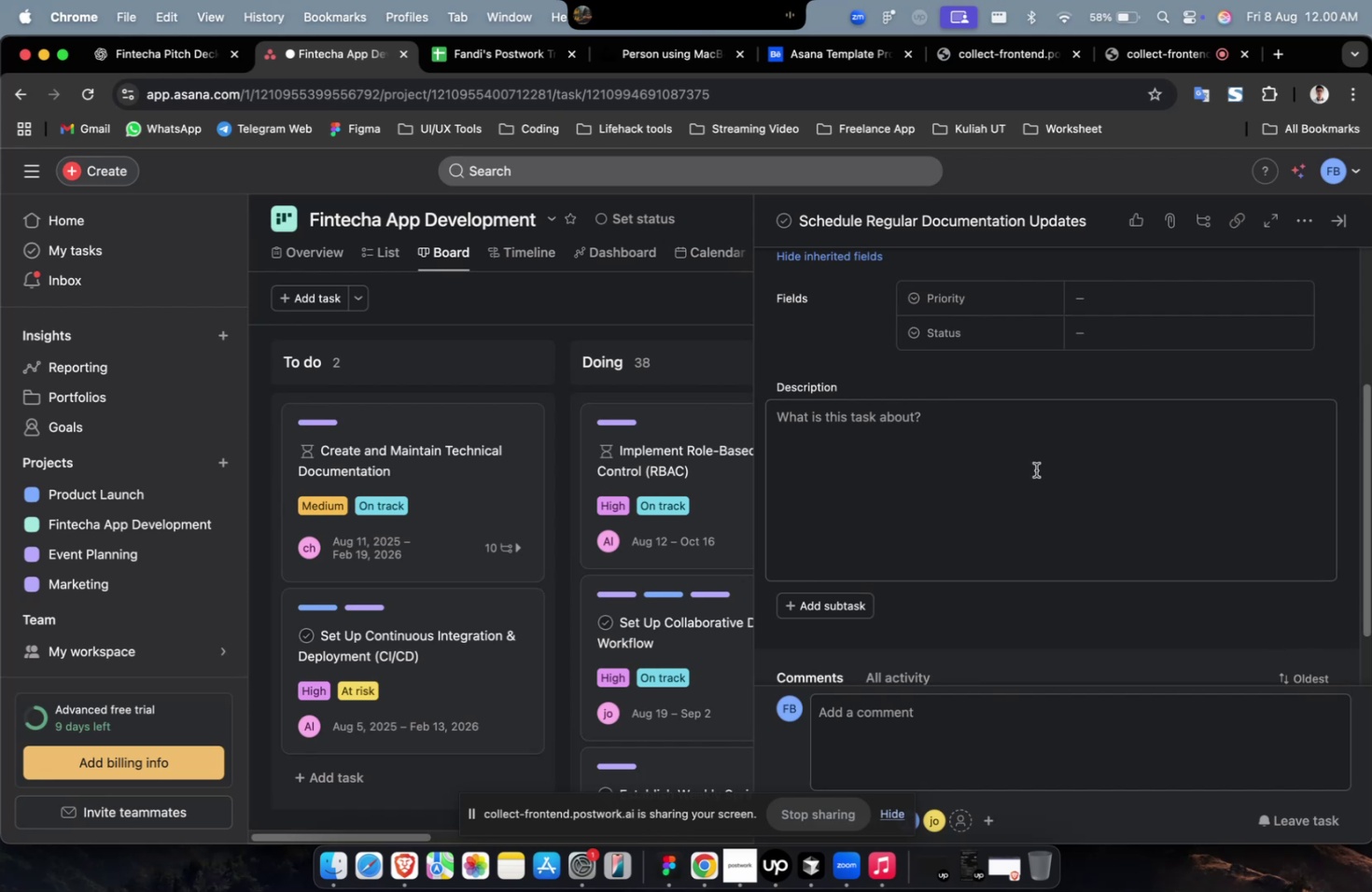 
scroll: coordinate [1035, 469], scroll_direction: down, amount: 4.0
 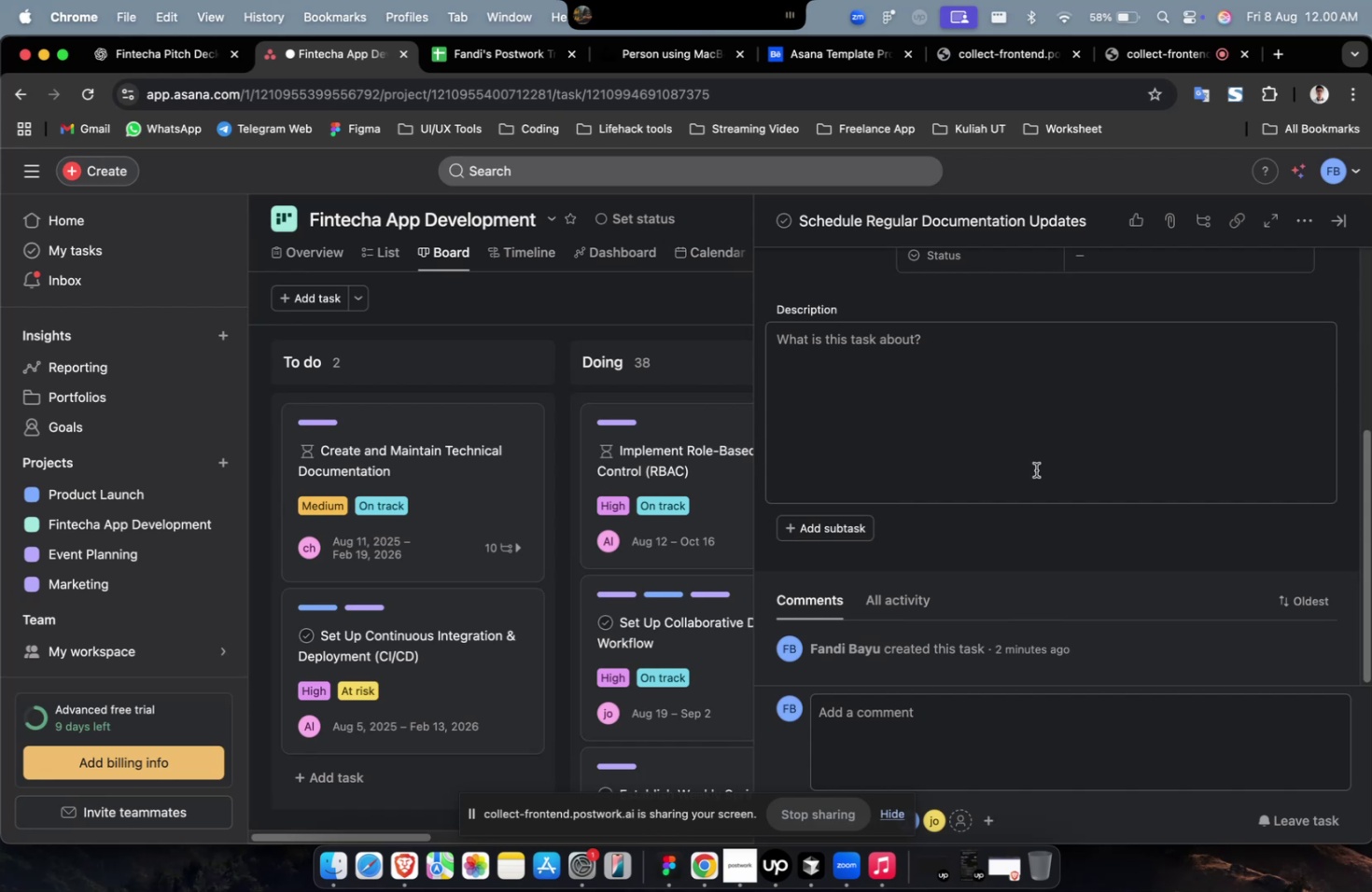 
wait(10.54)
 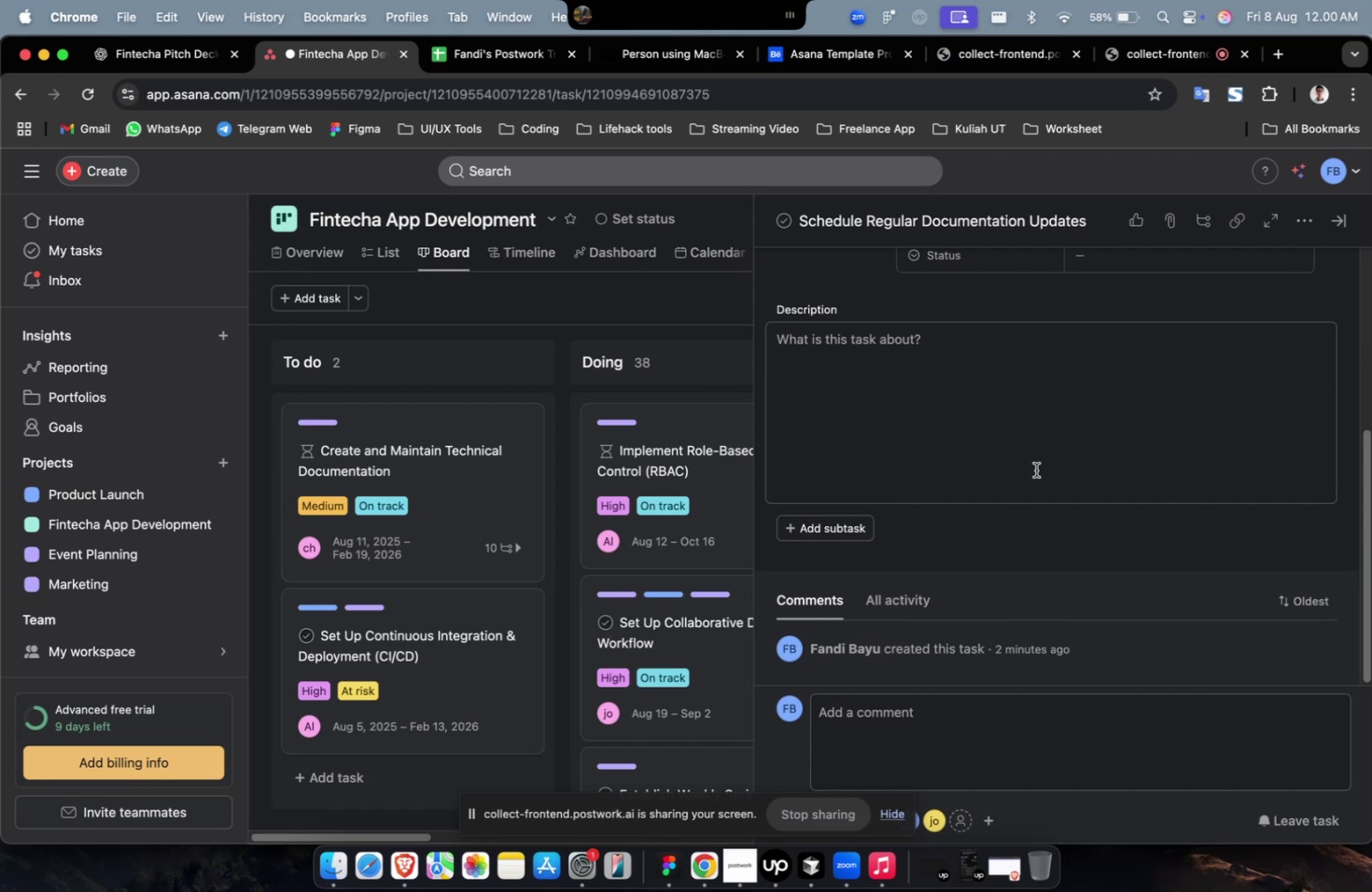 
scroll: coordinate [1035, 469], scroll_direction: down, amount: 2.0
 